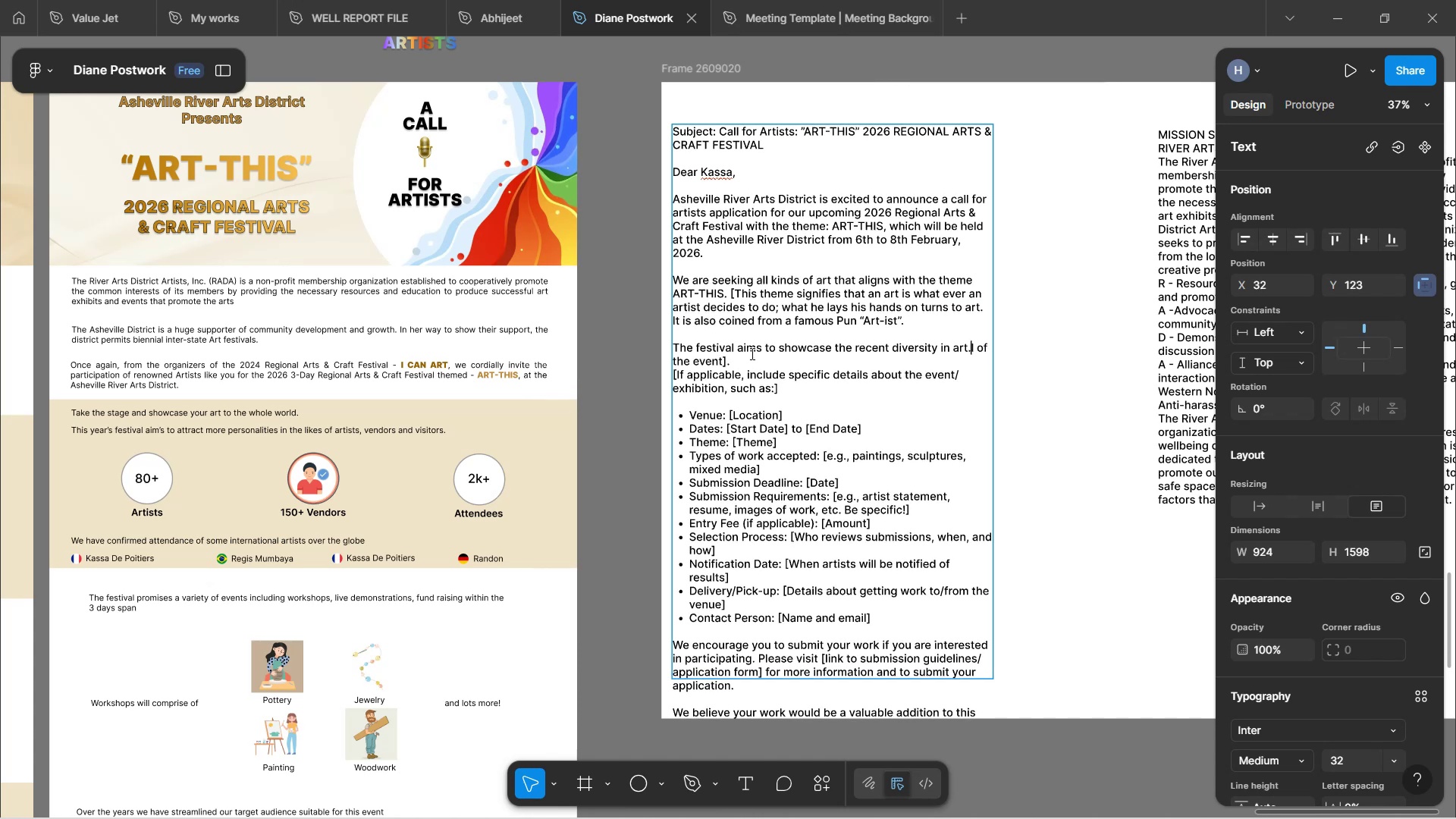 
key(Delete)
 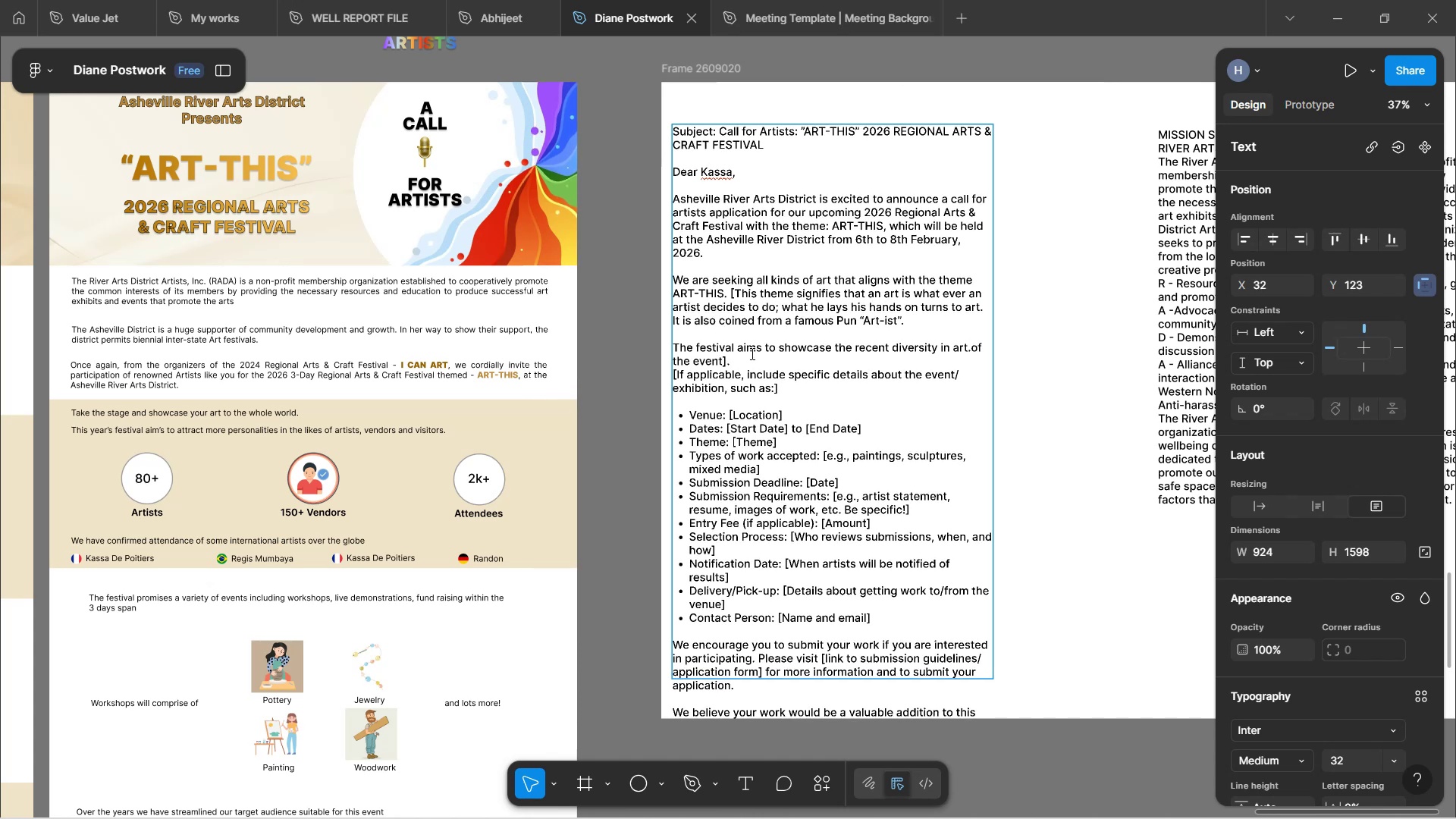 
key(Delete)
 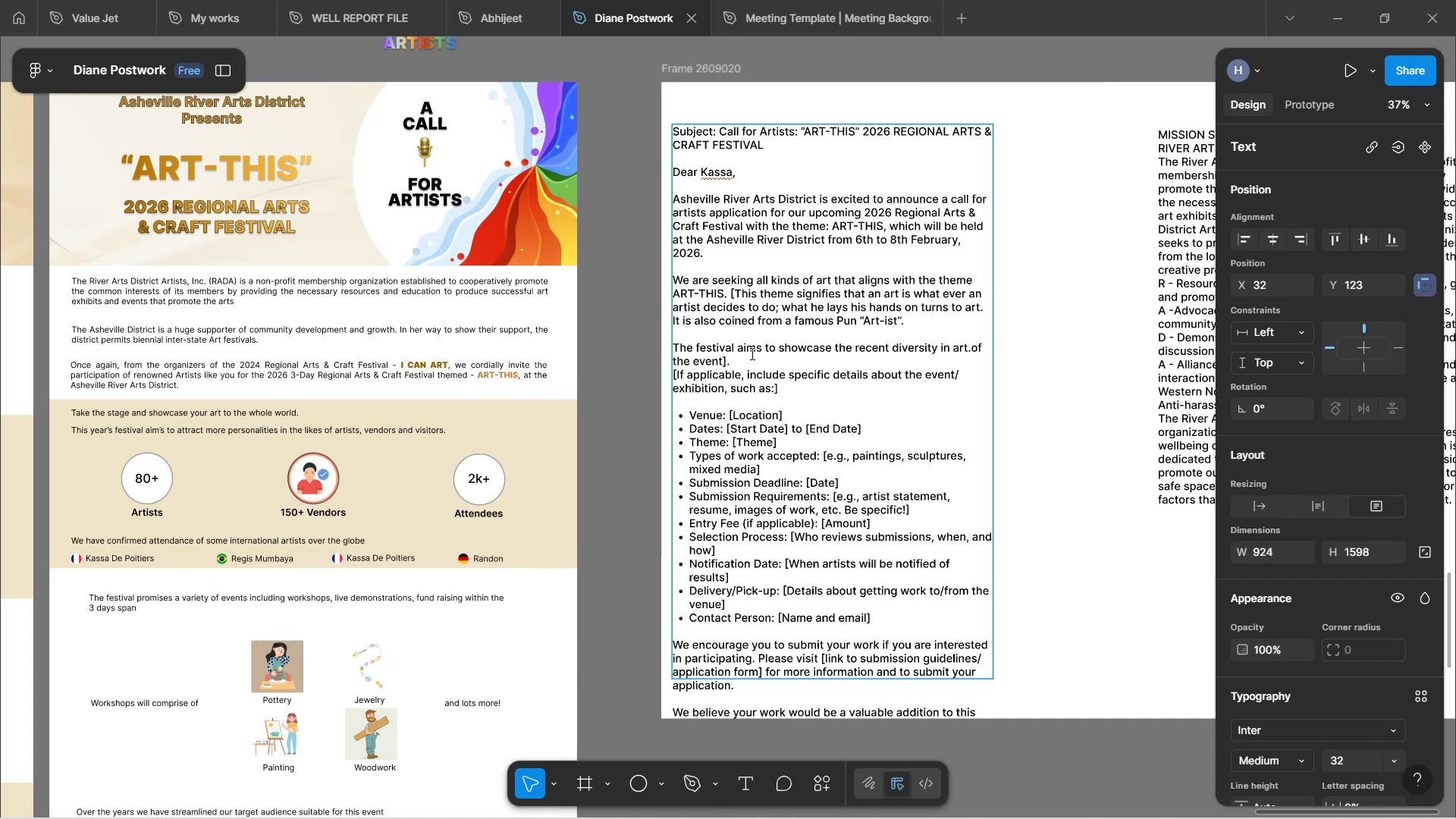 
key(Delete)
 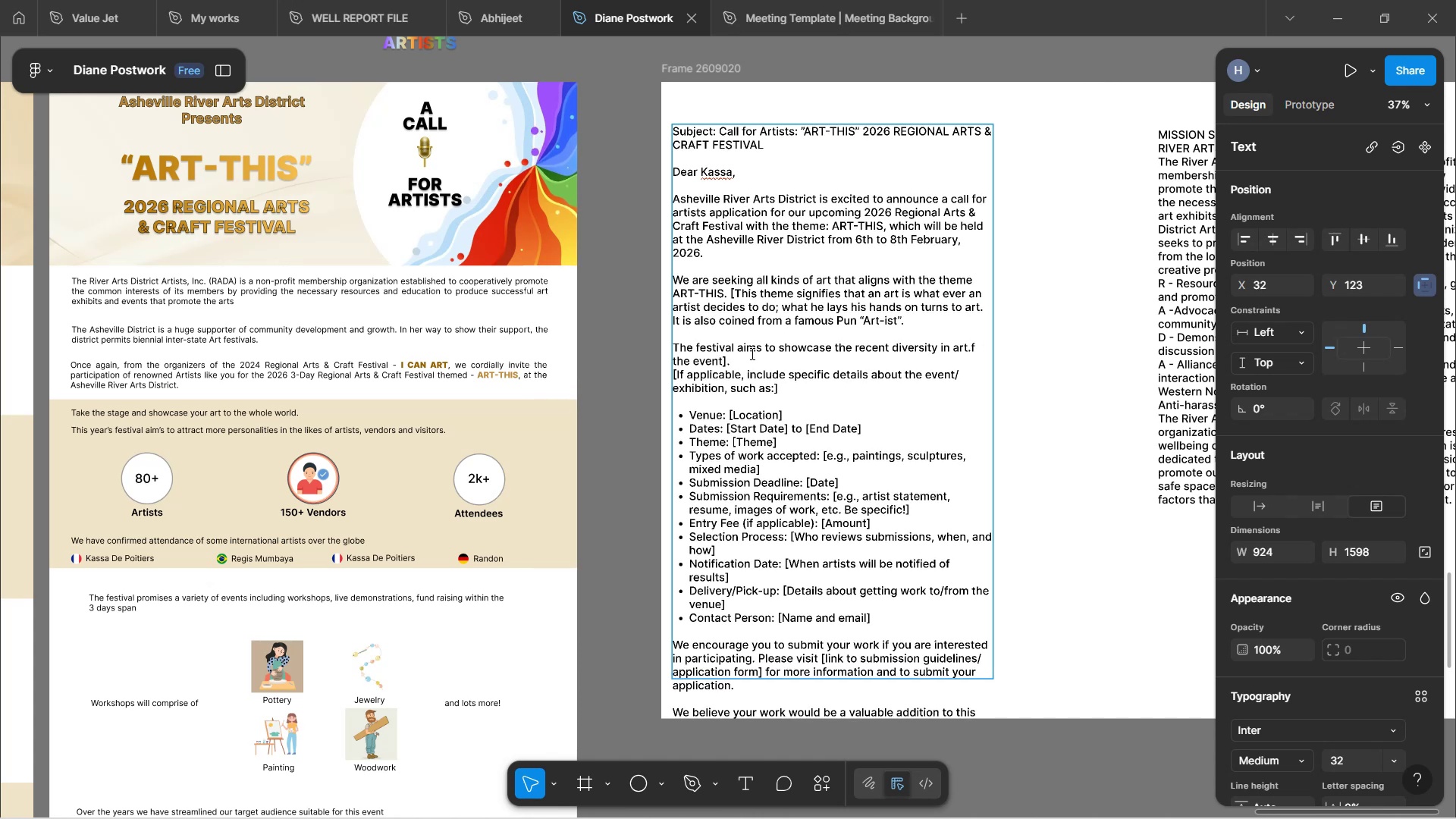 
key(Delete)
 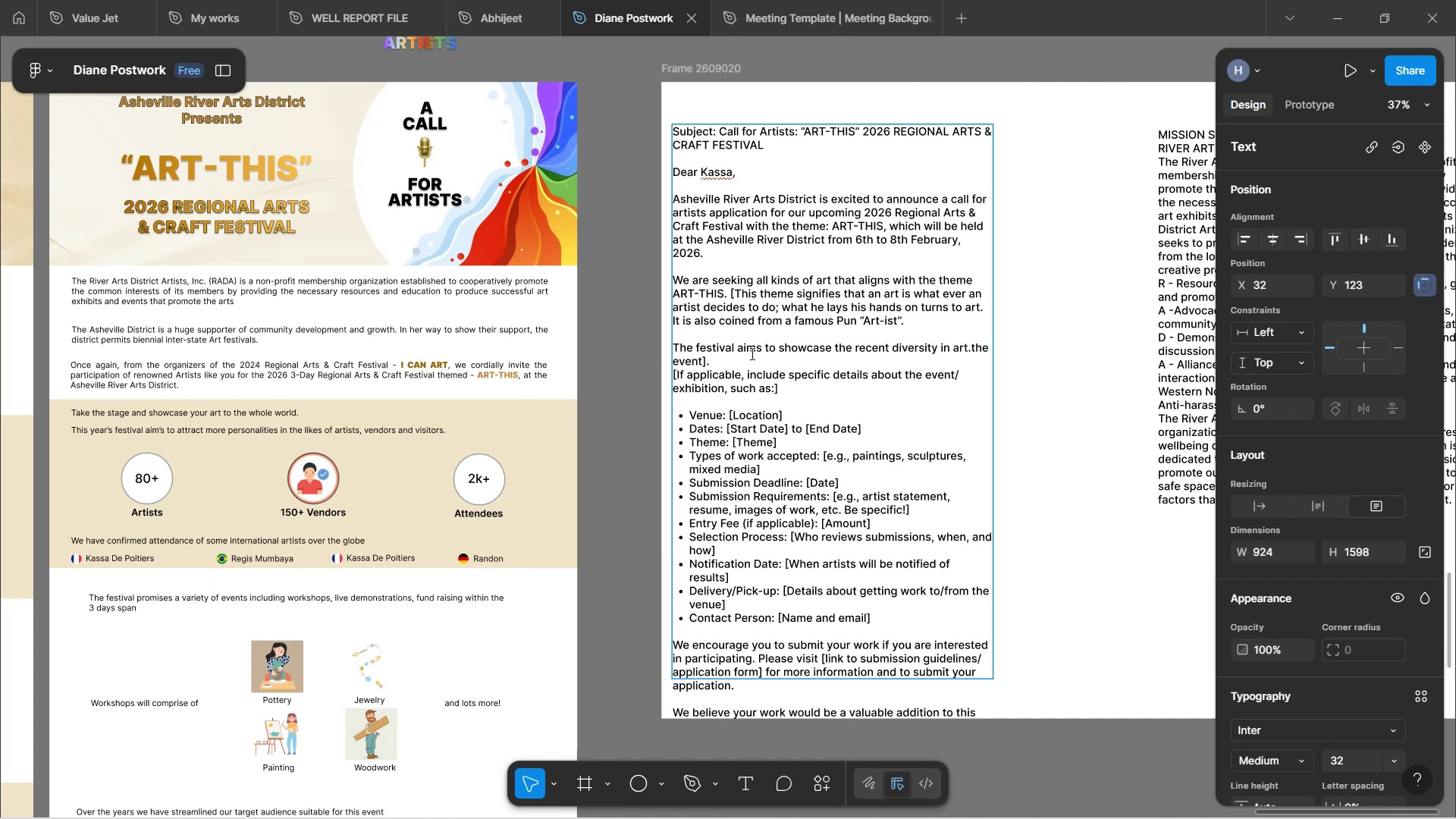 
hold_key(key=Delete, duration=0.3)
 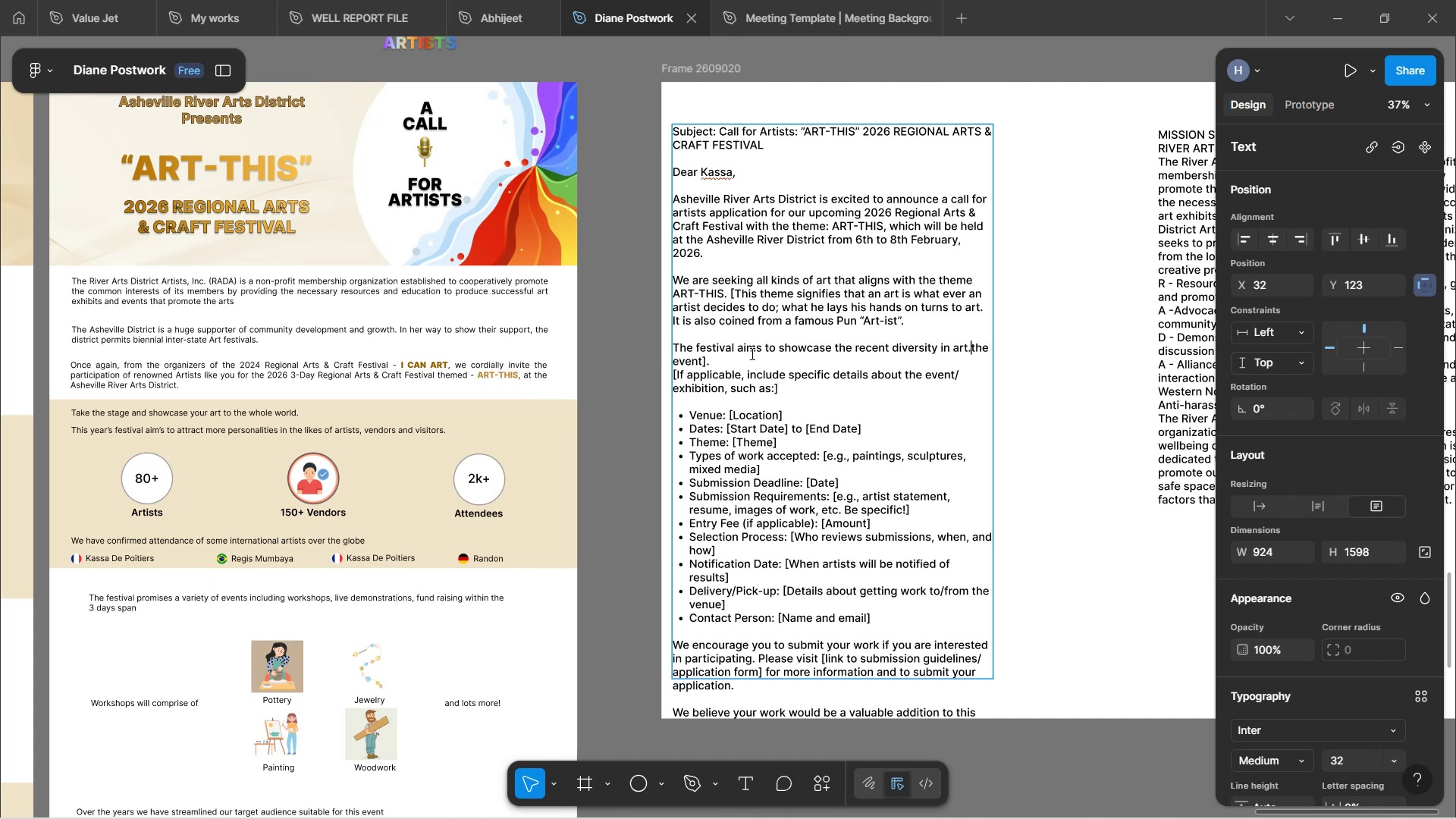 
hold_key(key=Delete, duration=0.31)
 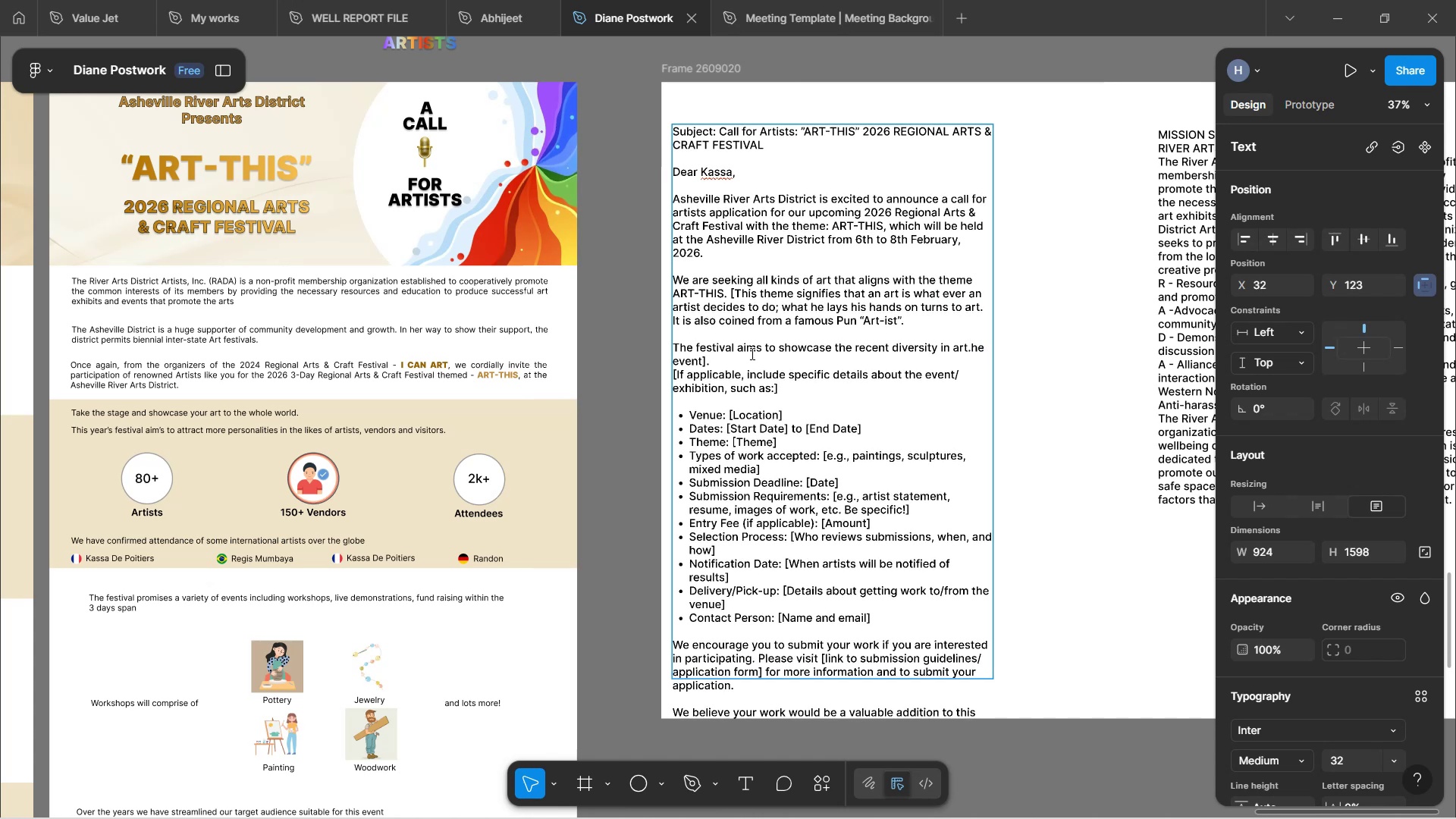 
key(Delete)
 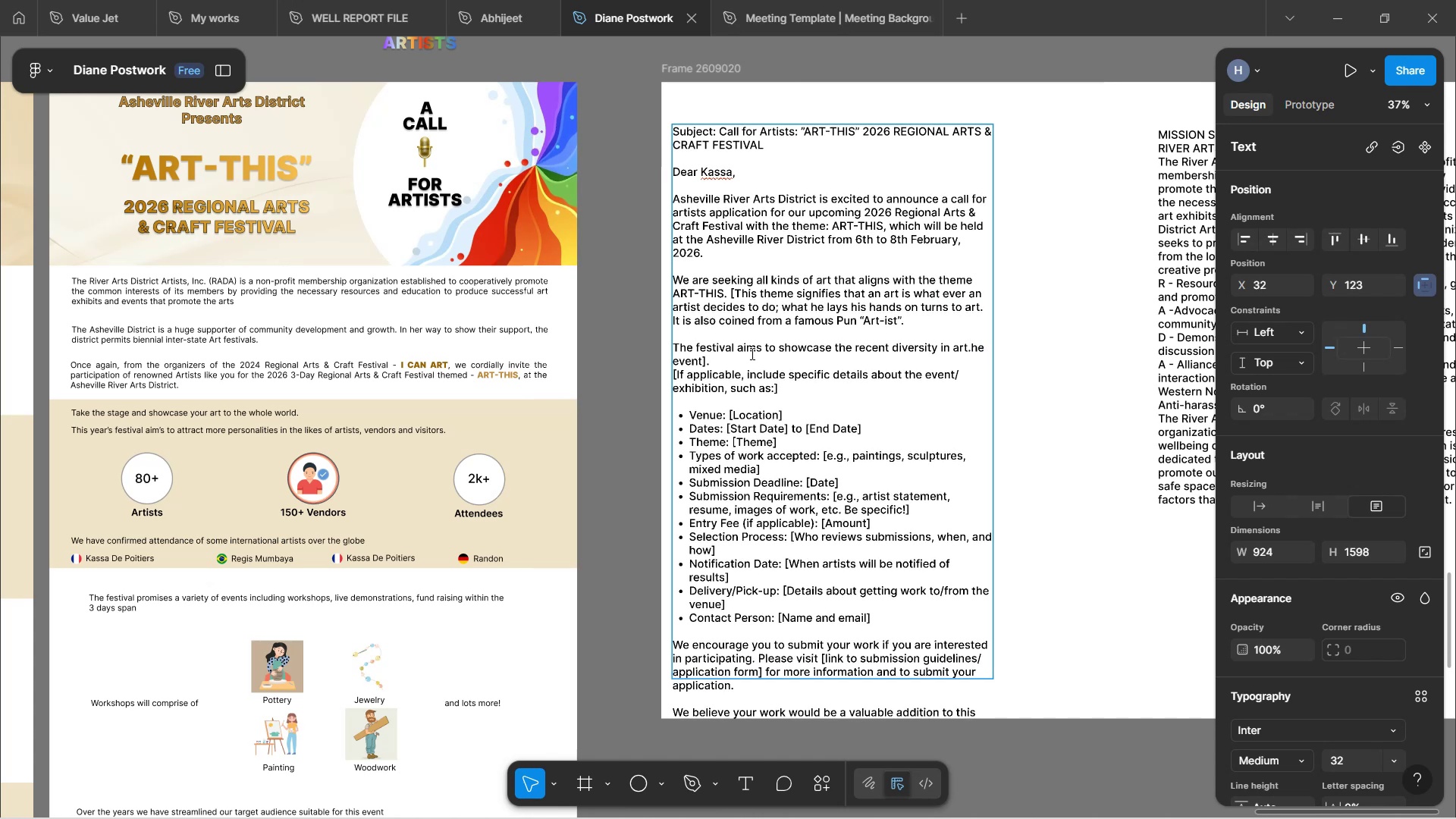 
key(Delete)
 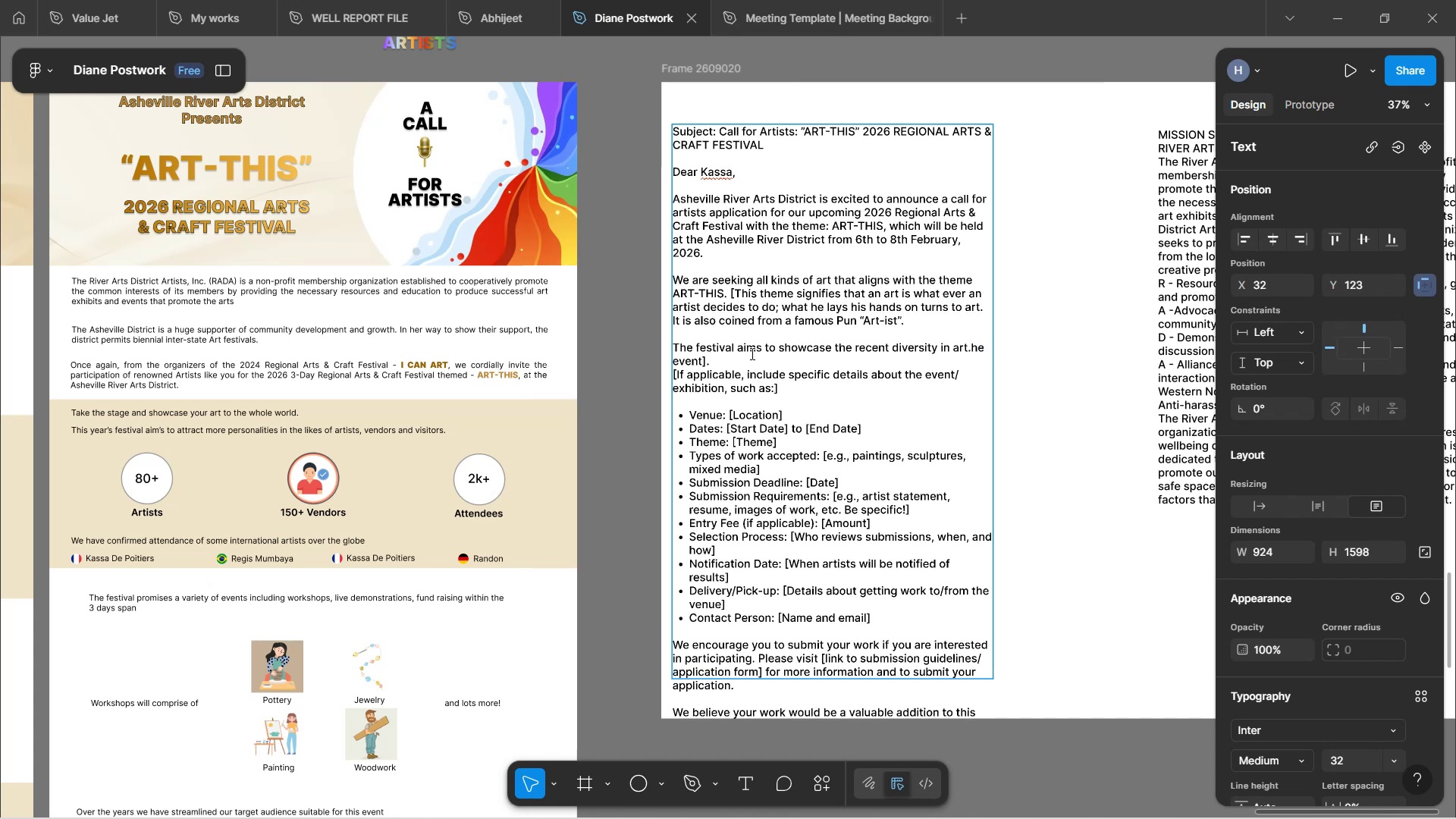 
key(Delete)
 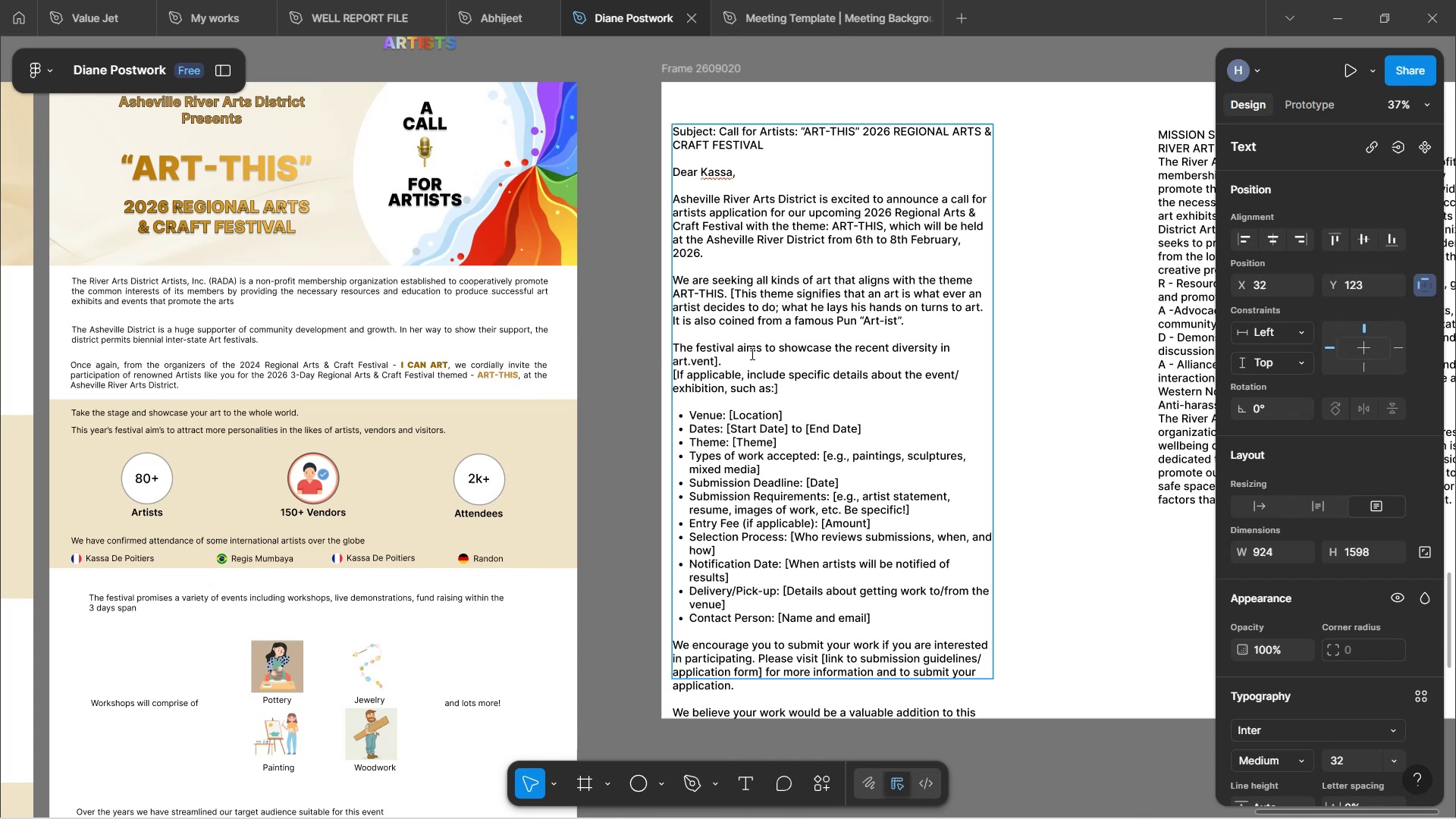 
key(Delete)
 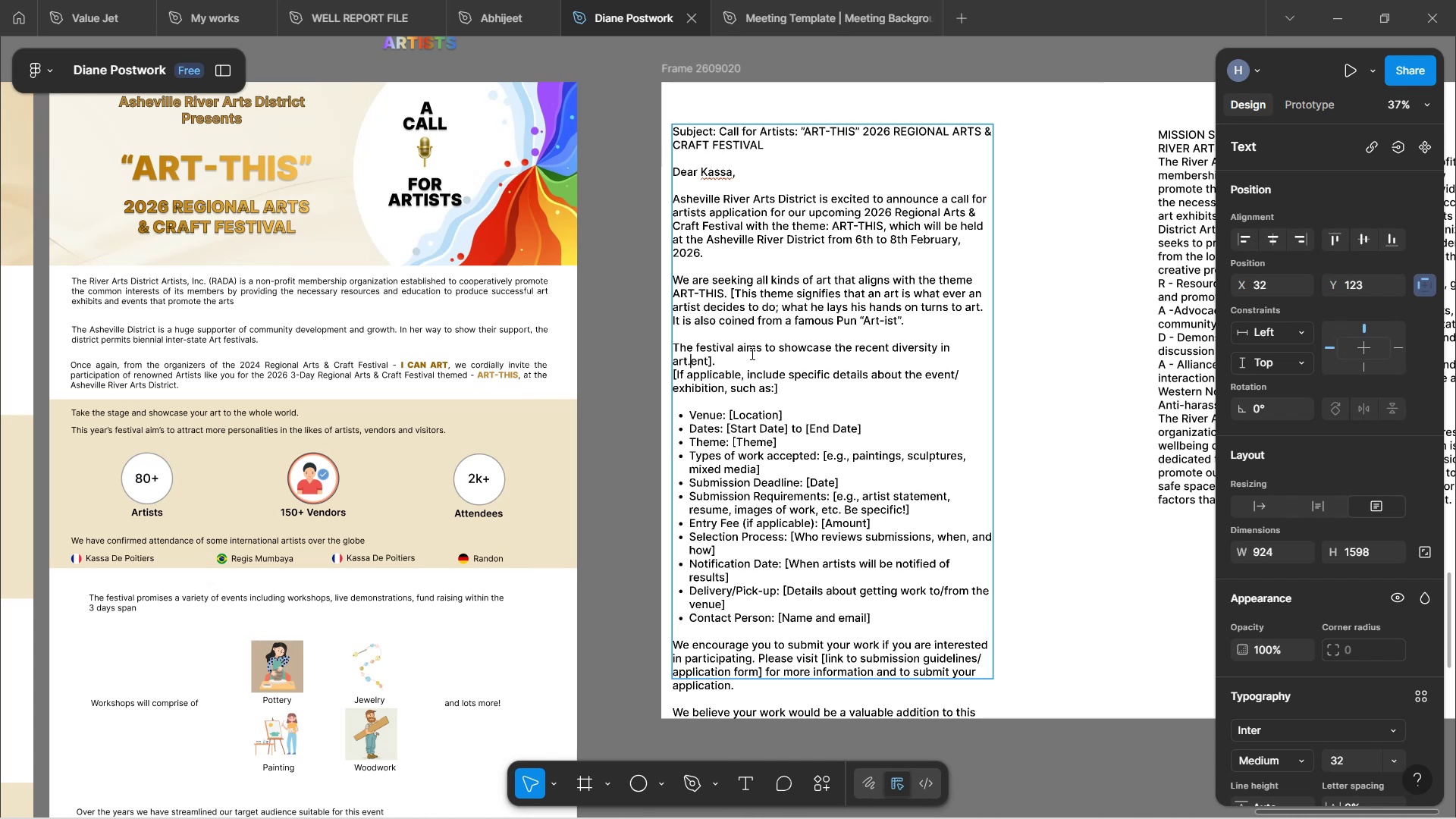 
key(Delete)
 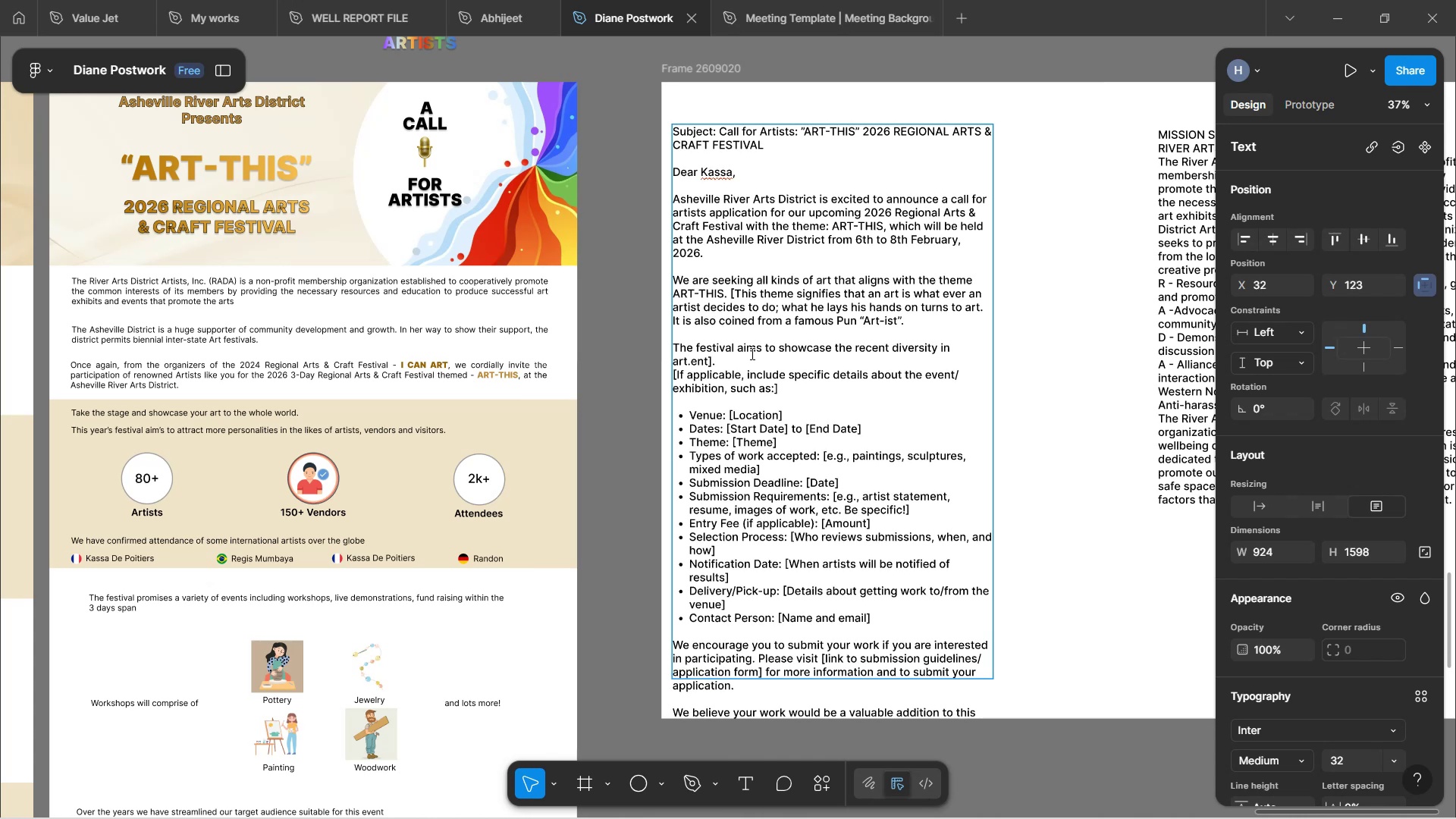 
key(Delete)
 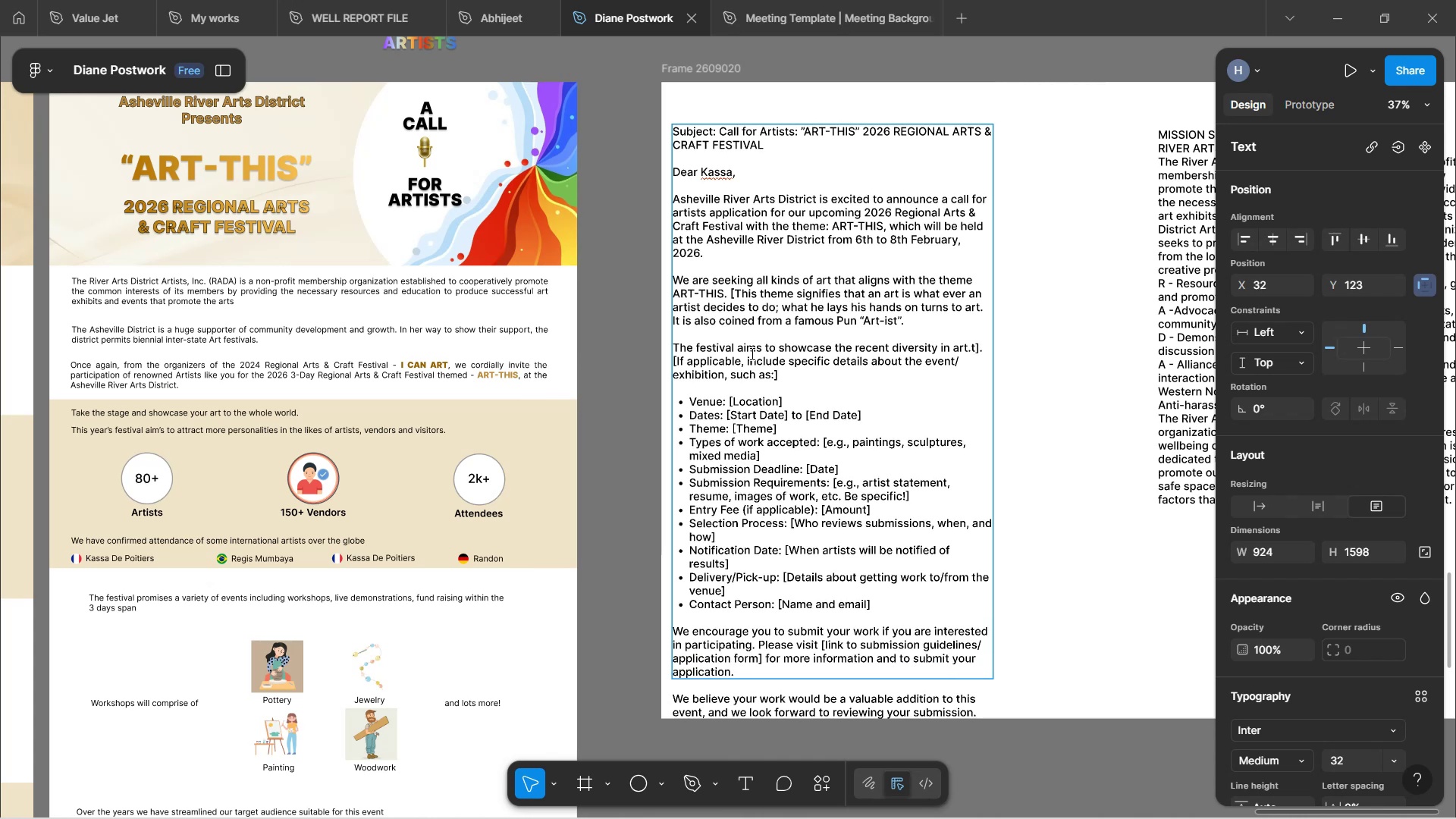 
key(Delete)
 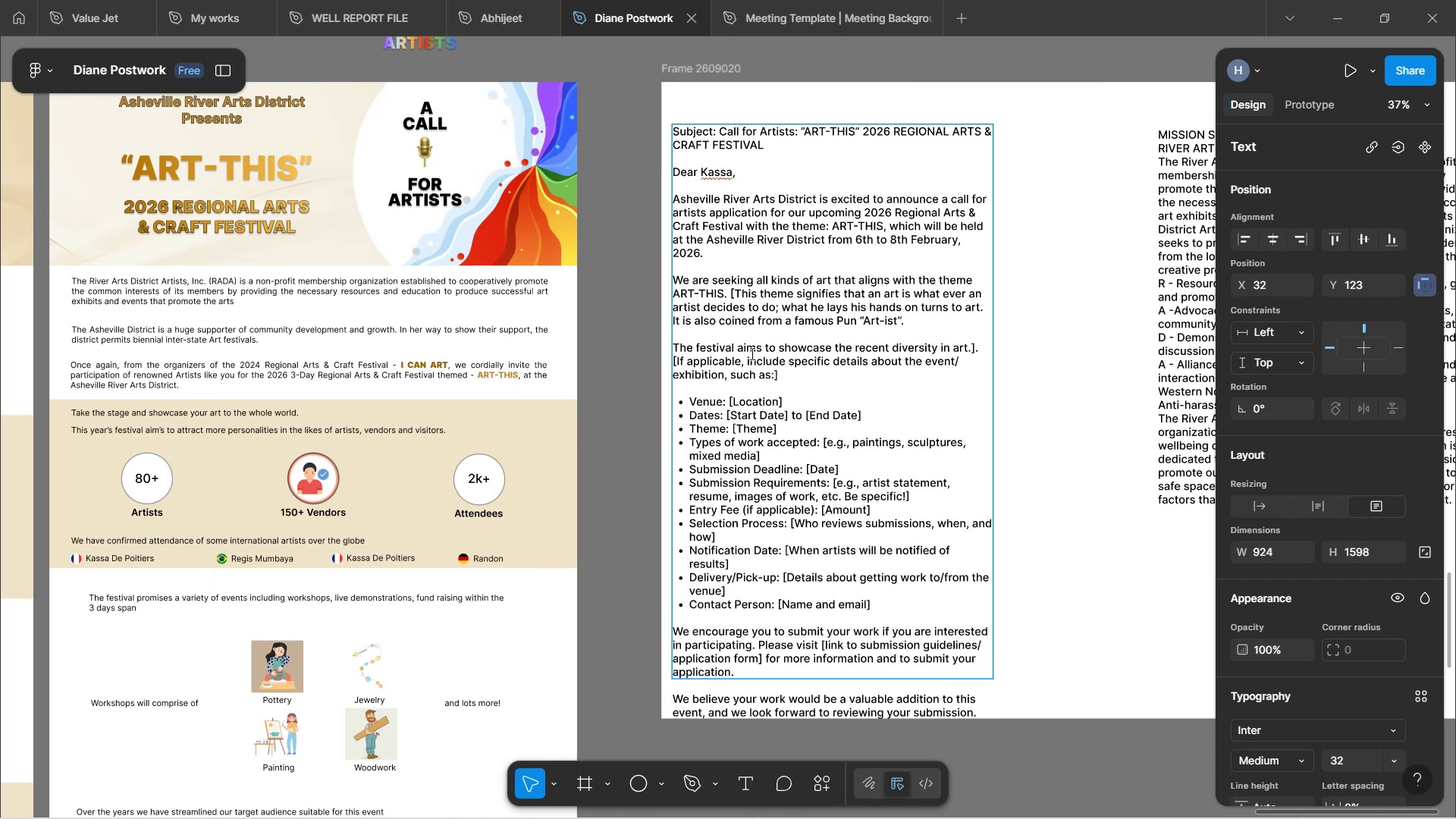 
key(Delete)
 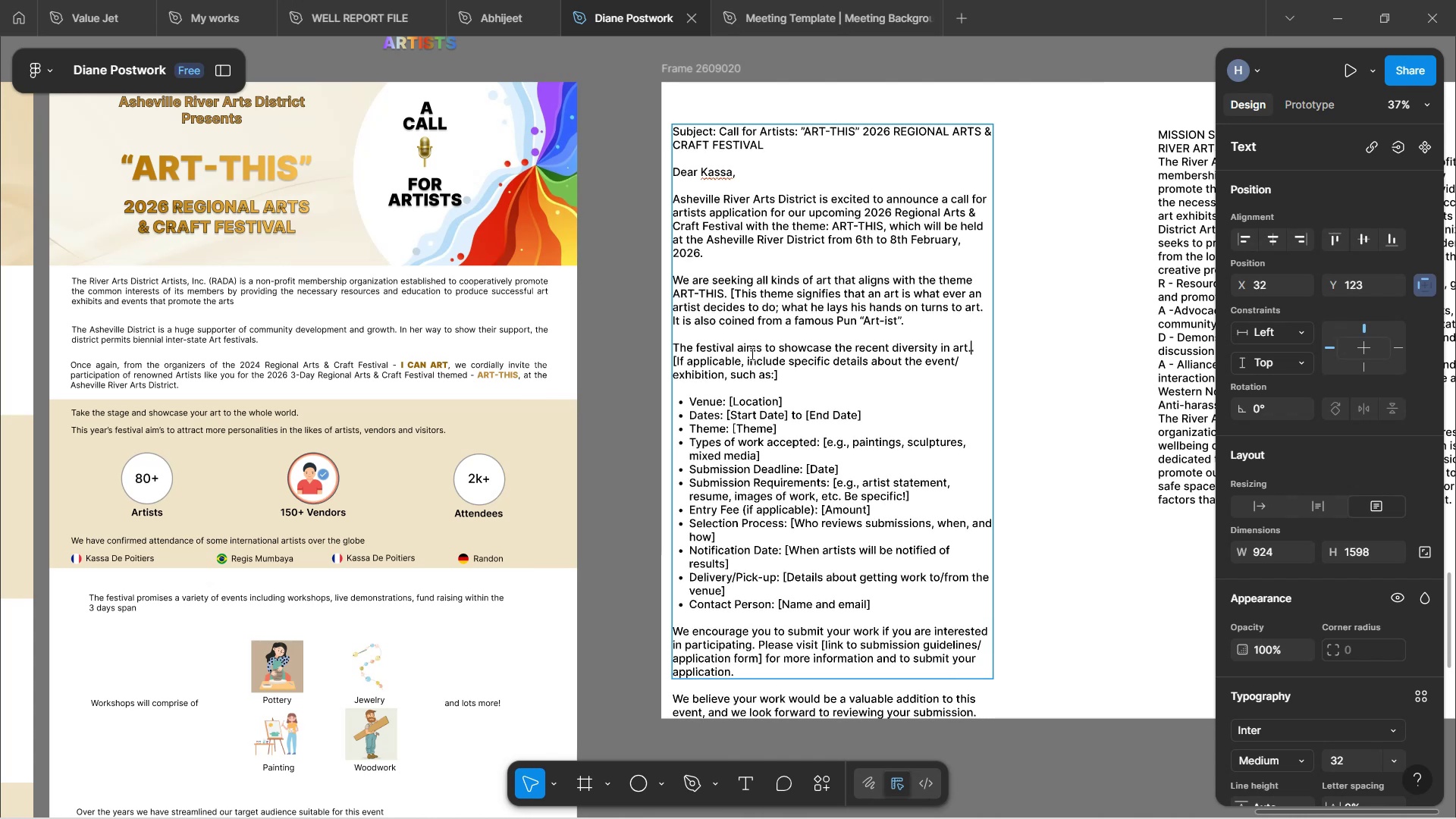 
key(Delete)
 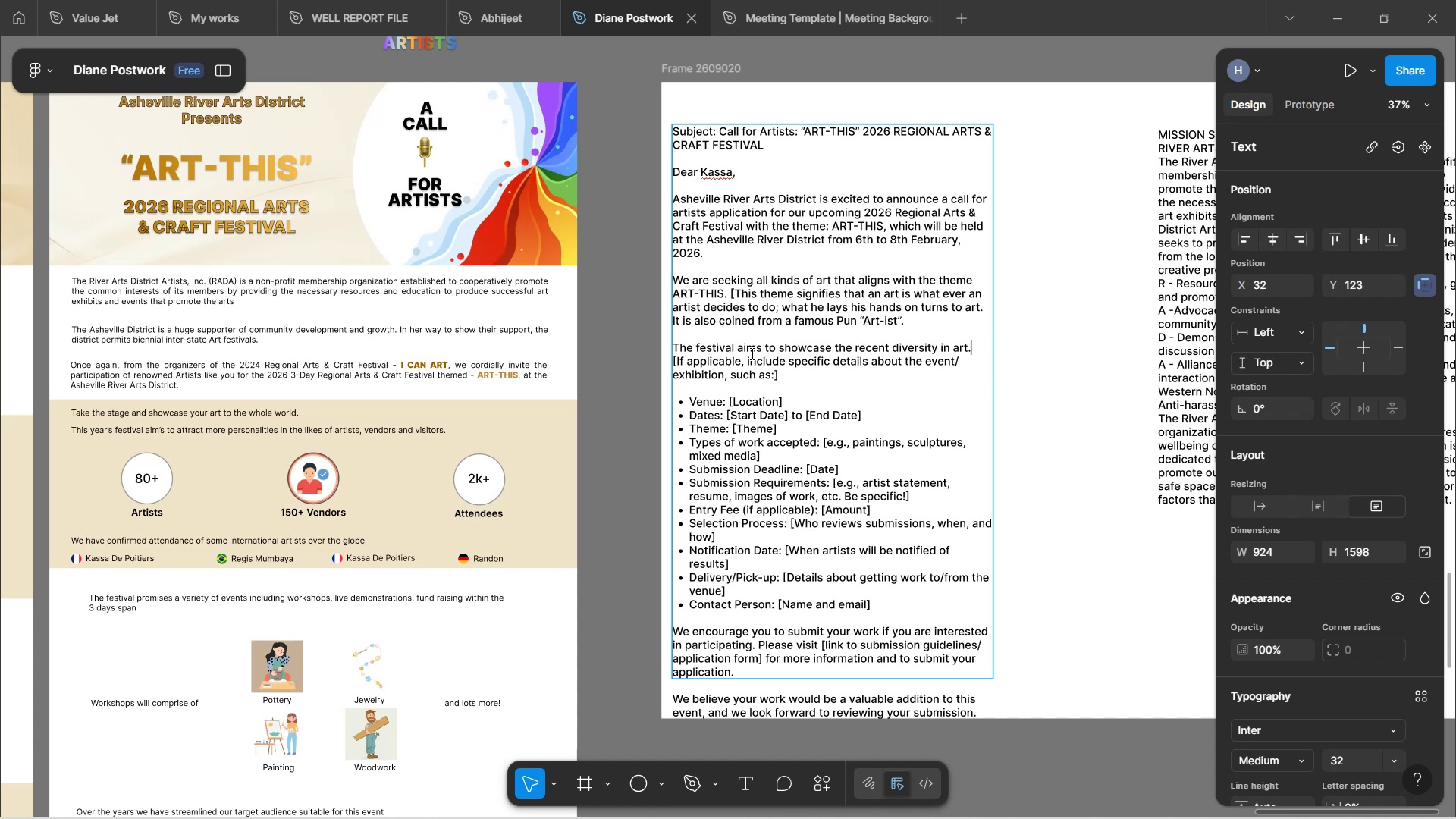 
wait(31.13)
 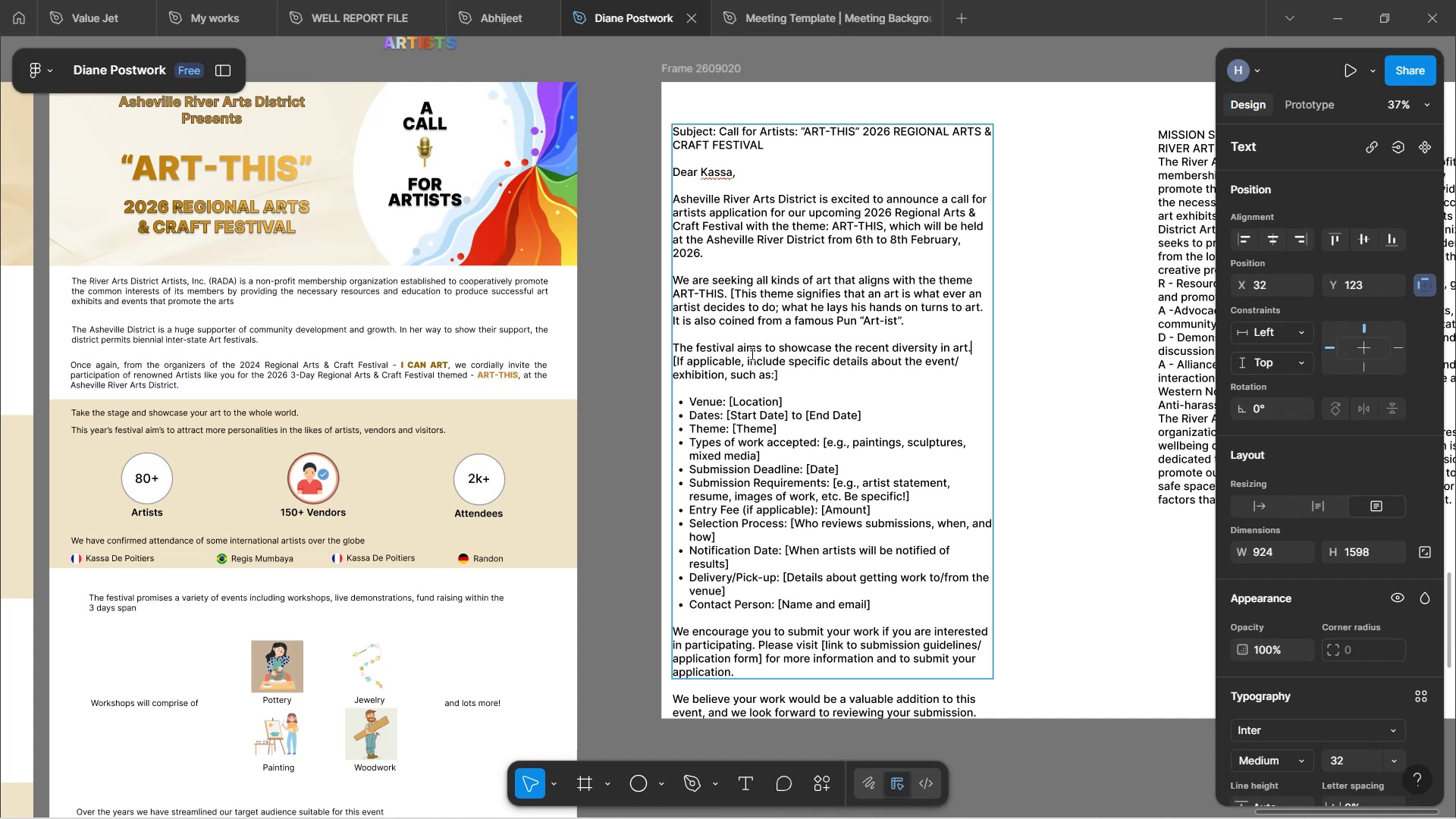 
left_click([1012, 366])
 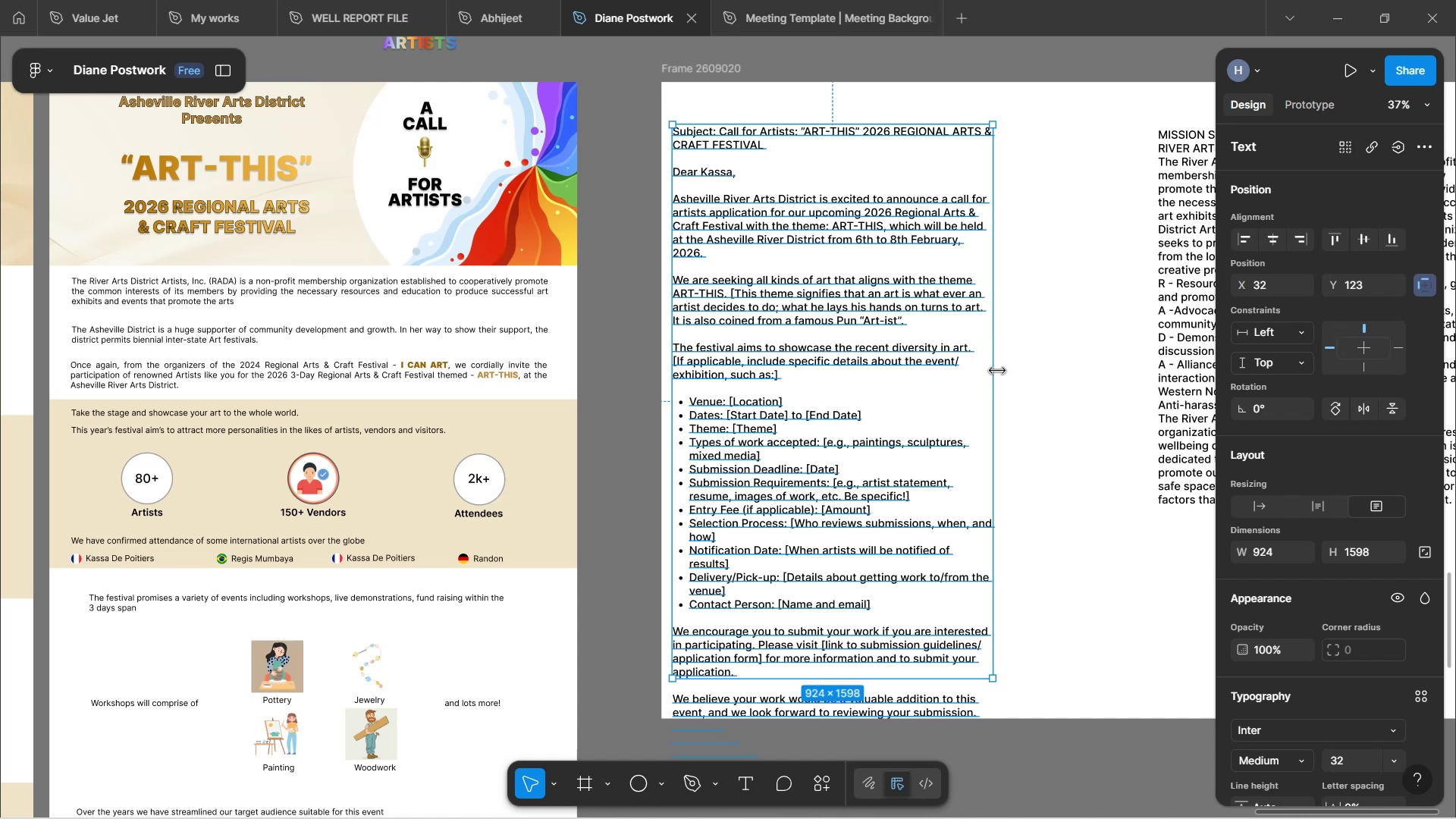 
hold_key(key=ShiftLeft, duration=1.23)
scroll: coordinate [1106, 450], scroll_direction: down, amount: 7.0
 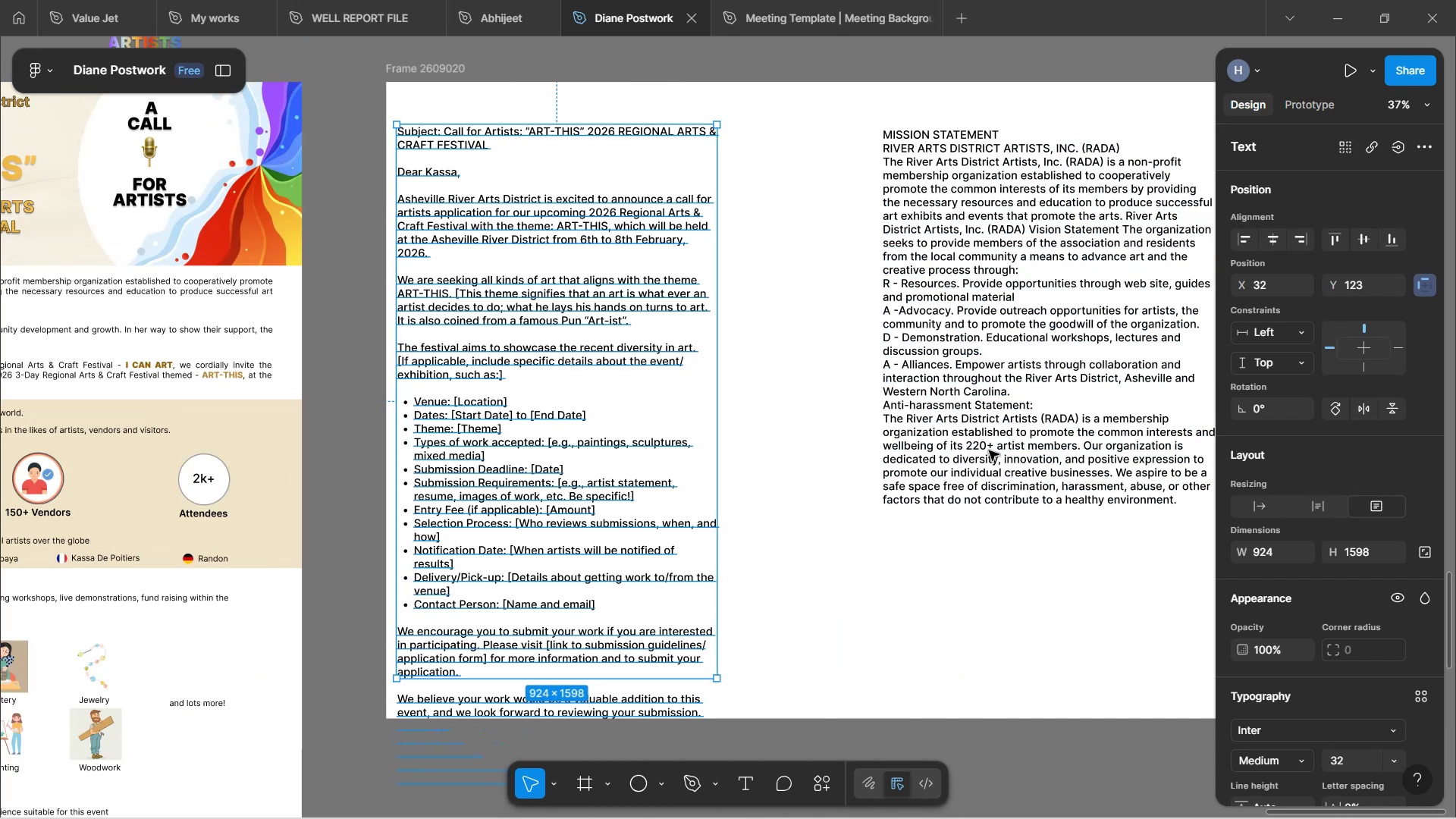 
hold_key(key=ControlLeft, duration=1.19)
scroll: coordinate [980, 457], scroll_direction: down, amount: 9.0
 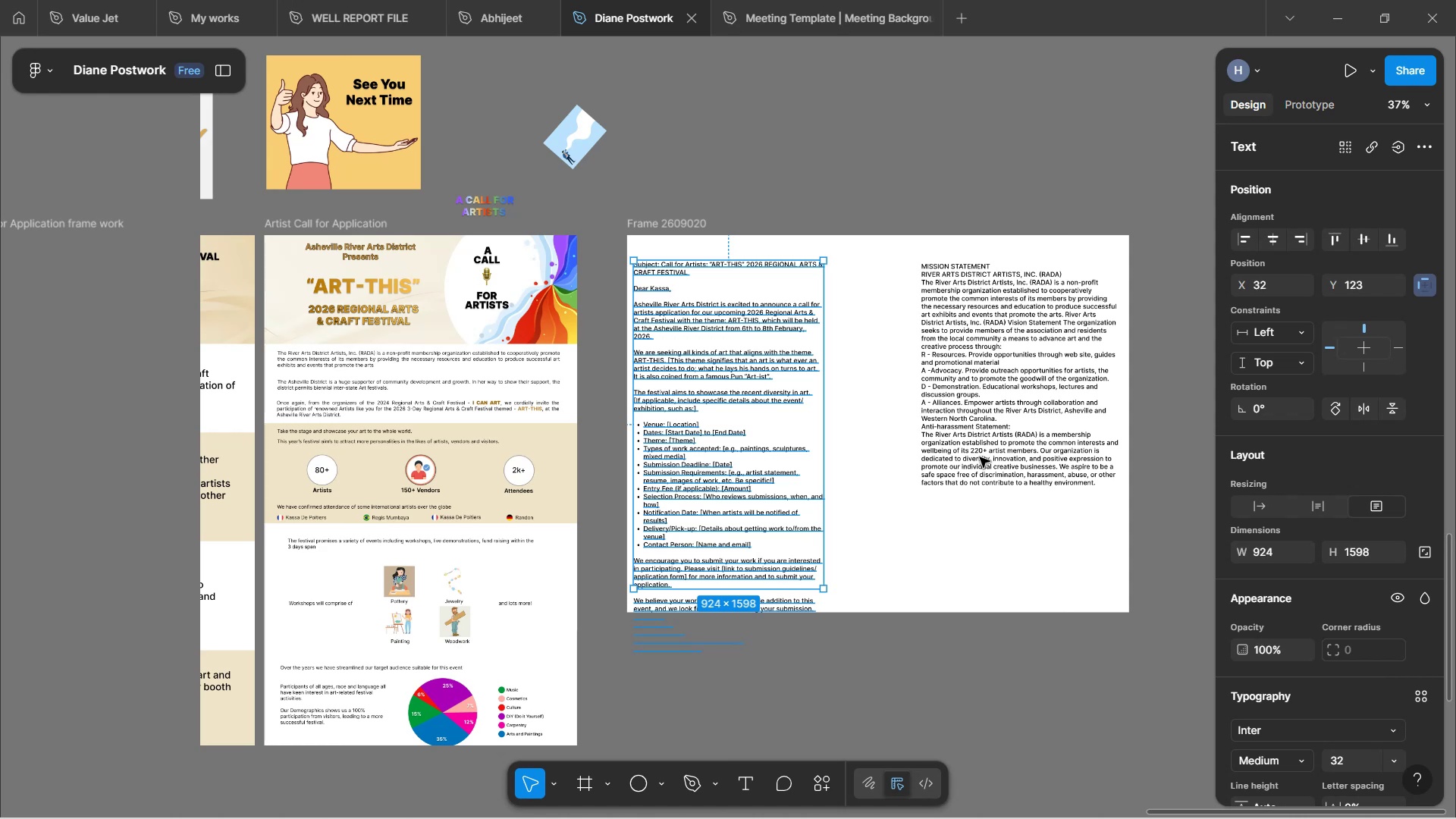 
left_click([661, 218])
 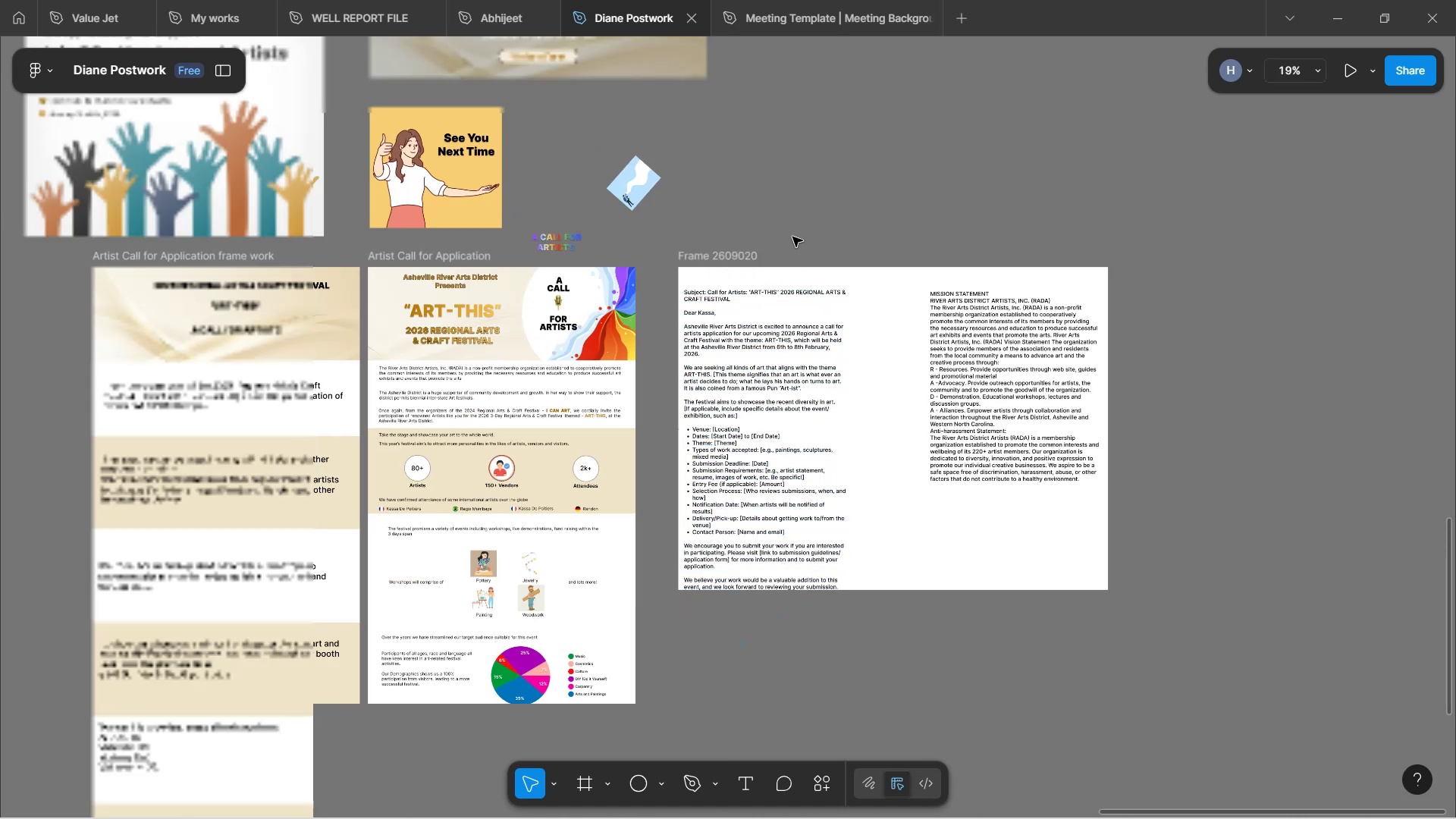 
wait(7.95)
 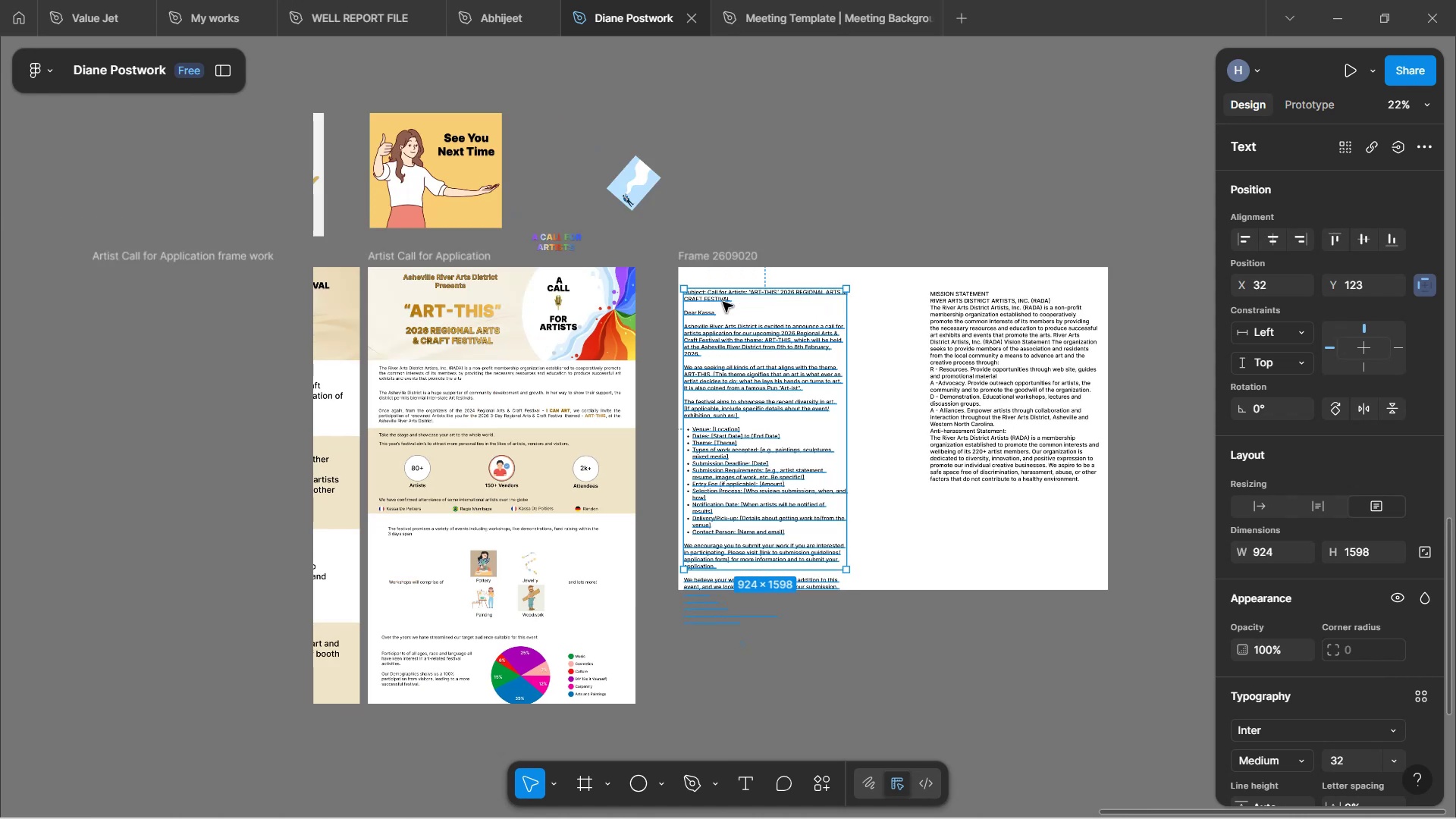 
left_click([725, 265])
 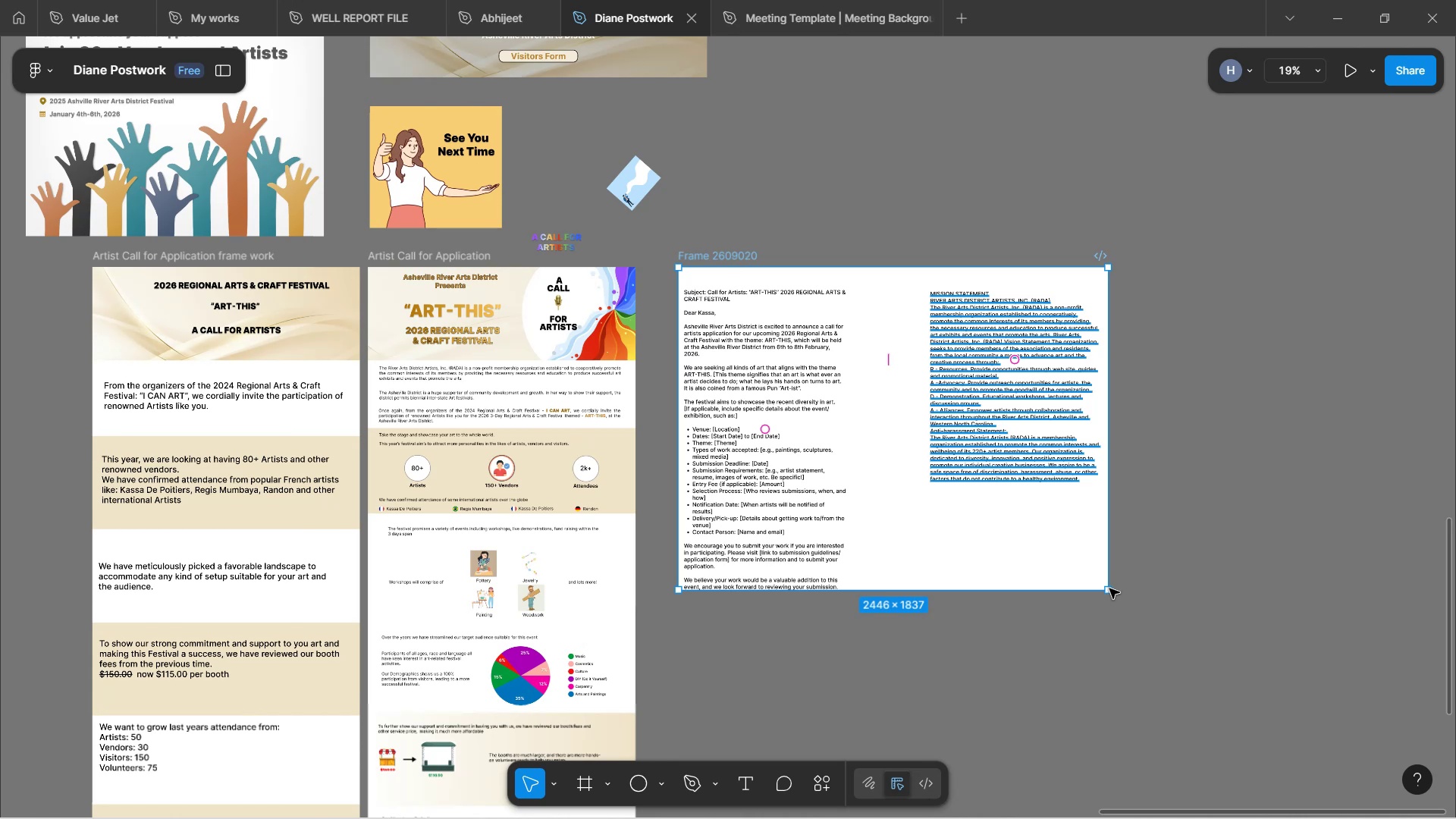 
left_click_drag(start_coordinate=[1109, 588], to_coordinate=[1220, 677])
 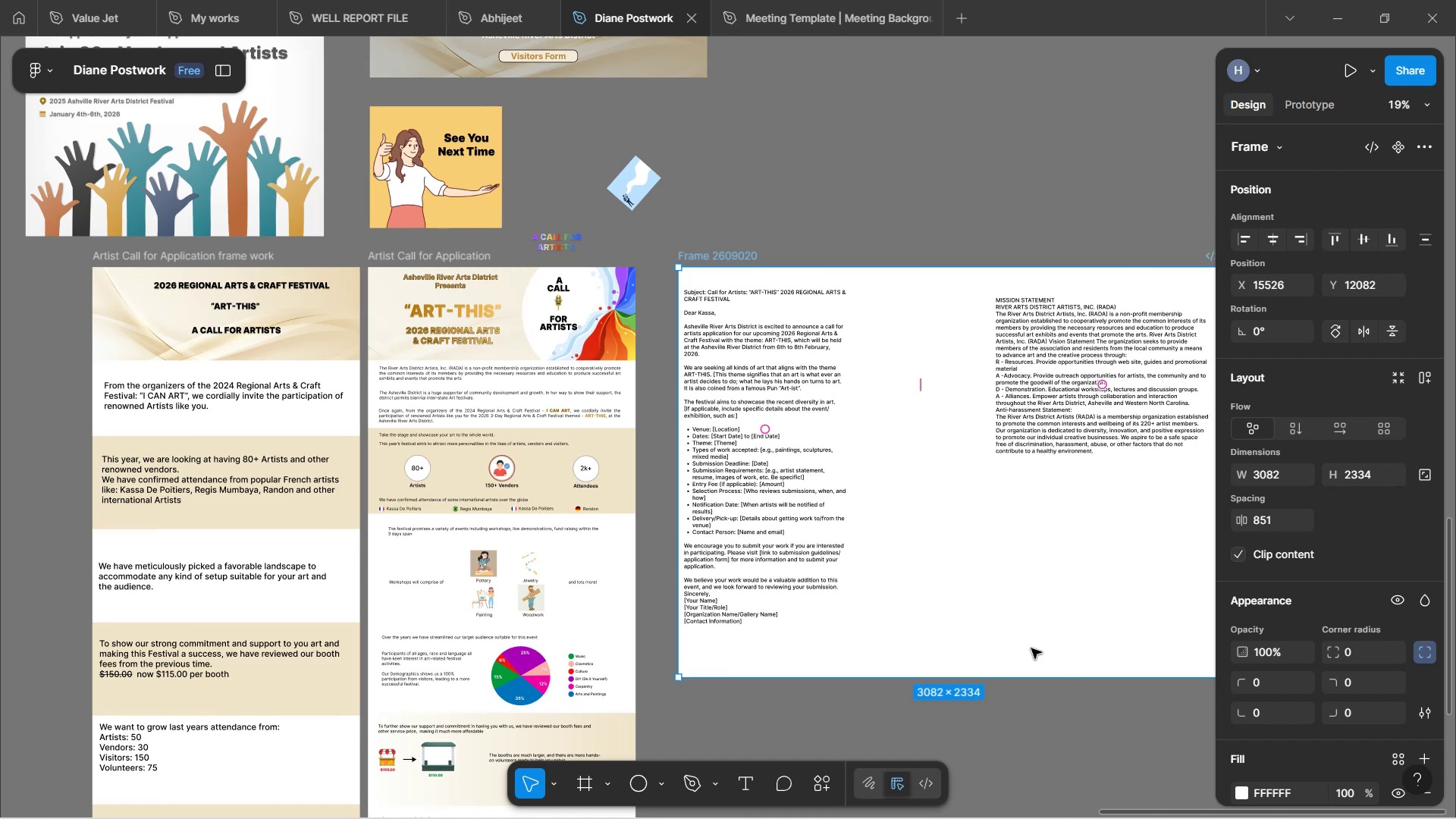 
hold_key(key=ShiftLeft, duration=1.14)
scroll: coordinate [962, 607], scroll_direction: down, amount: 3.0
 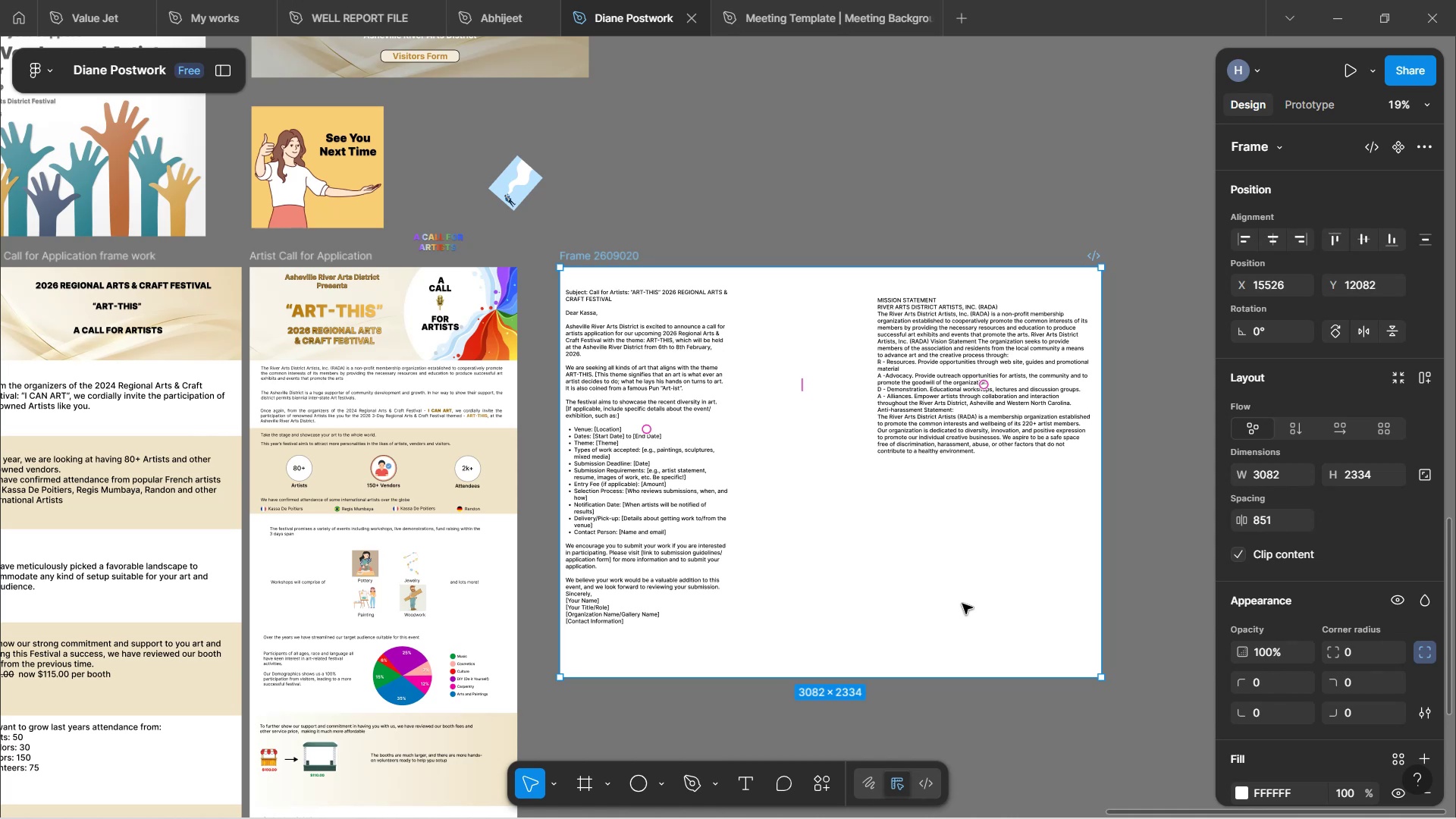 
wait(10.67)
 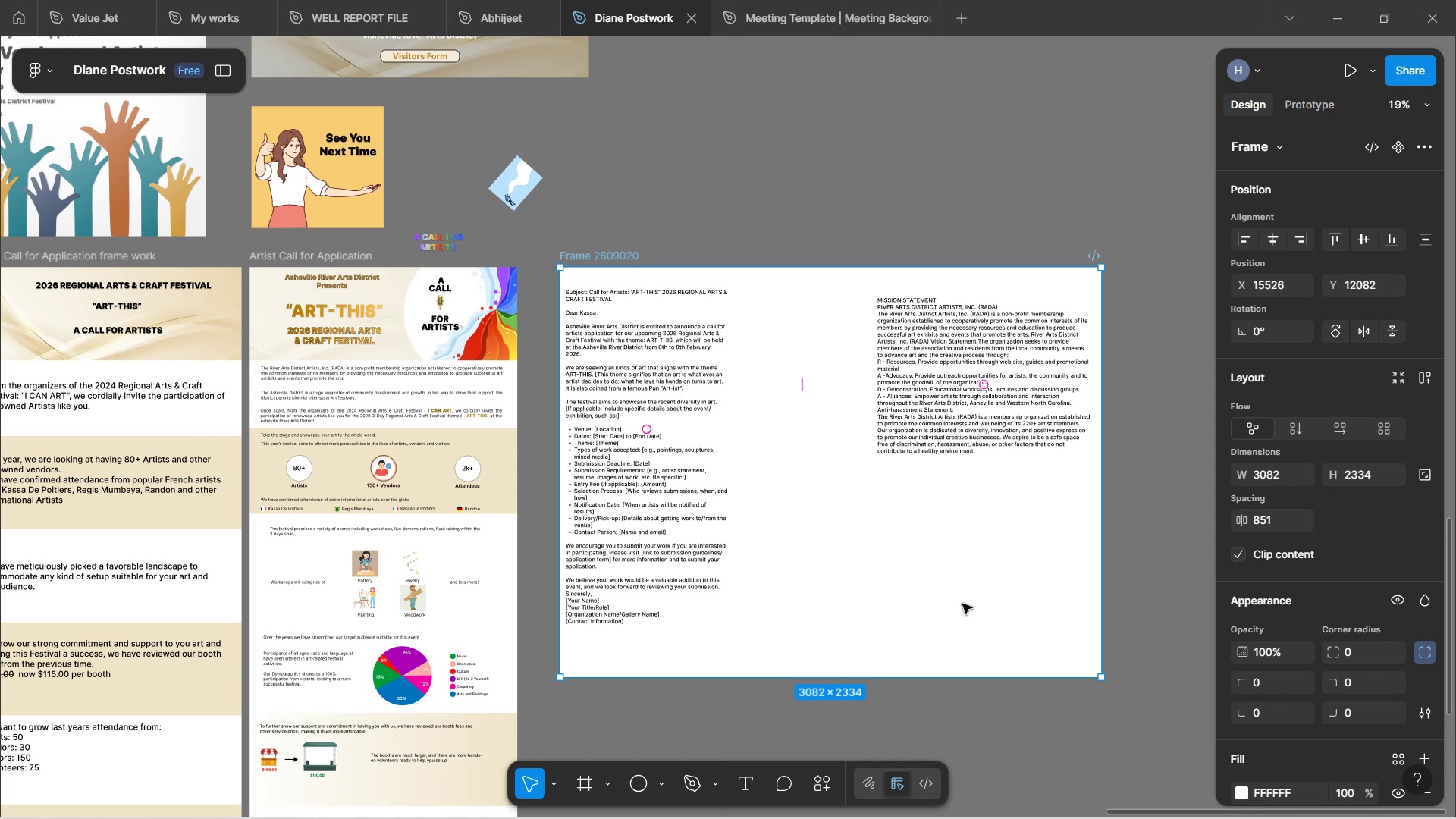 
left_click([610, 259])
 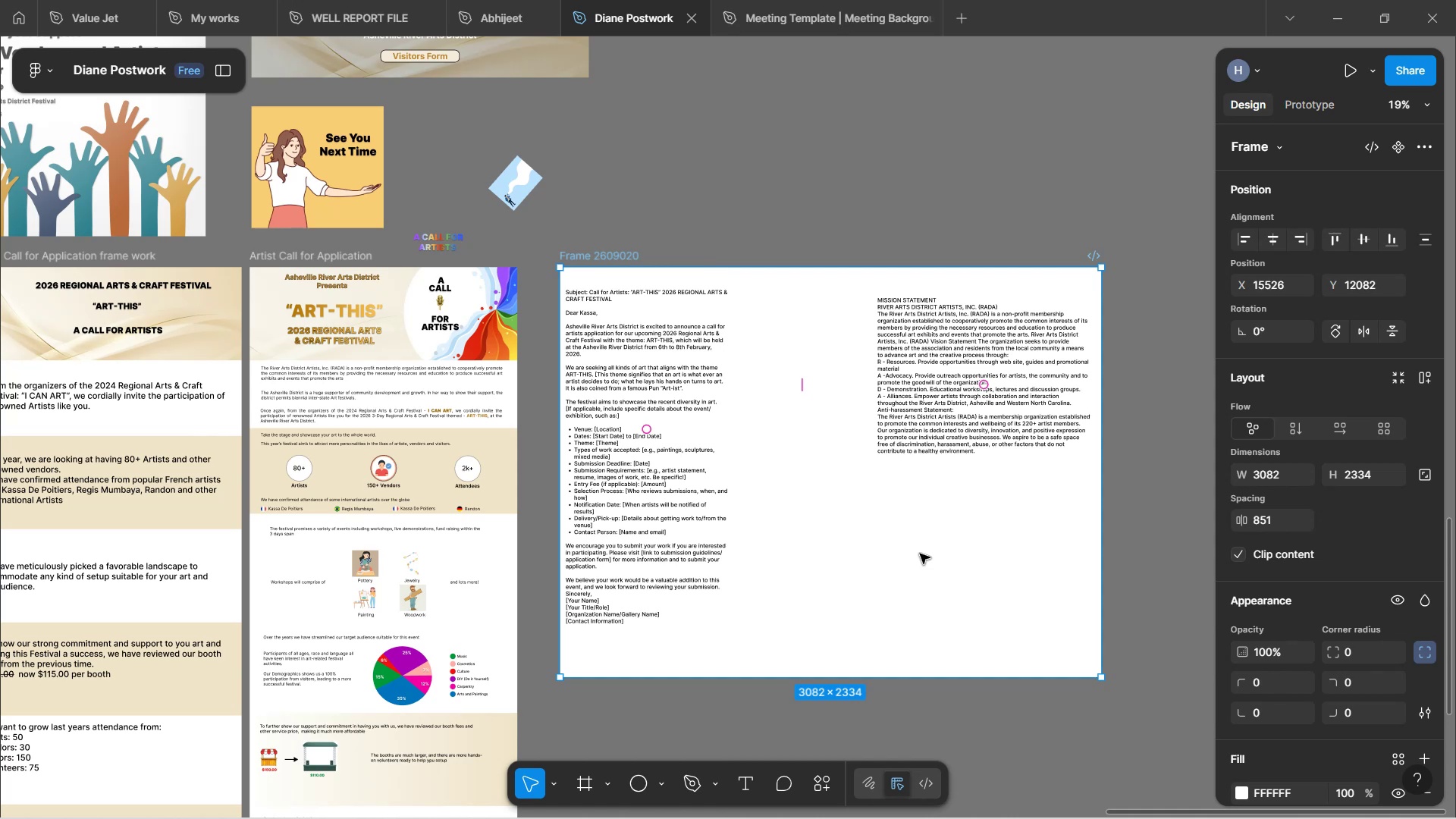 
left_click_drag(start_coordinate=[1100, 676], to_coordinate=[1135, 676])
 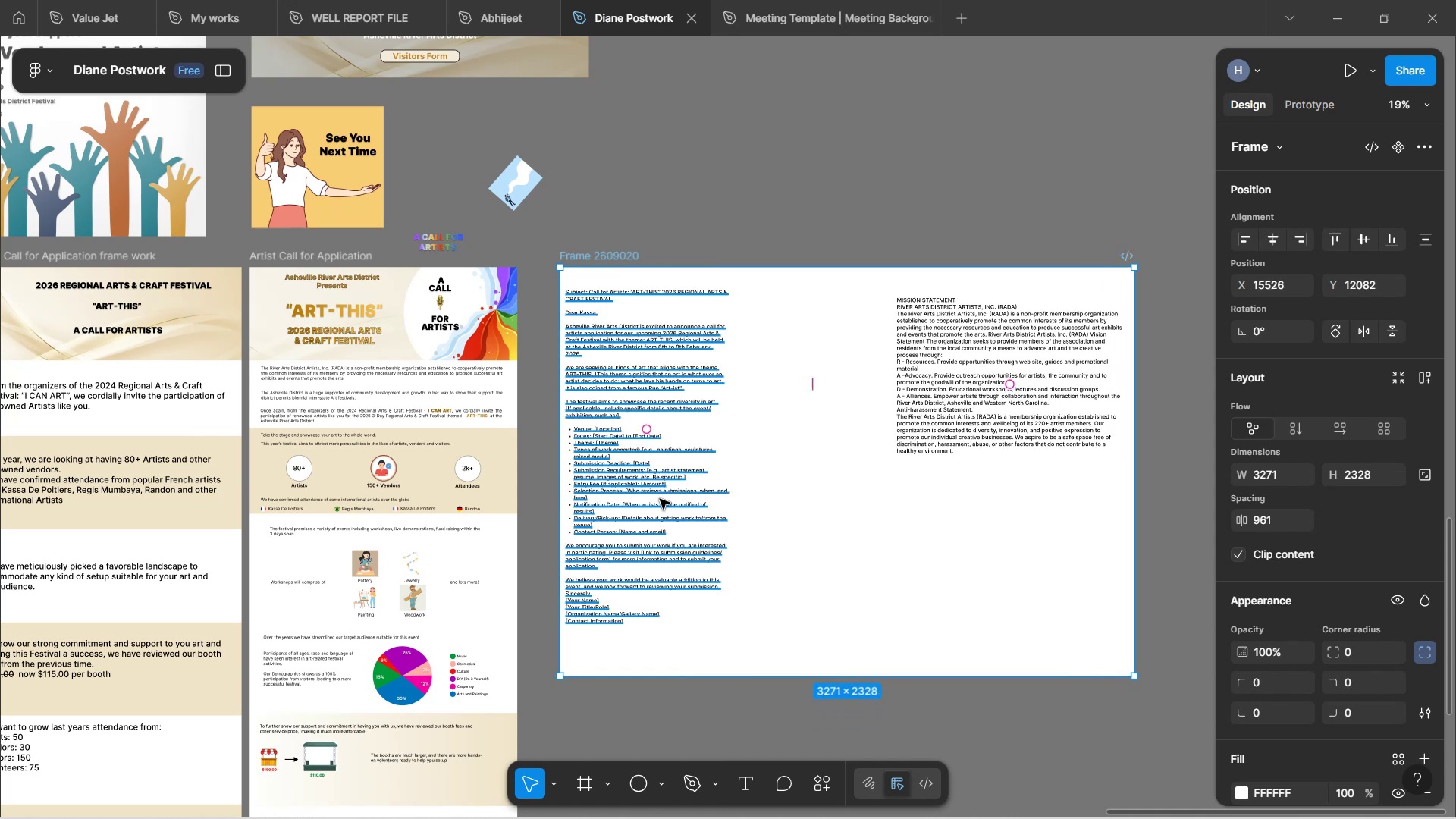 
left_click([660, 499])
 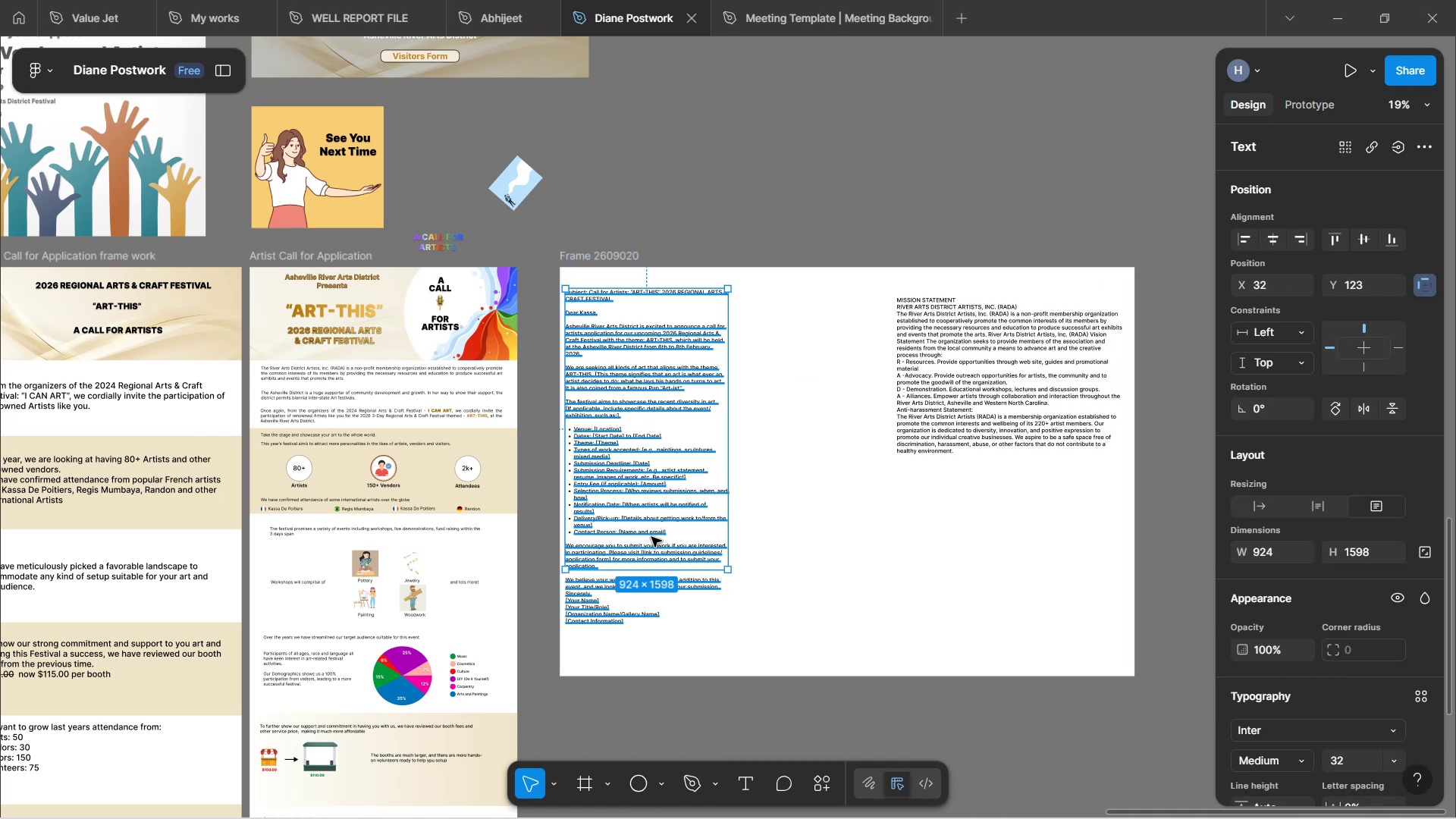 
left_click_drag(start_coordinate=[651, 564], to_coordinate=[638, 630])
 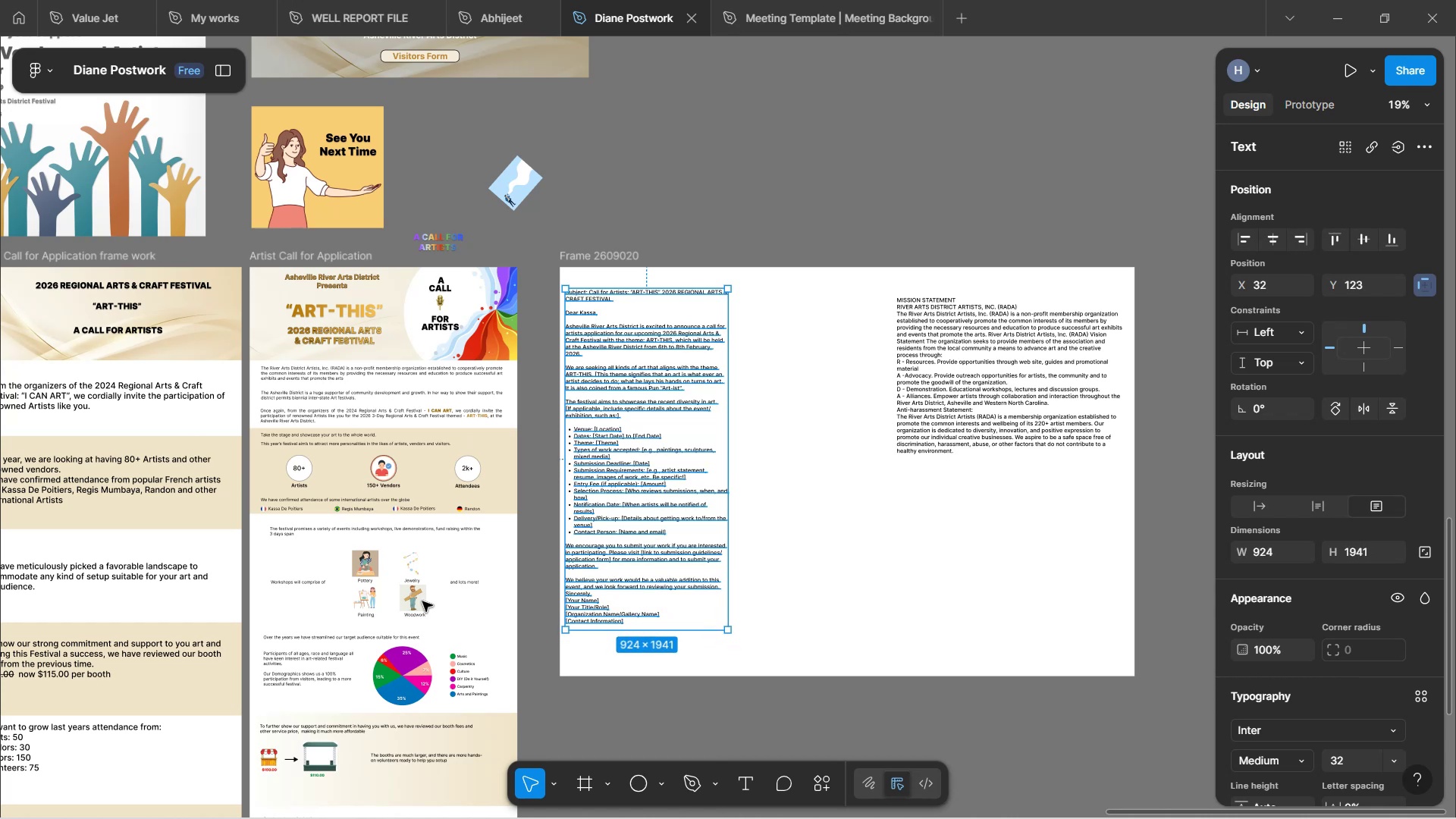 
scroll: coordinate [422, 601], scroll_direction: down, amount: 8.0
 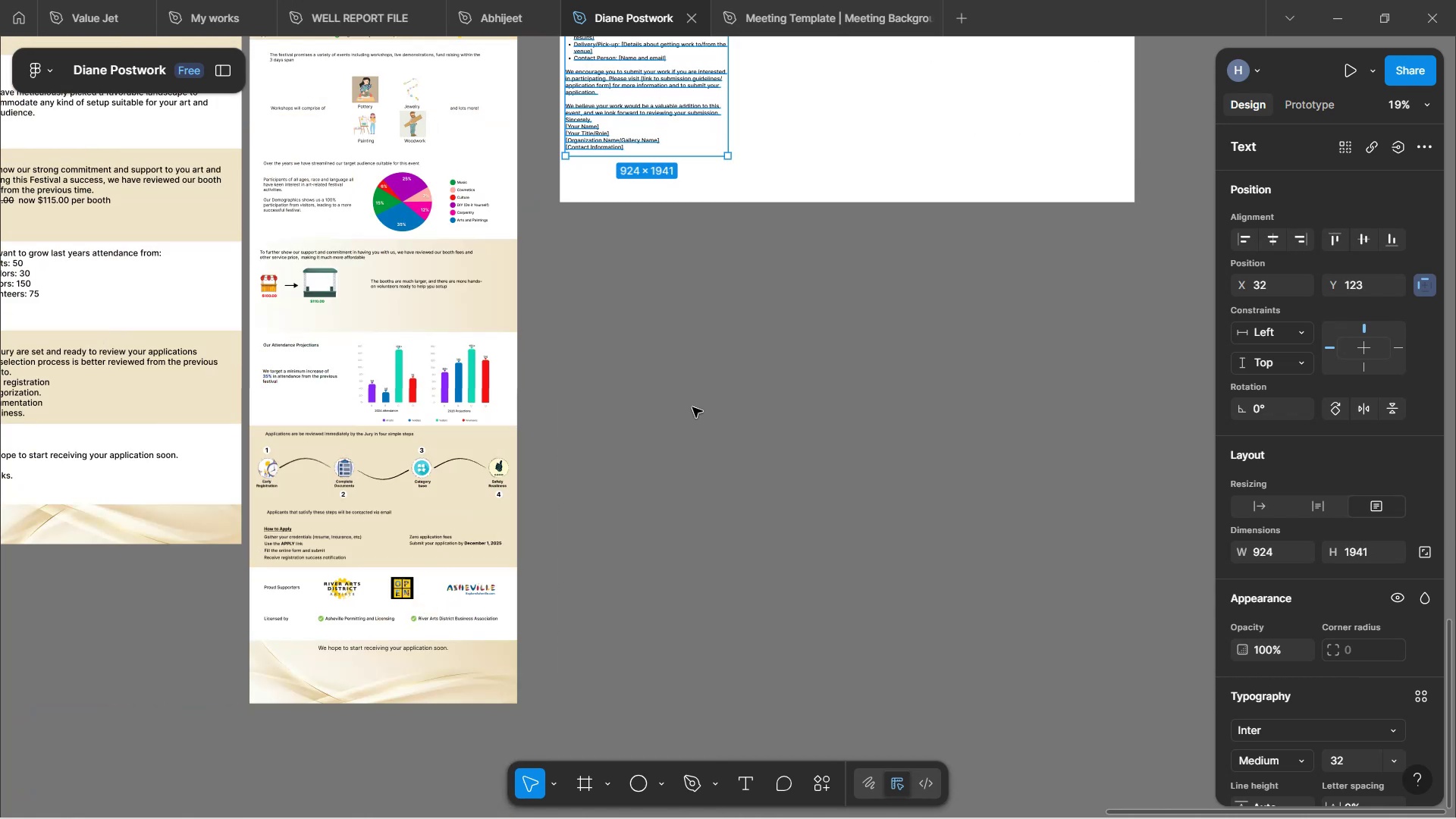 
scroll: coordinate [692, 405], scroll_direction: up, amount: 9.0
 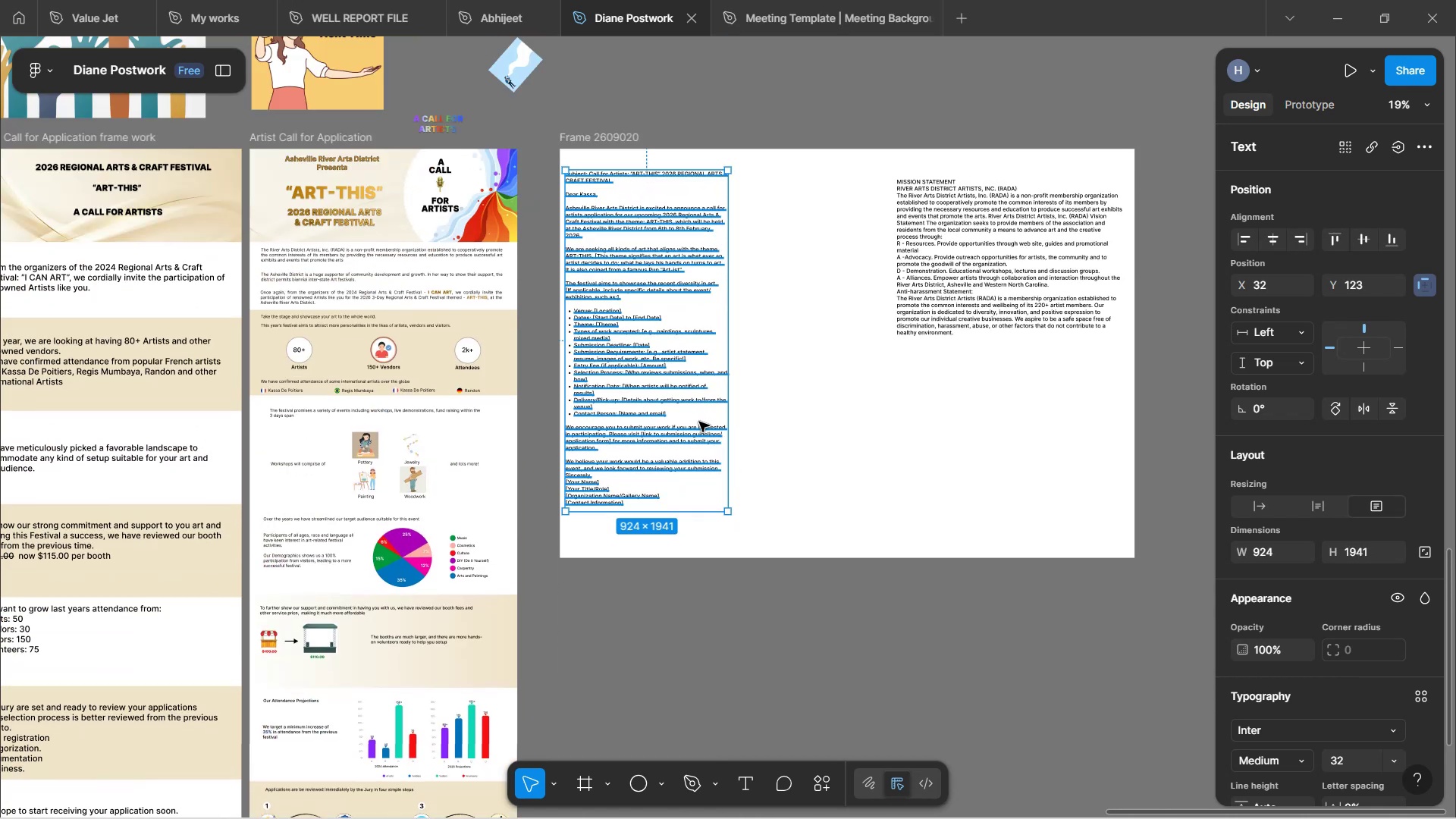 
hold_key(key=ShiftLeft, duration=0.5)
scroll: coordinate [693, 430], scroll_direction: up, amount: 3.0
 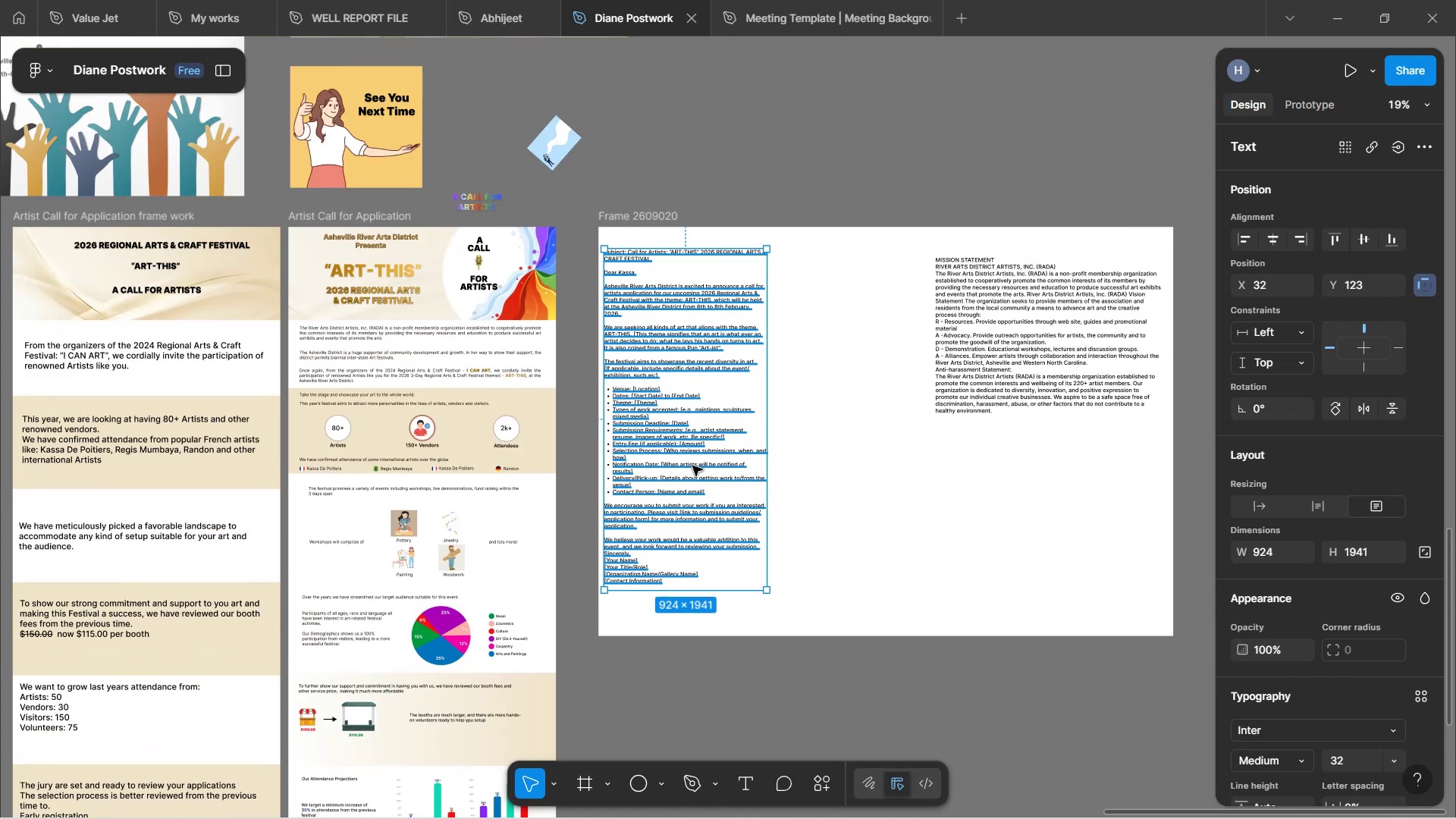 
hold_key(key=ControlLeft, duration=1.01)
scroll: coordinate [690, 471], scroll_direction: up, amount: 6.0
 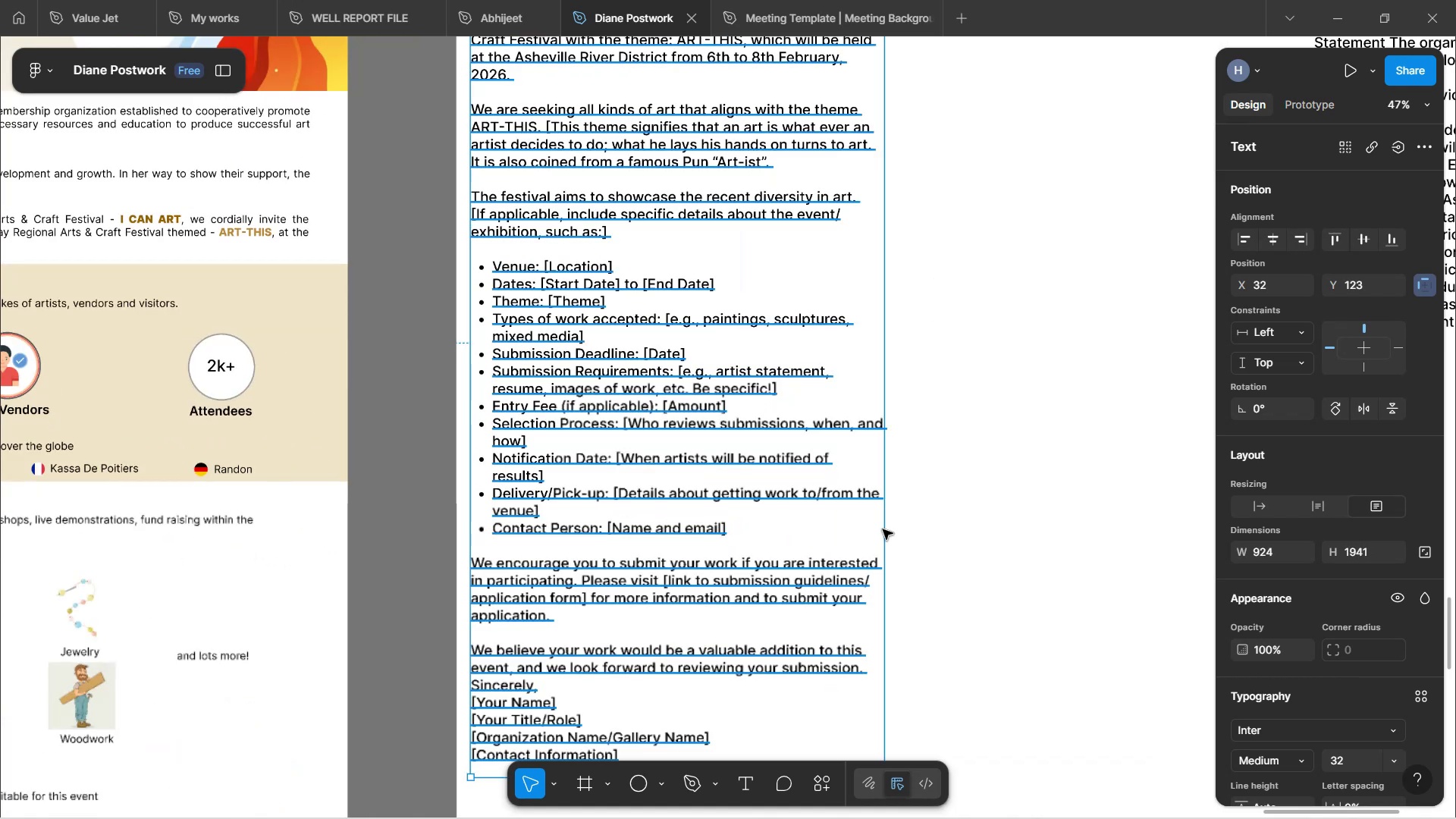 
left_click([974, 529])
 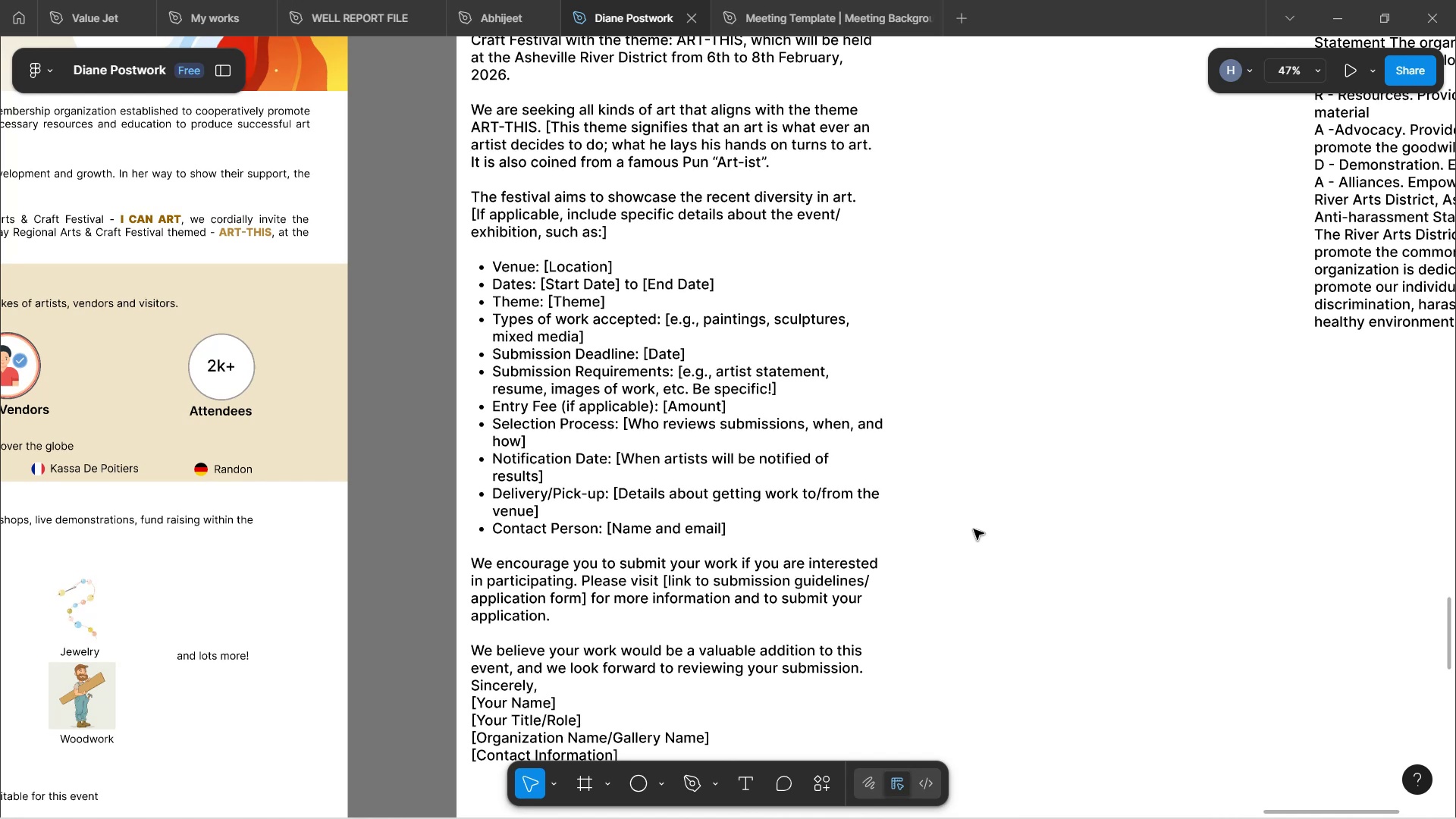 
scroll: coordinate [974, 529], scroll_direction: down, amount: 3.0
 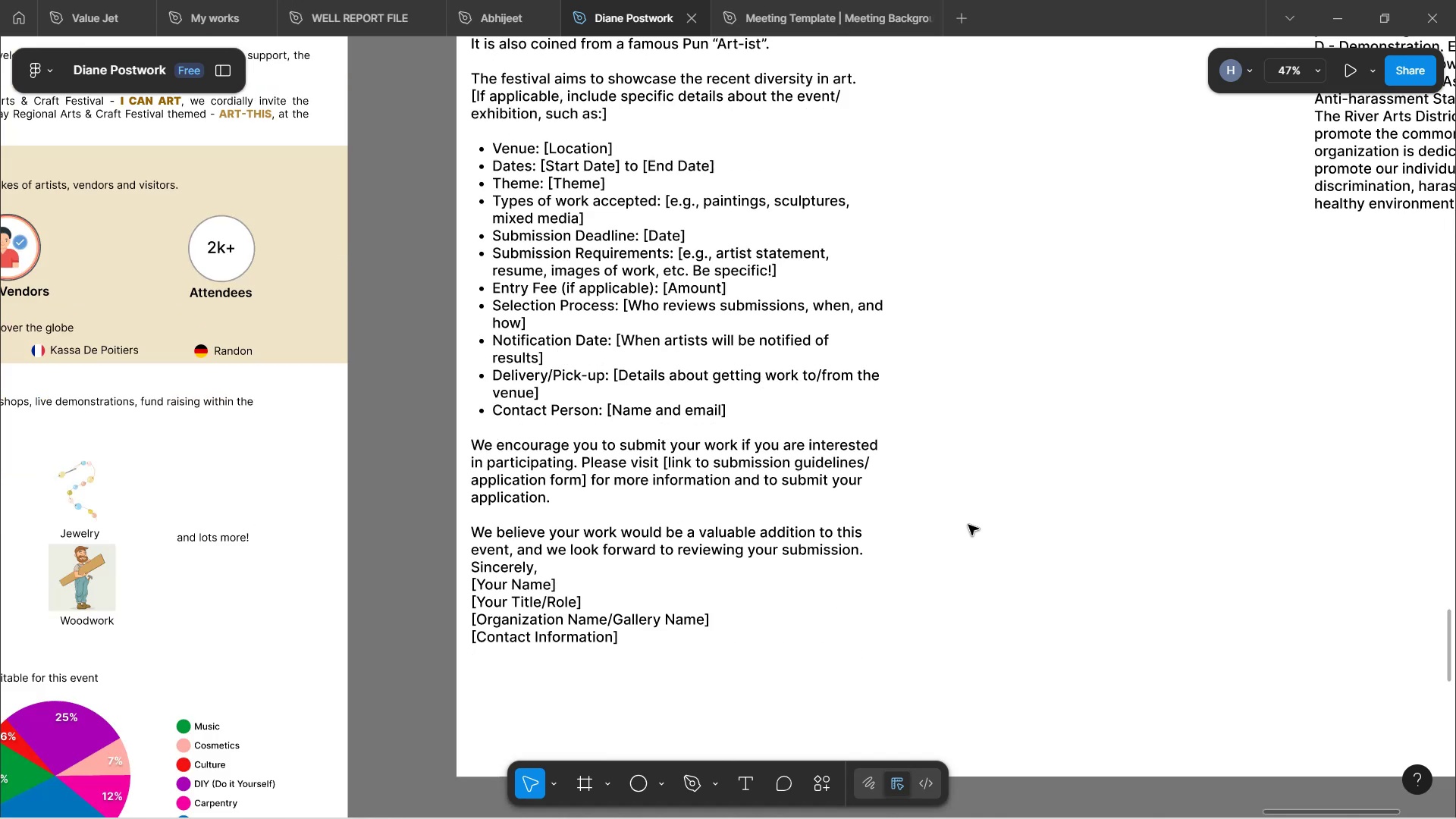 
hold_key(key=ControlLeft, duration=1.66)
scroll: coordinate [936, 455], scroll_direction: down, amount: 6.0
 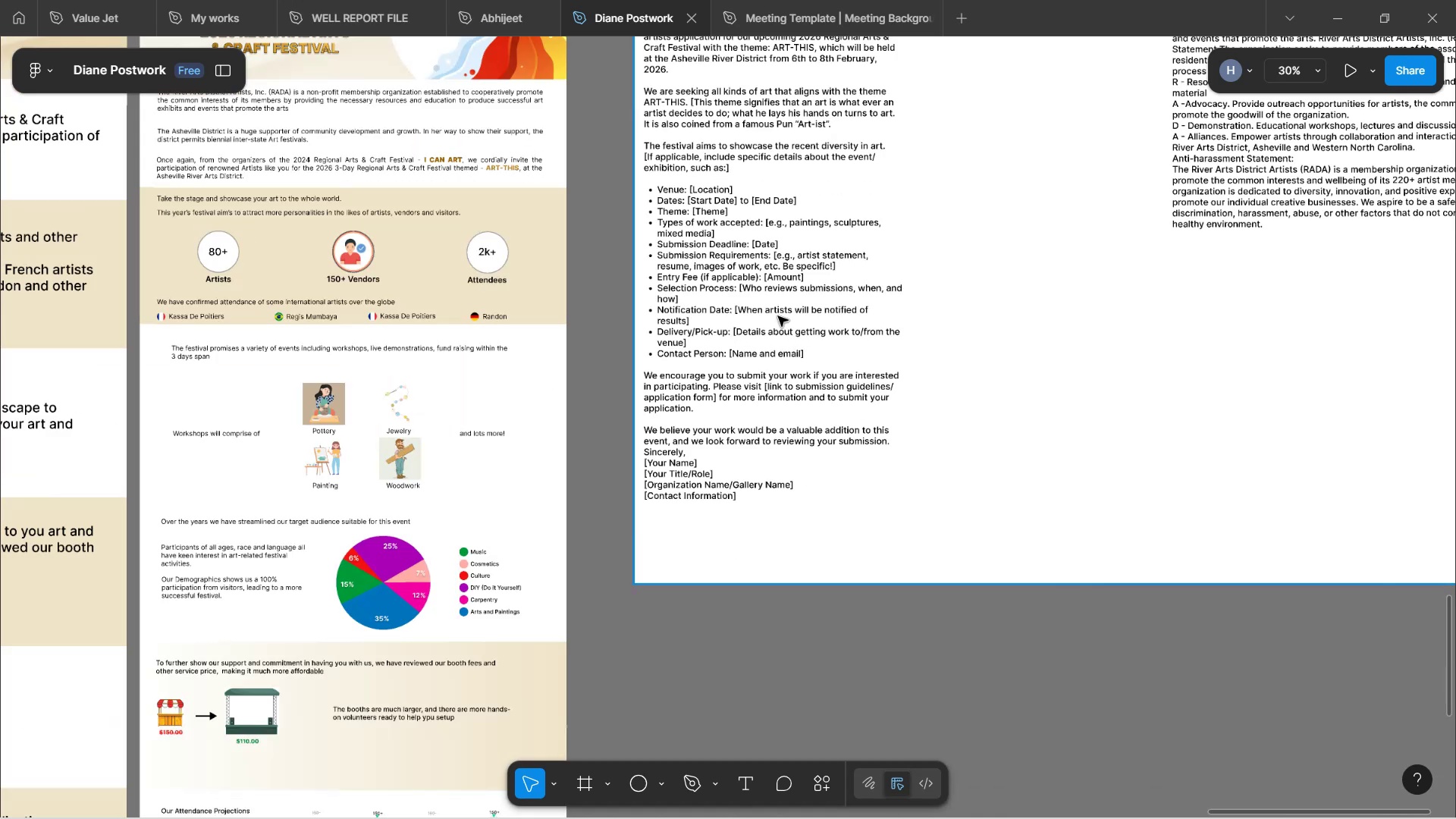 
left_click([778, 316])
 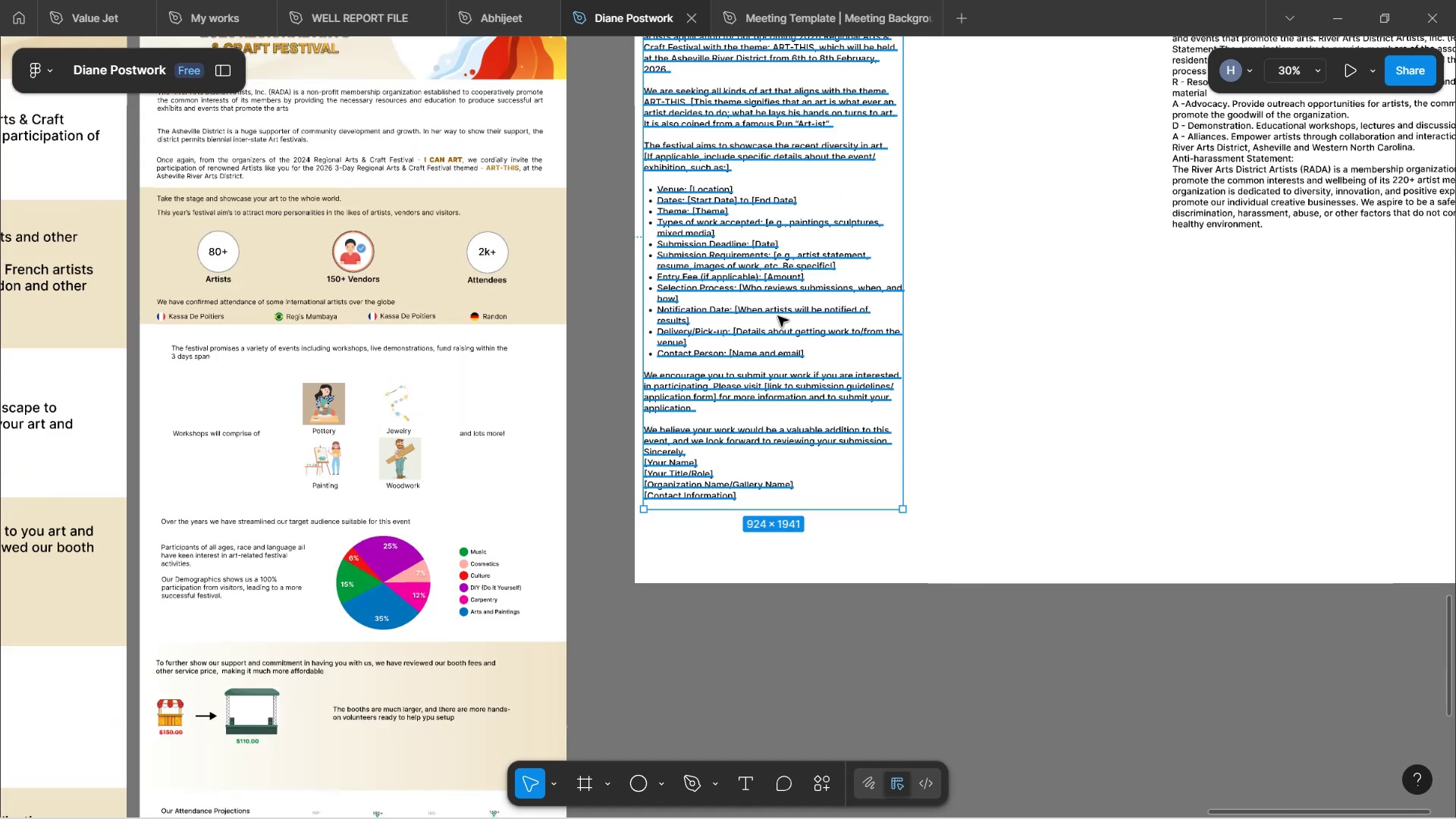 
hold_key(key=ControlLeft, duration=0.8)
double_click([778, 316])
 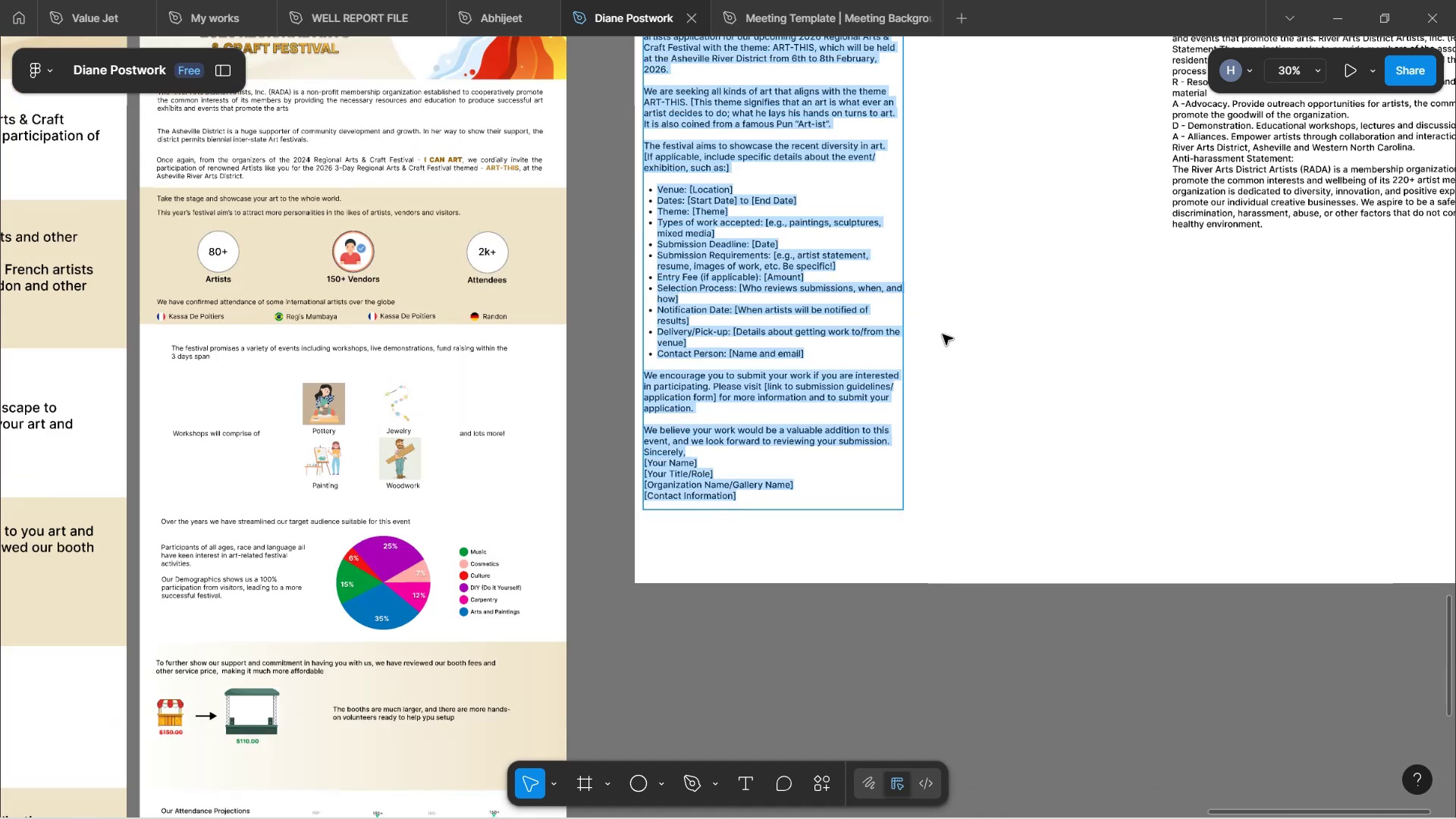 
left_click([947, 337])
 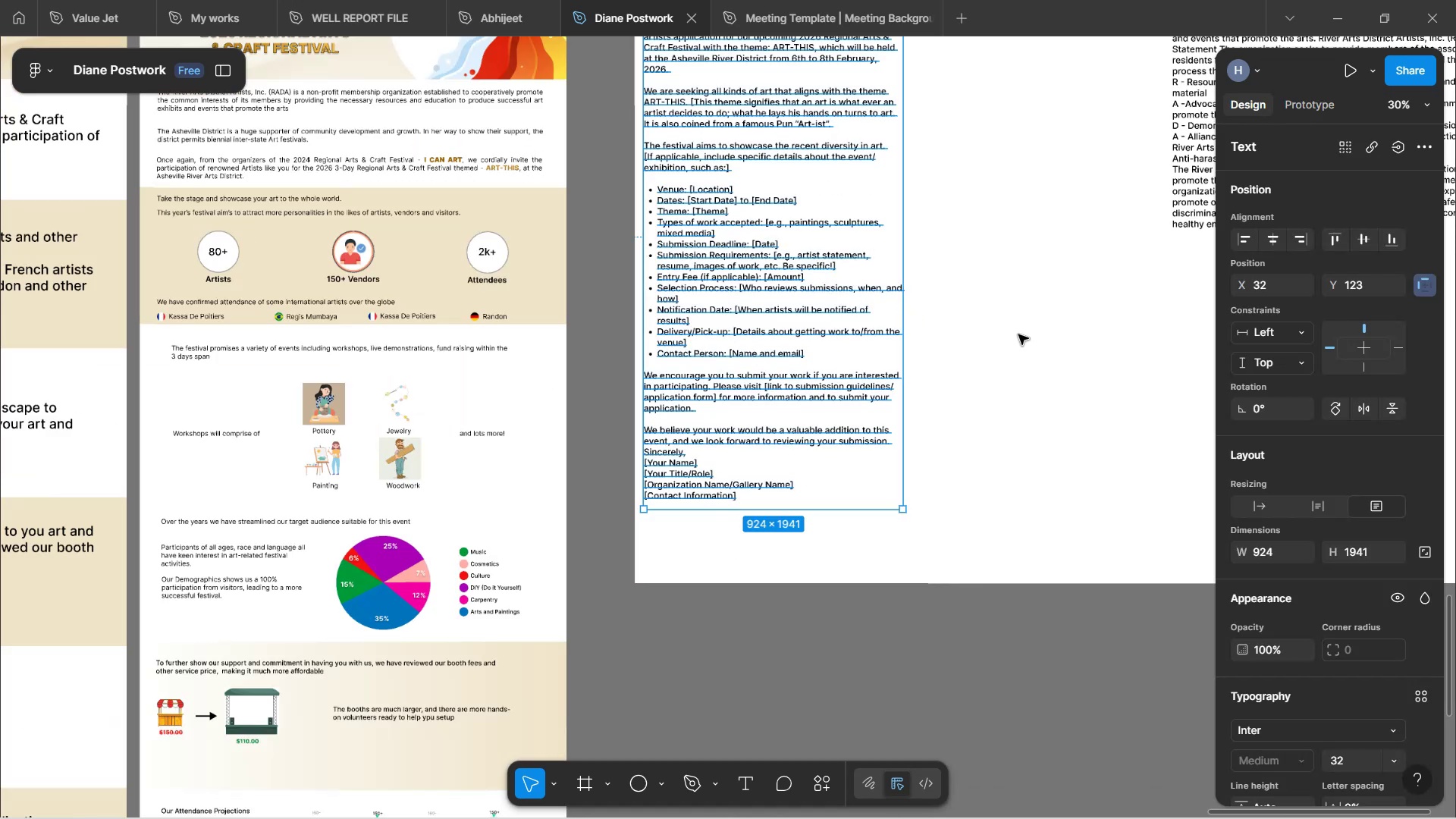 
hold_key(key=ShiftLeft, duration=1.7)
scroll: coordinate [936, 371], scroll_direction: down, amount: 15.0
 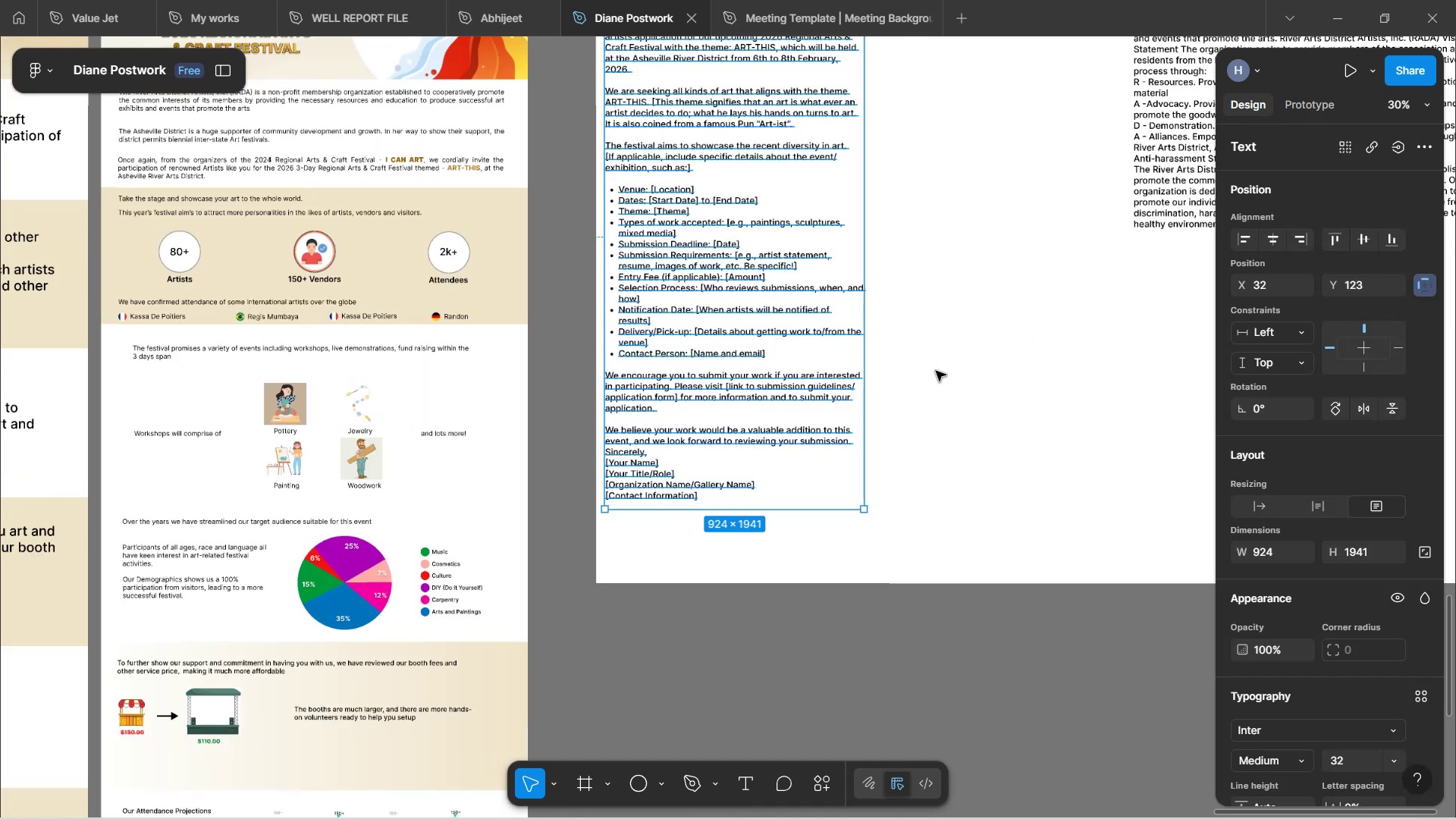 
hold_key(key=ShiftLeft, duration=1.38)
 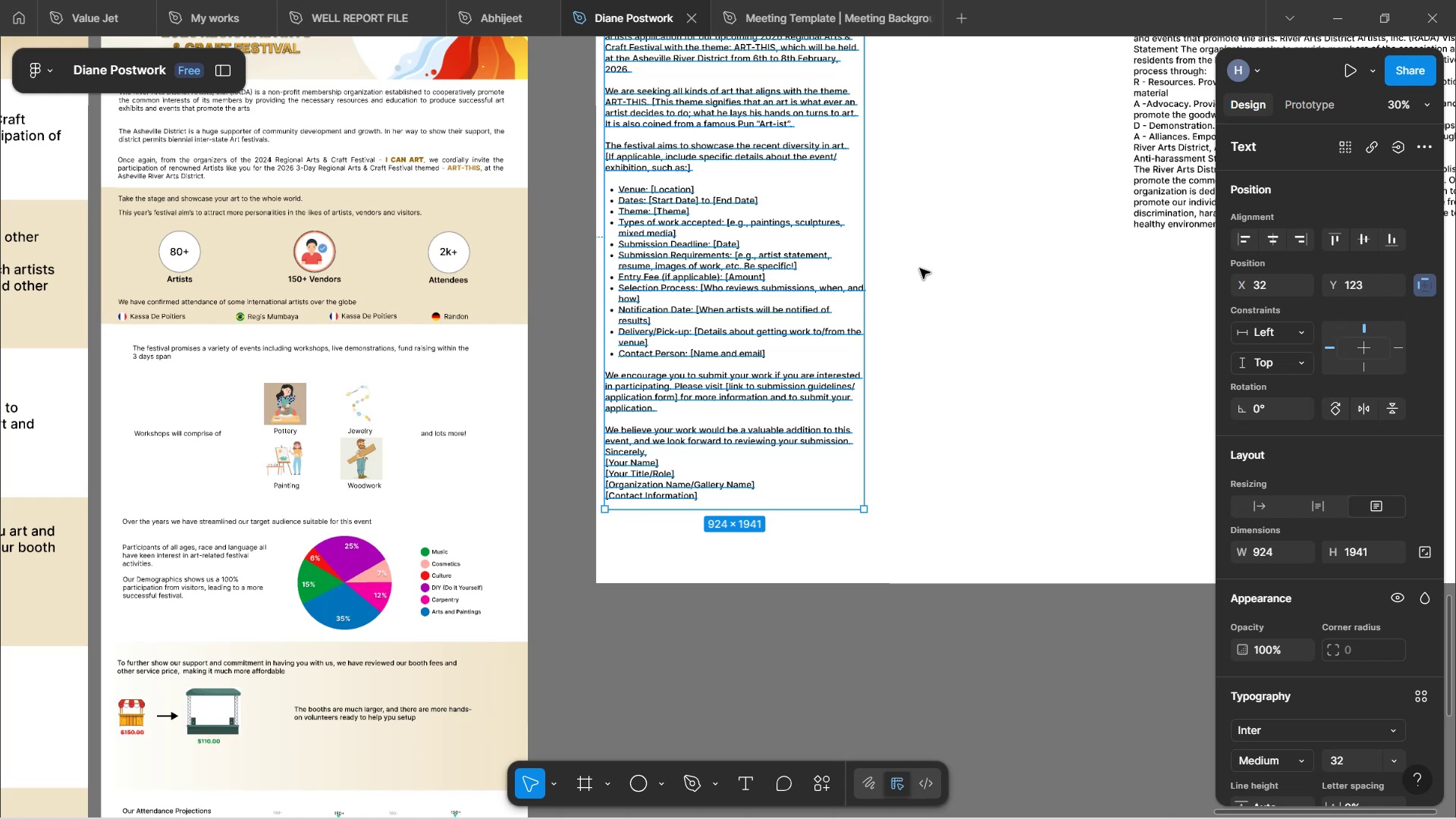 
hold_key(key=ShiftLeft, duration=1.83)
scroll: coordinate [918, 318], scroll_direction: down, amount: 4.0
 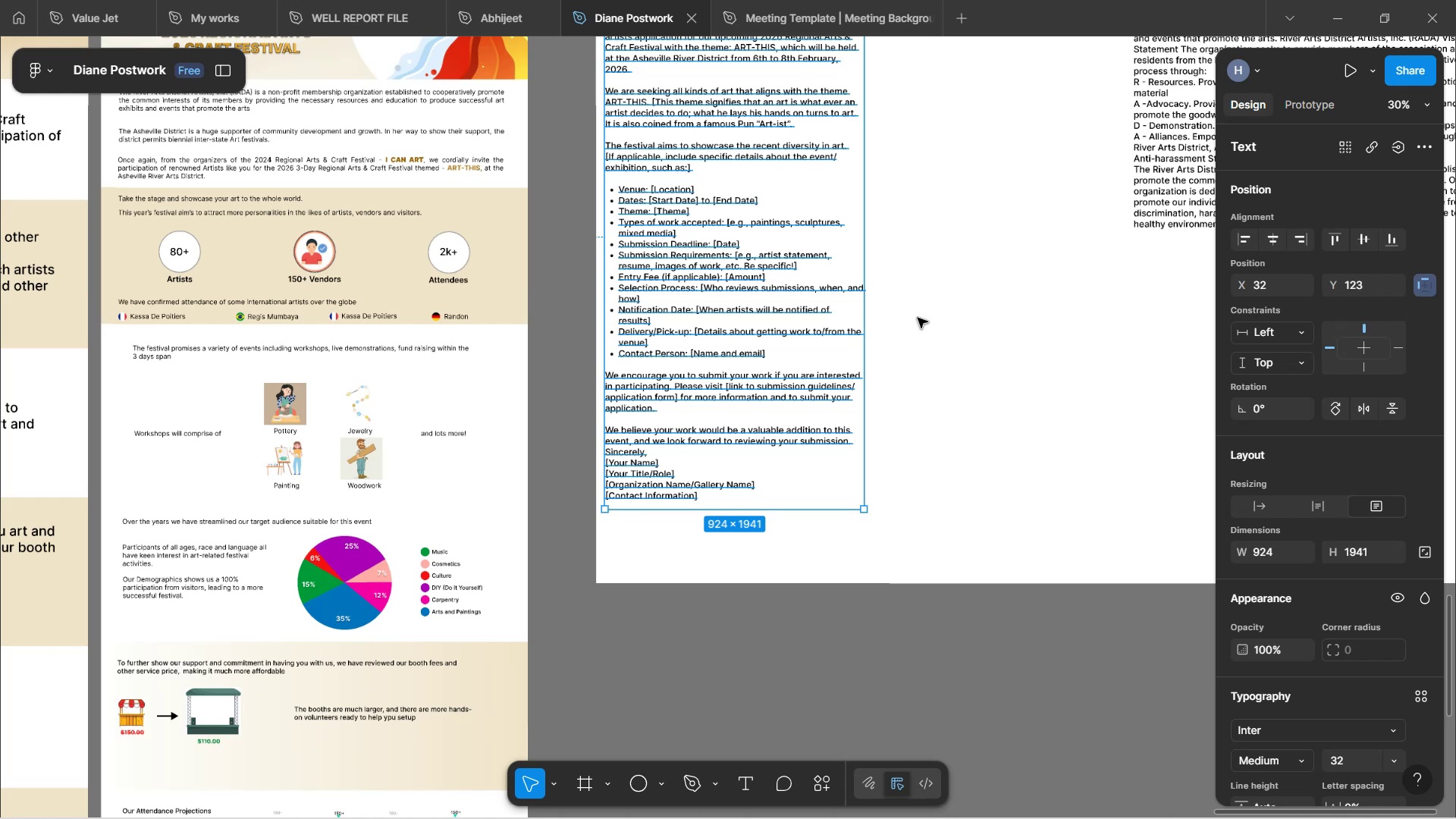 
key(Shift+ShiftLeft)
 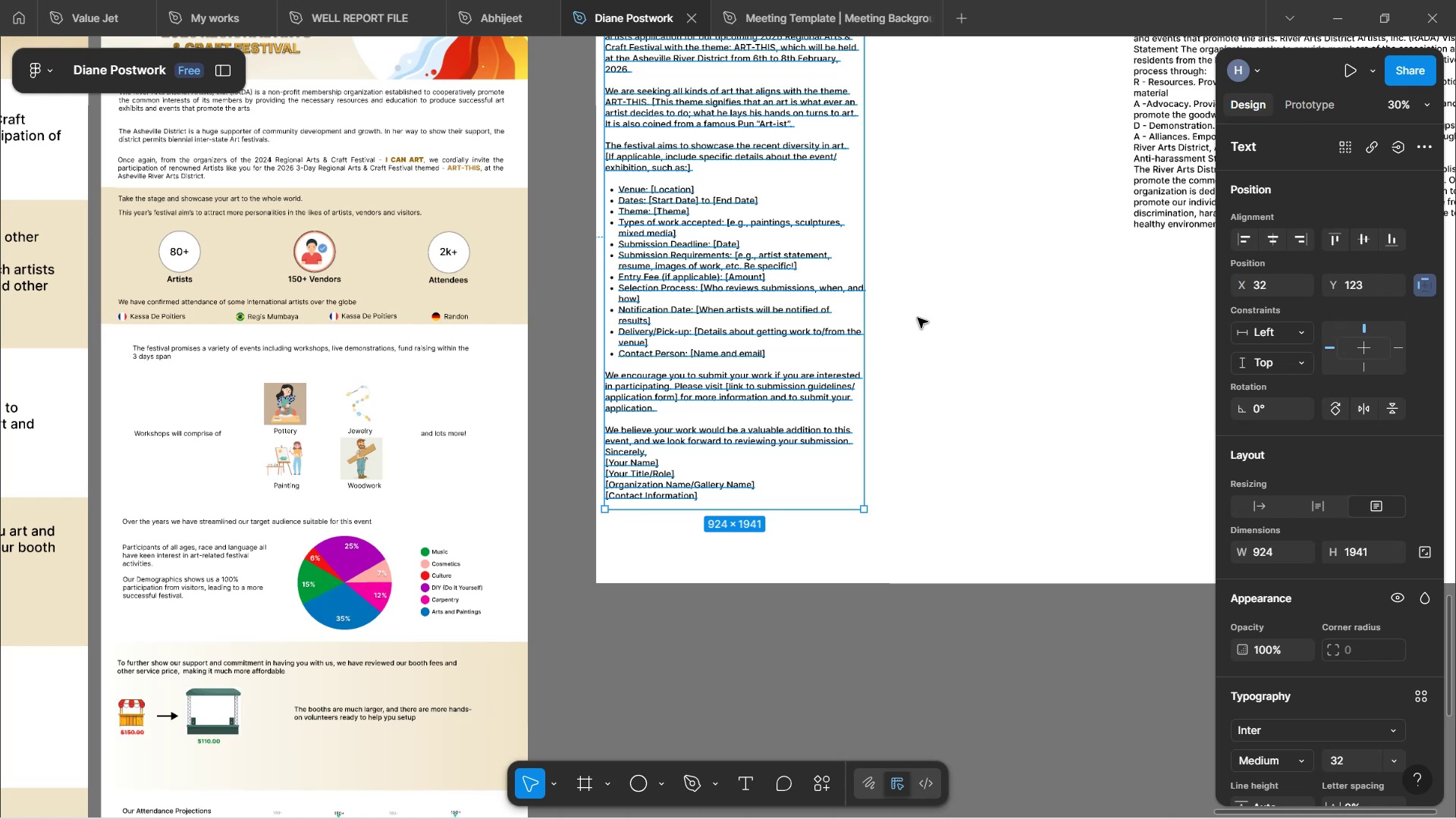 
key(Shift+ShiftLeft)
 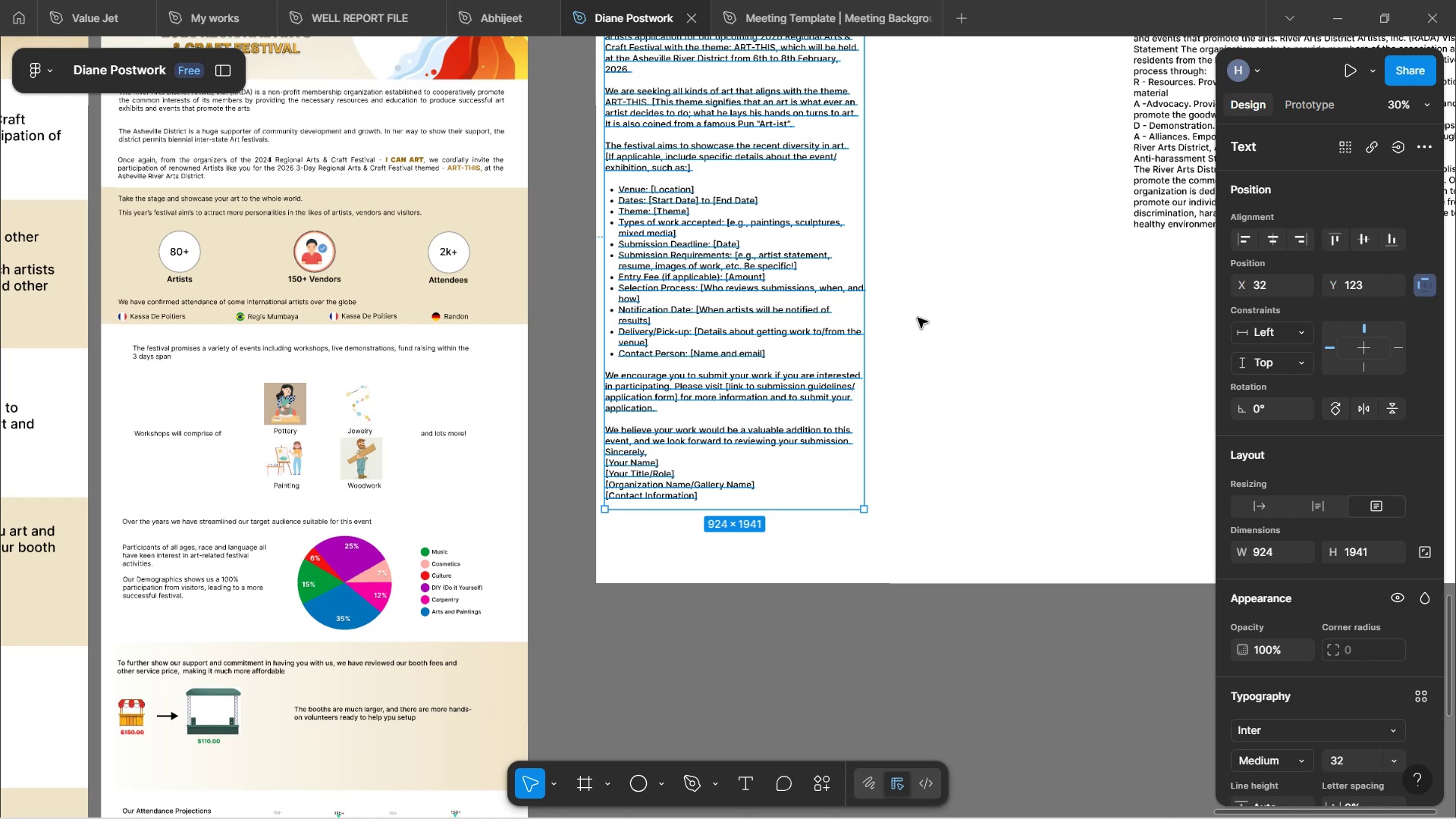 
key(Shift+ShiftLeft)
 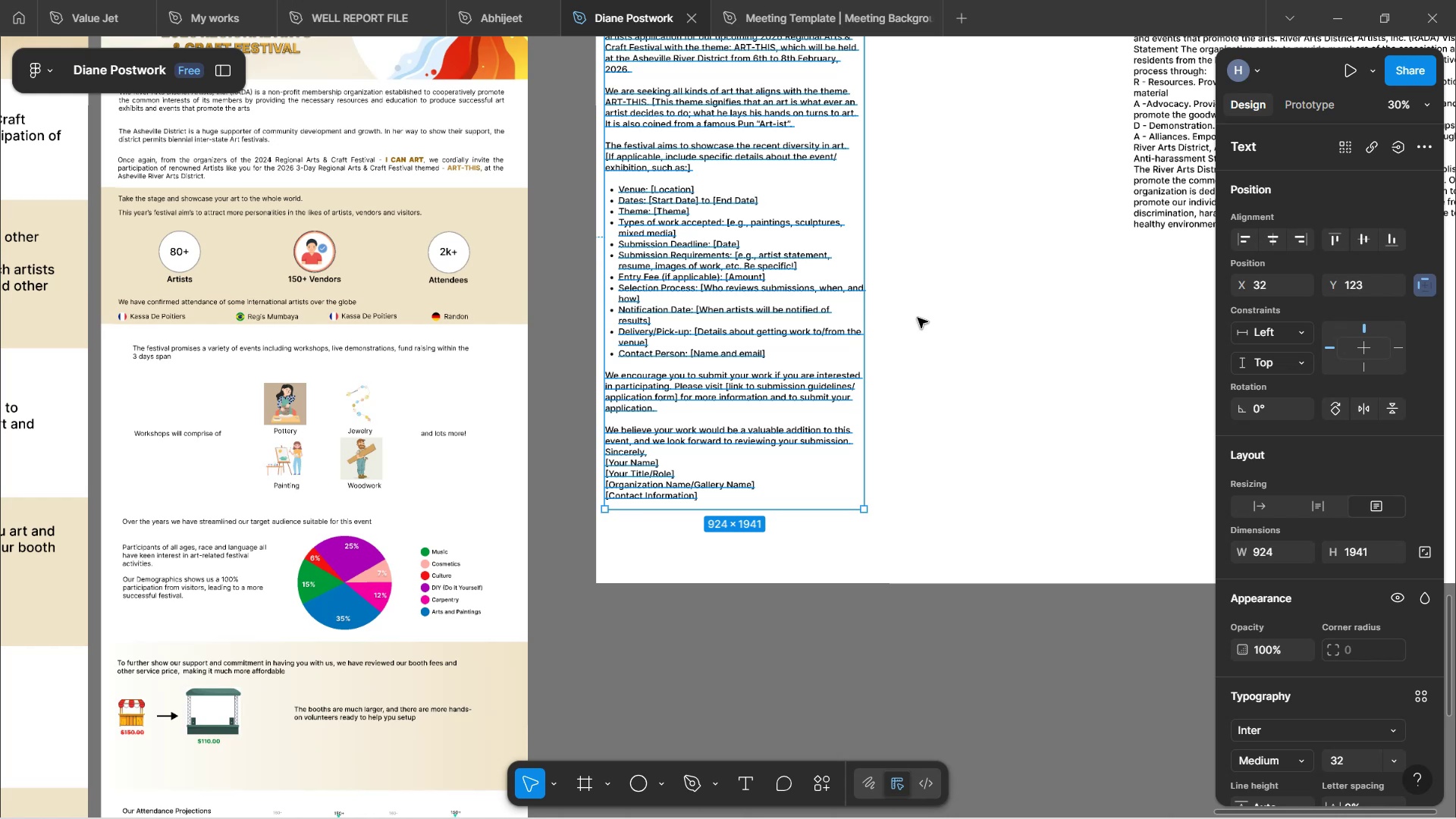 
key(Shift+ShiftLeft)
 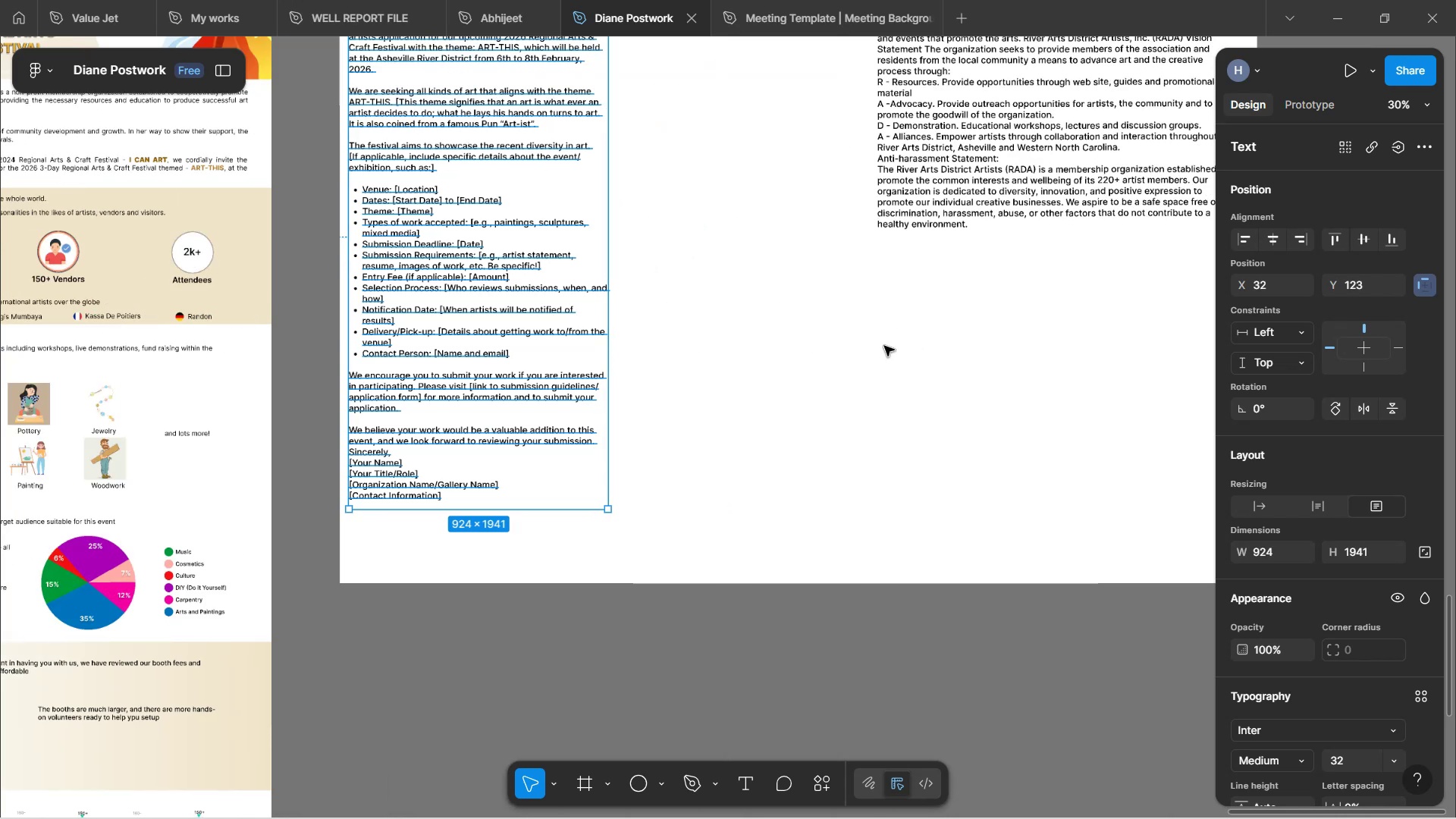 
scroll: coordinate [868, 314], scroll_direction: up, amount: 4.0
 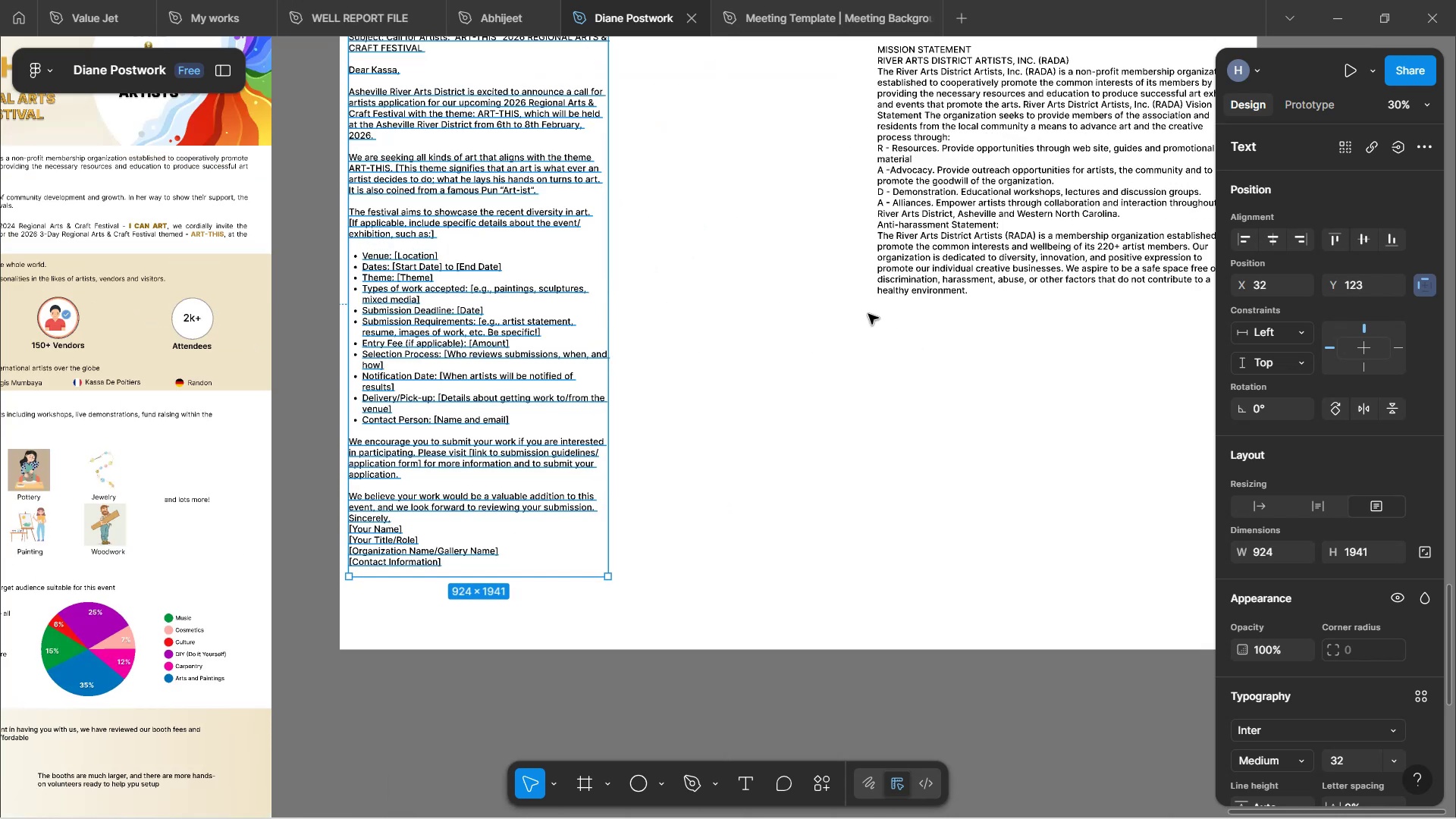 
hold_key(key=ControlLeft, duration=0.46)
scroll: coordinate [868, 314], scroll_direction: down, amount: 3.0
 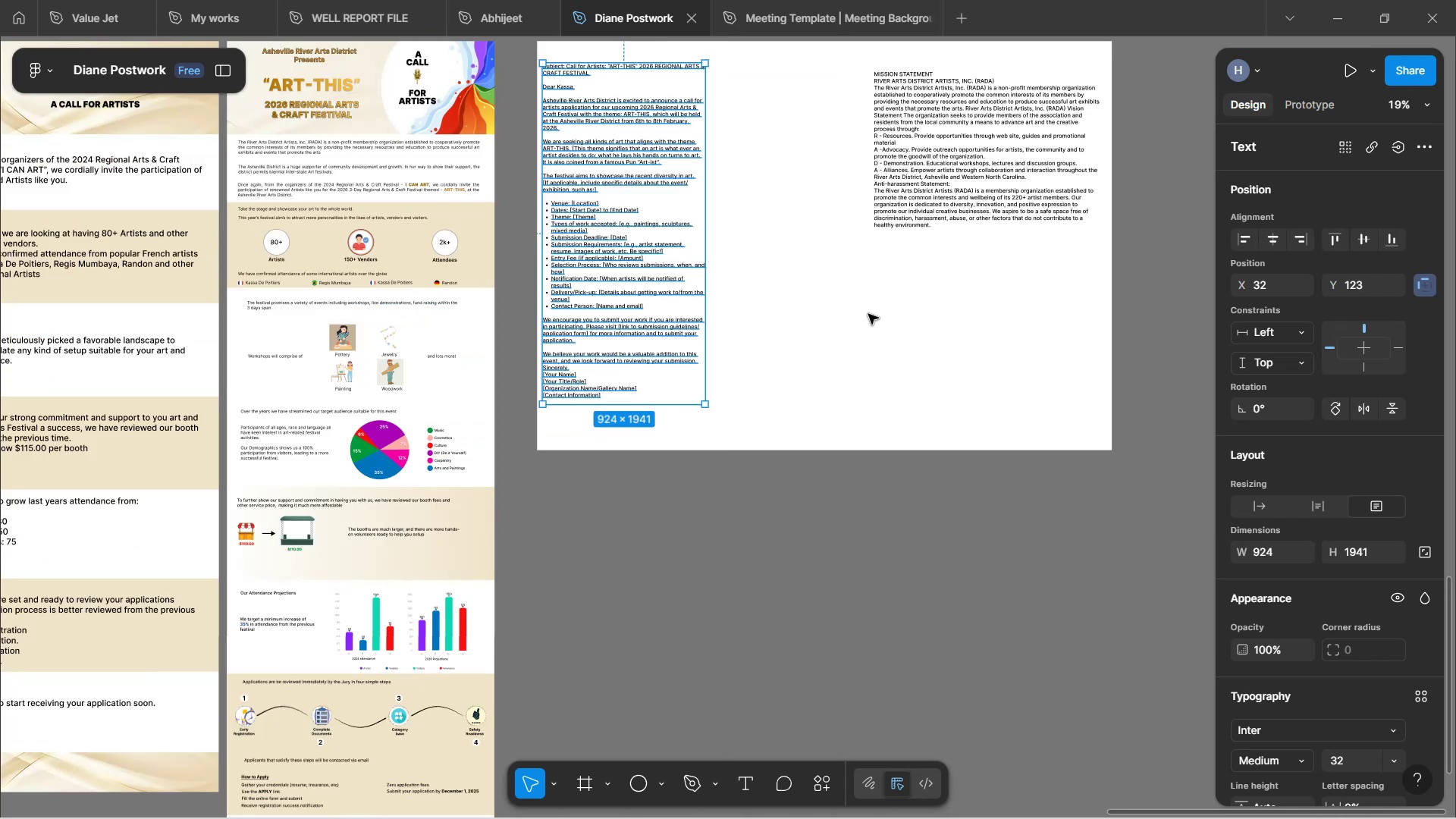 
hold_key(key=ControlLeft, duration=0.78)
 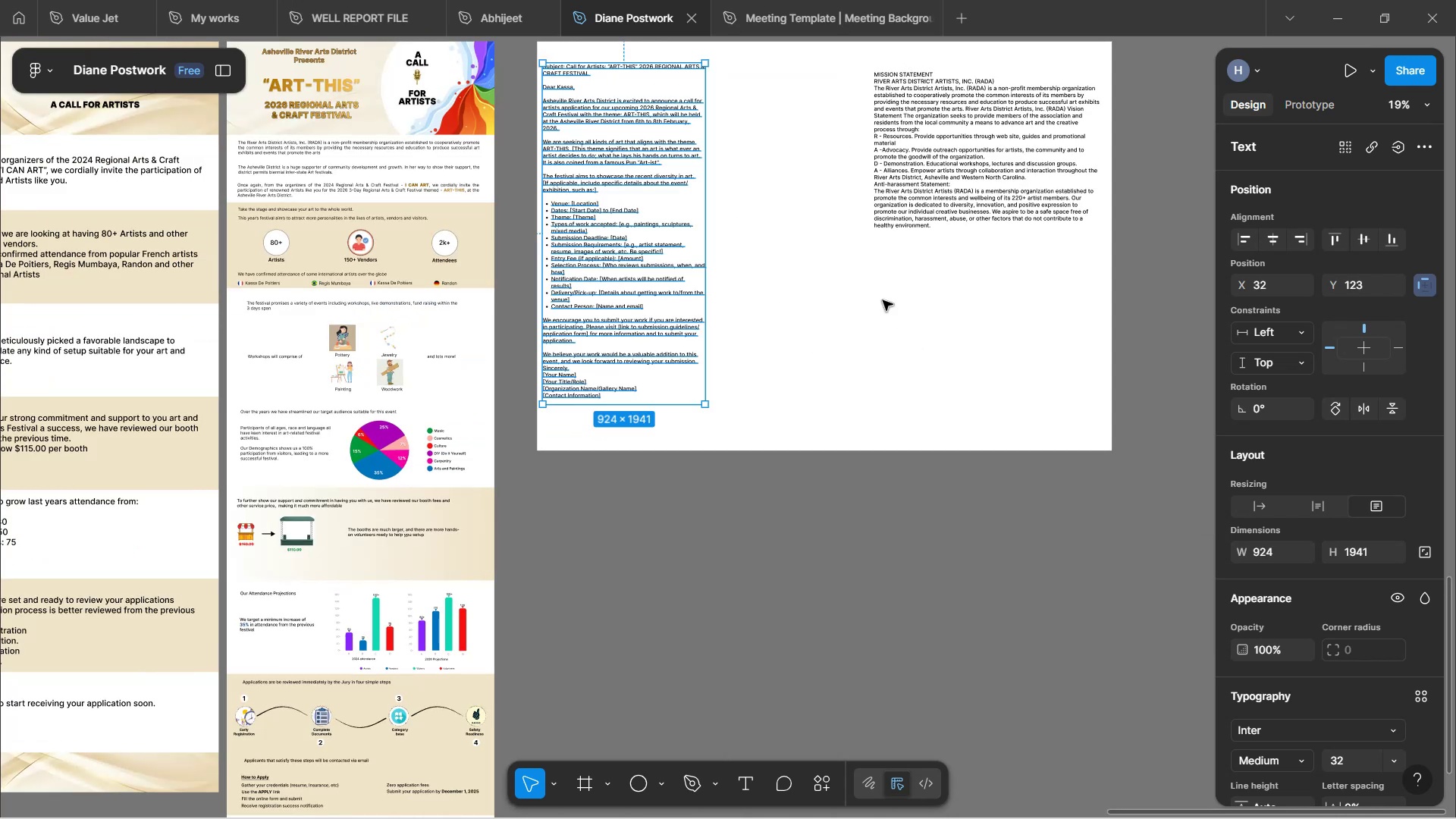 
scroll: coordinate [938, 202], scroll_direction: up, amount: 3.0
 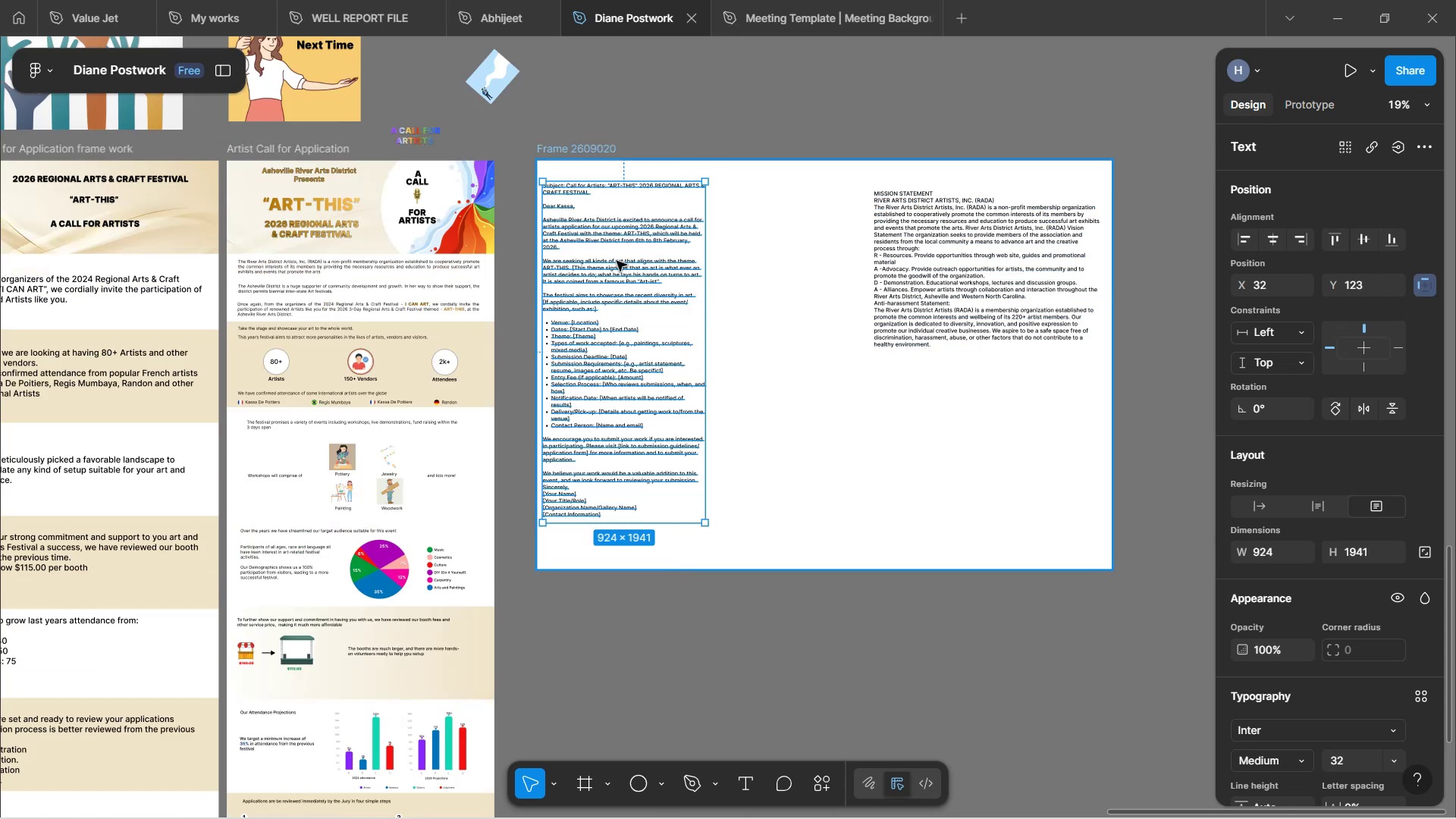 
hold_key(key=AltLeft, duration=1.59)
left_click_drag(start_coordinate=[620, 369], to_coordinate=[783, 356])
 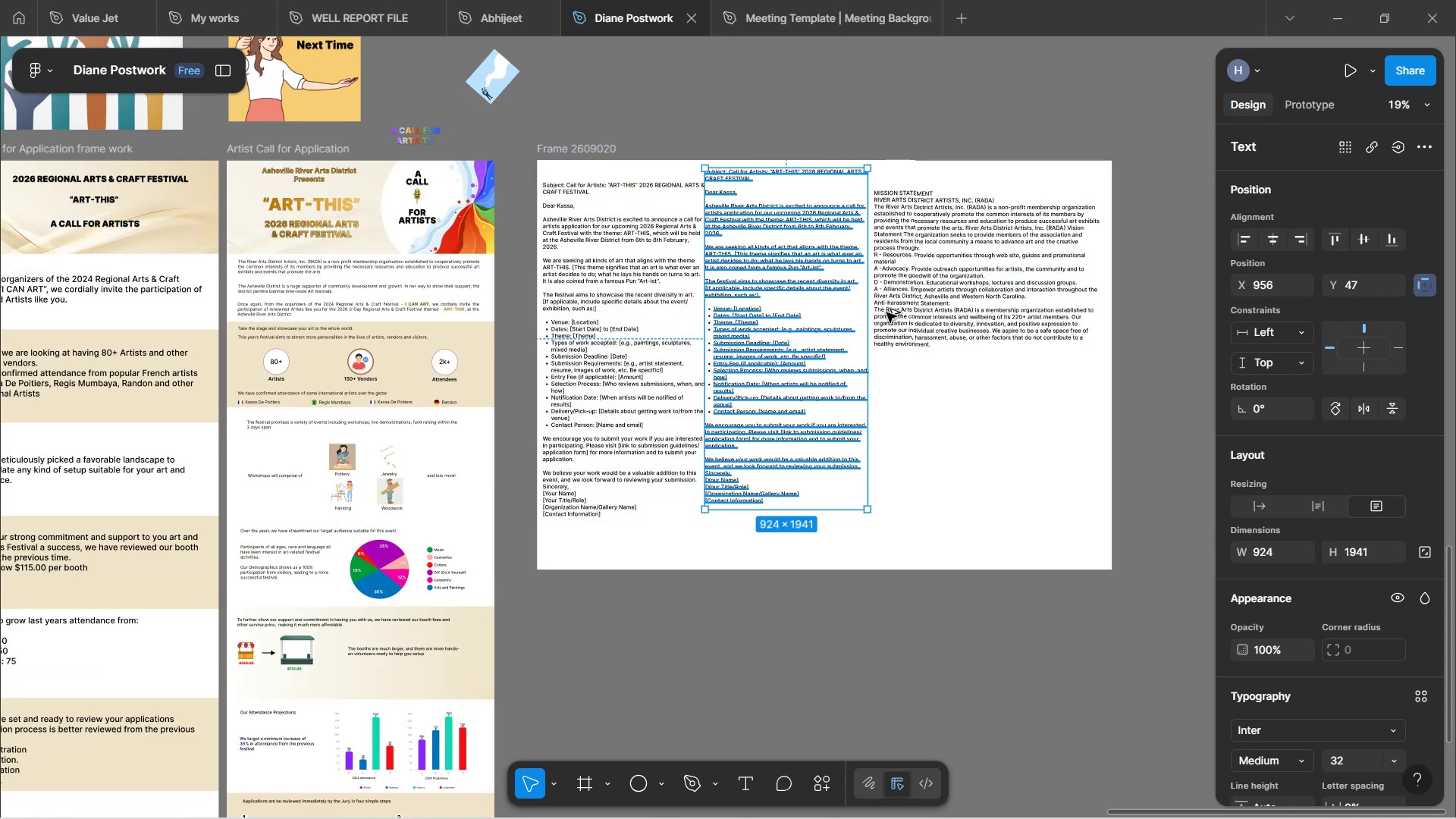 
hold_key(key=AltLeft, duration=1.52)
 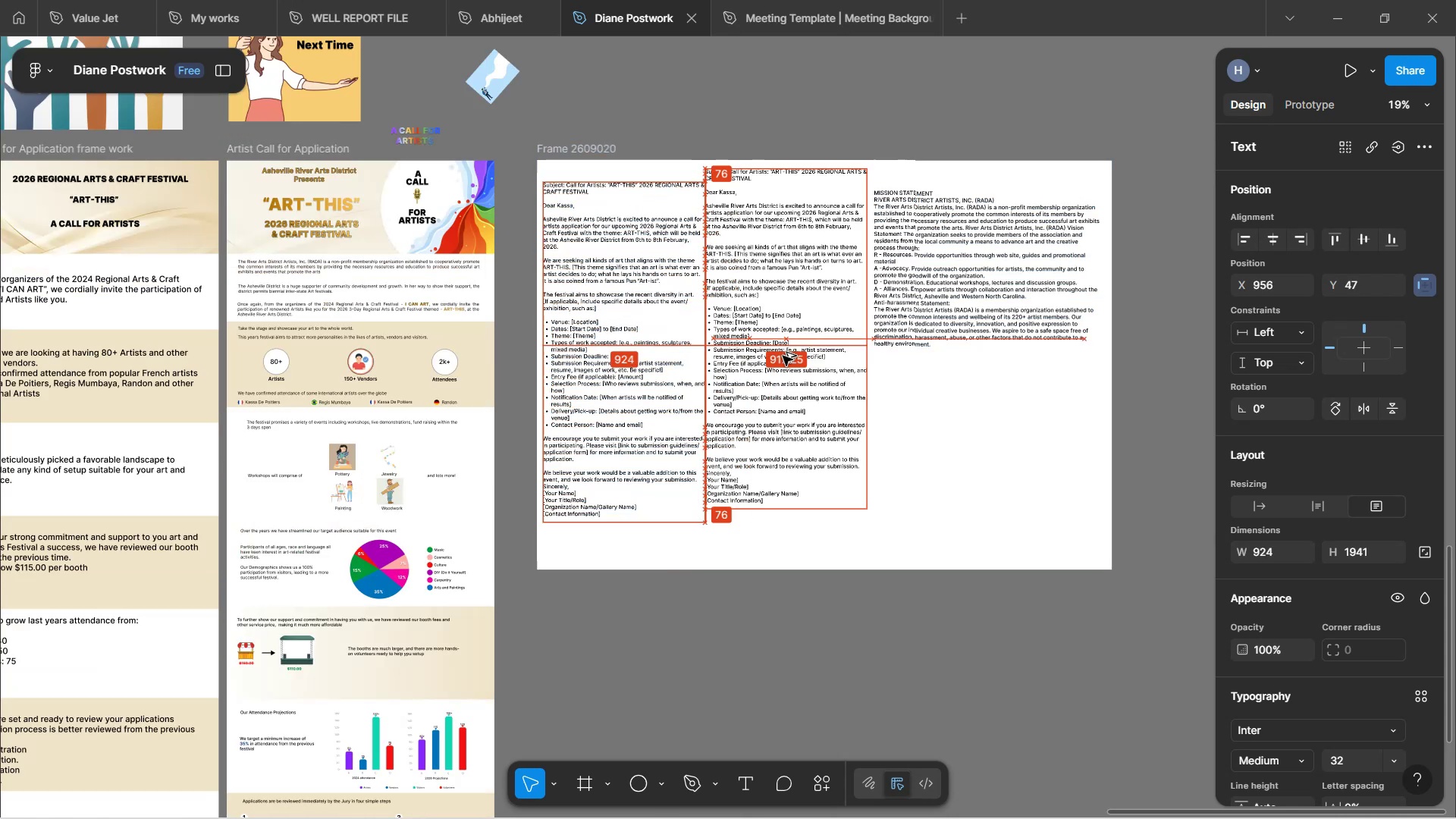 
hold_key(key=AltLeft, duration=1.56)
 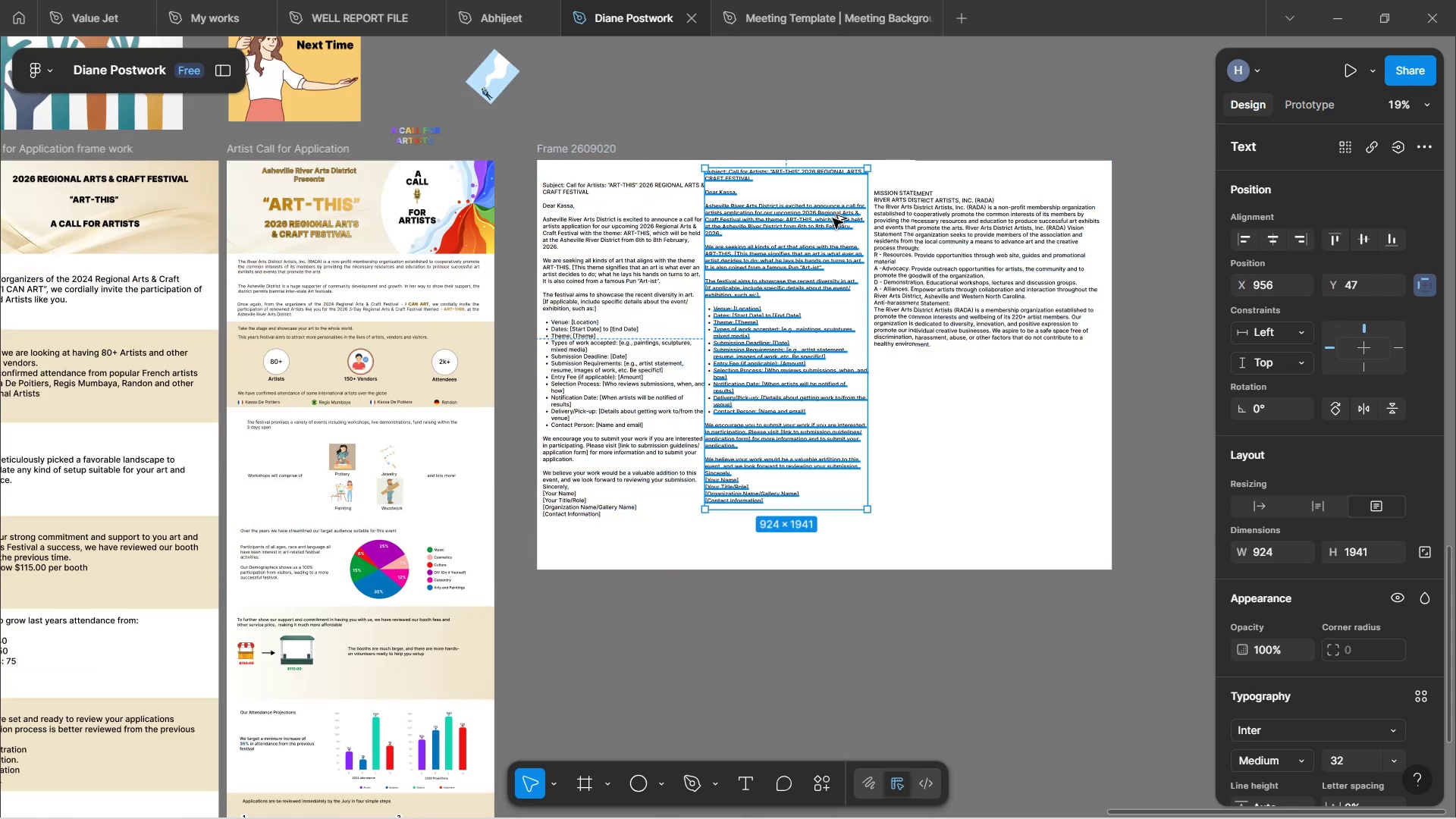 
hold_key(key=AltLeft, duration=1.64)
 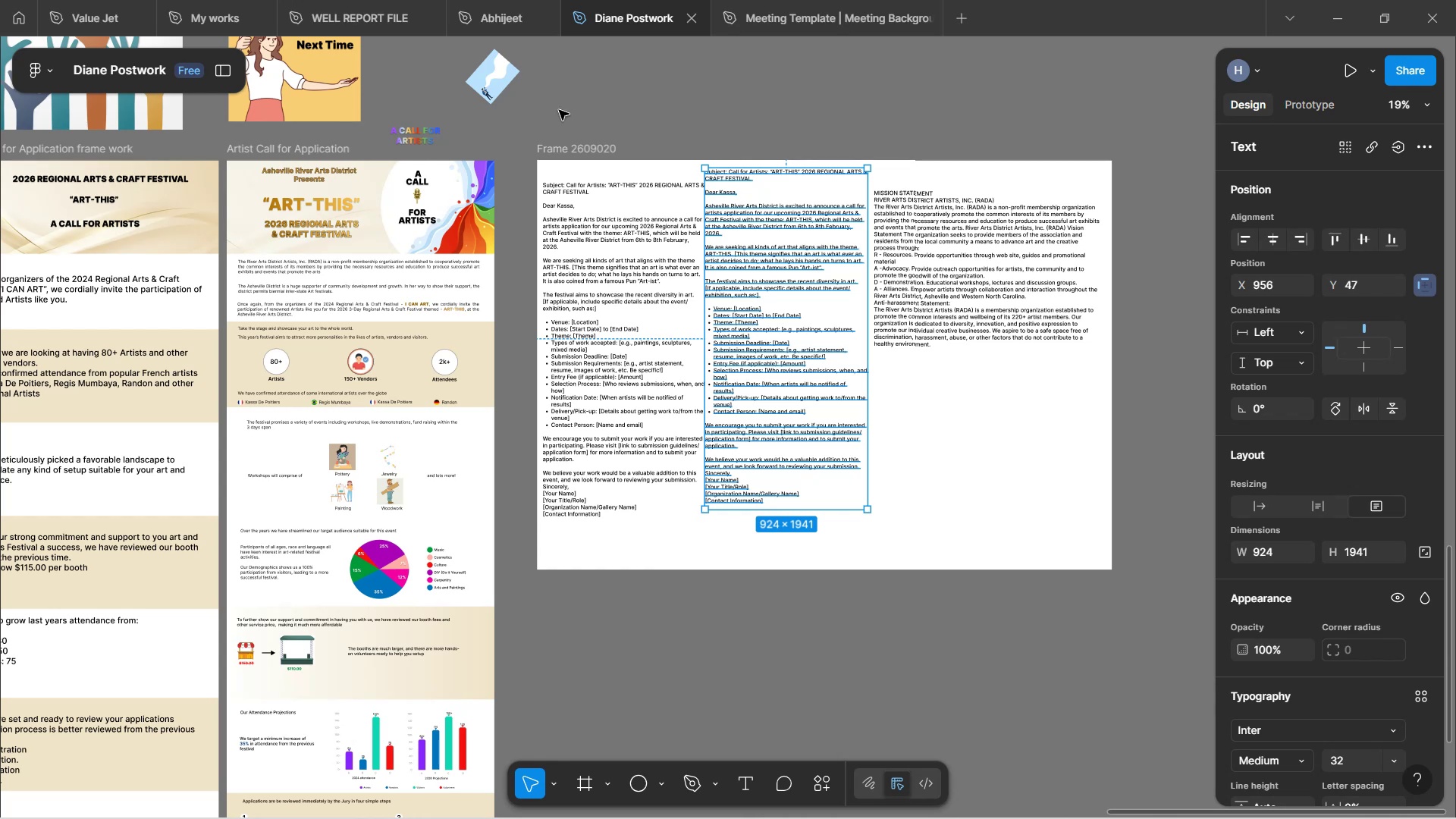 
key(Alt+AltLeft)
 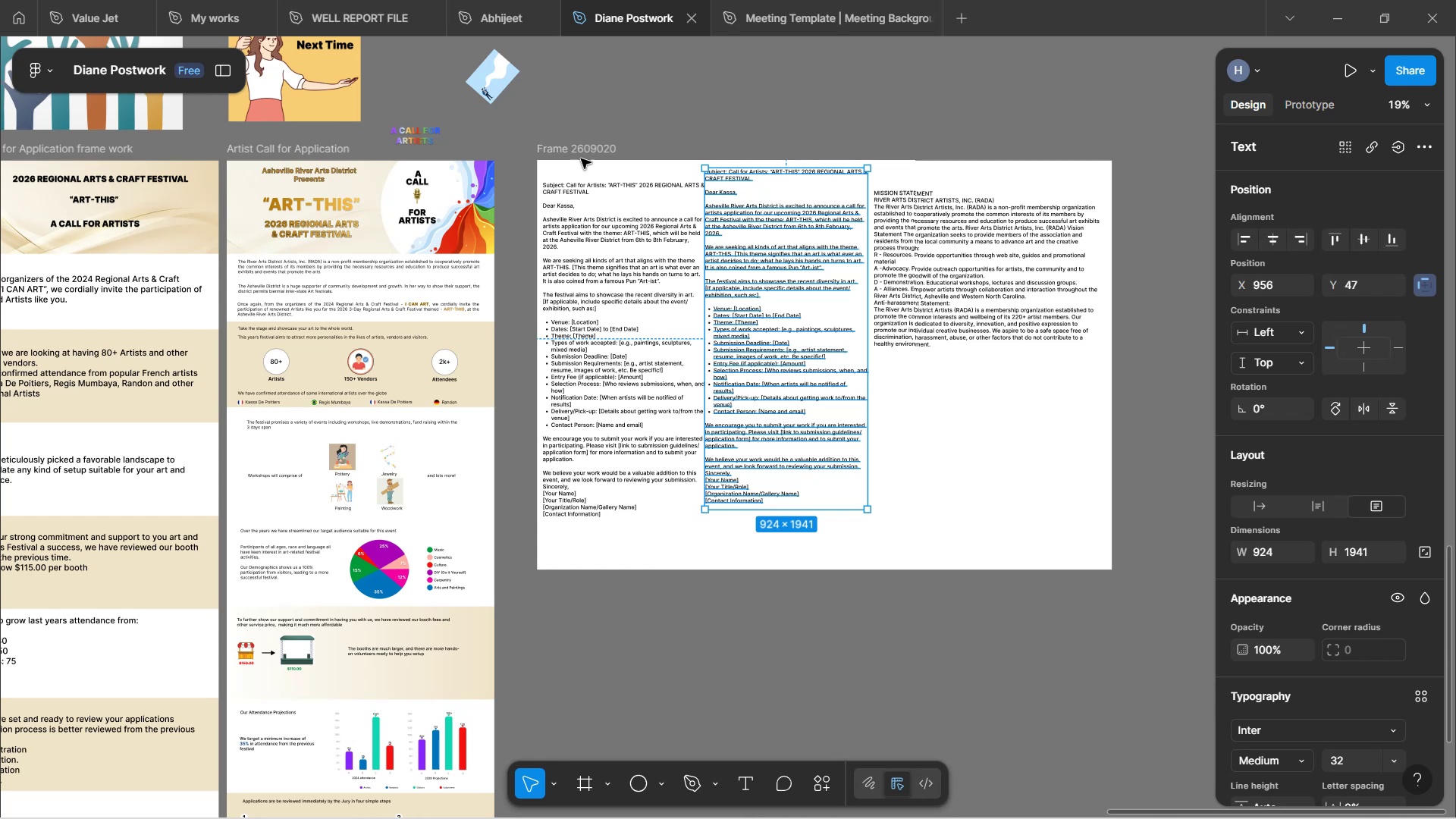 
key(Alt+AltLeft)
 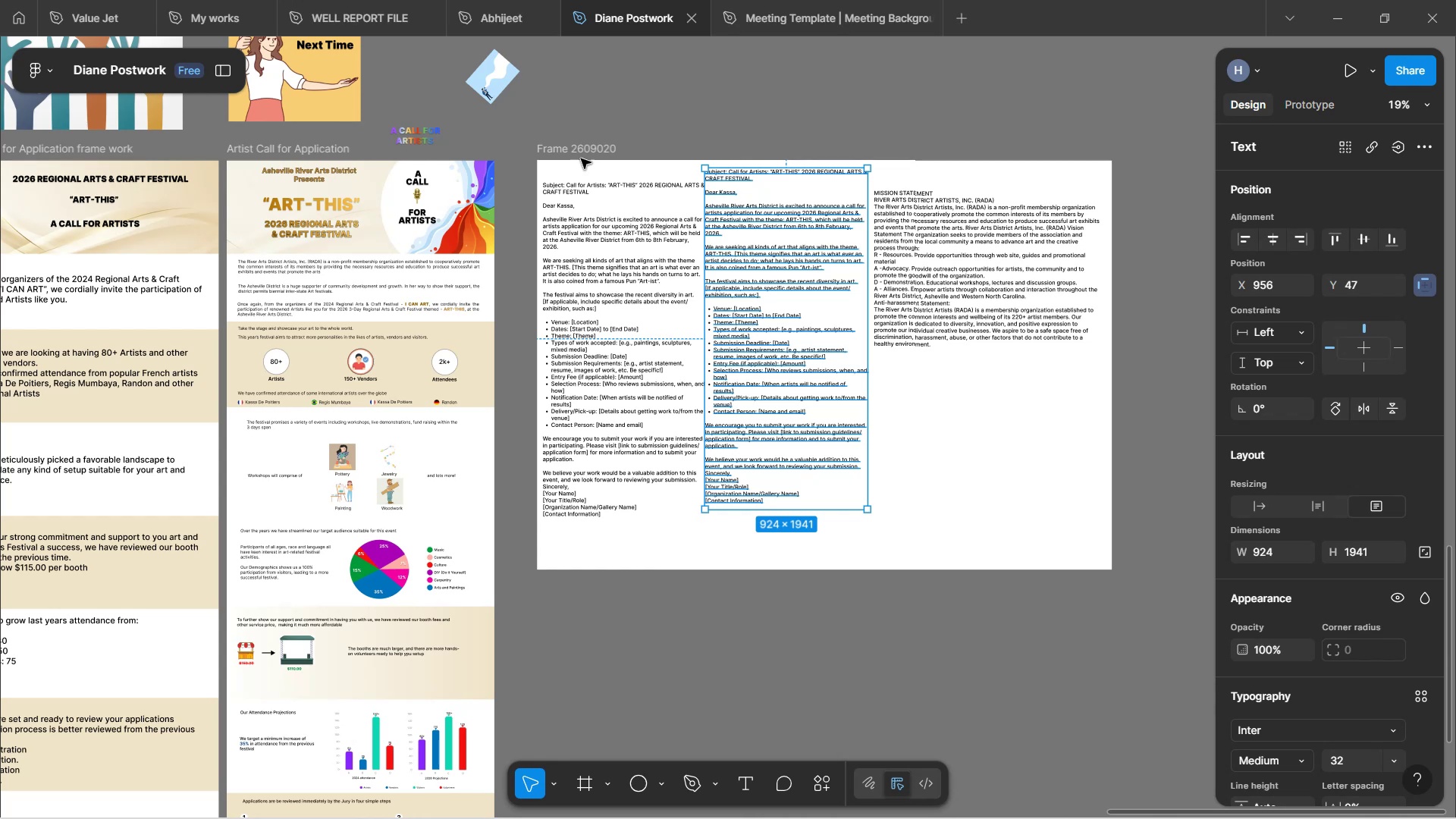 
key(Alt+AltLeft)
 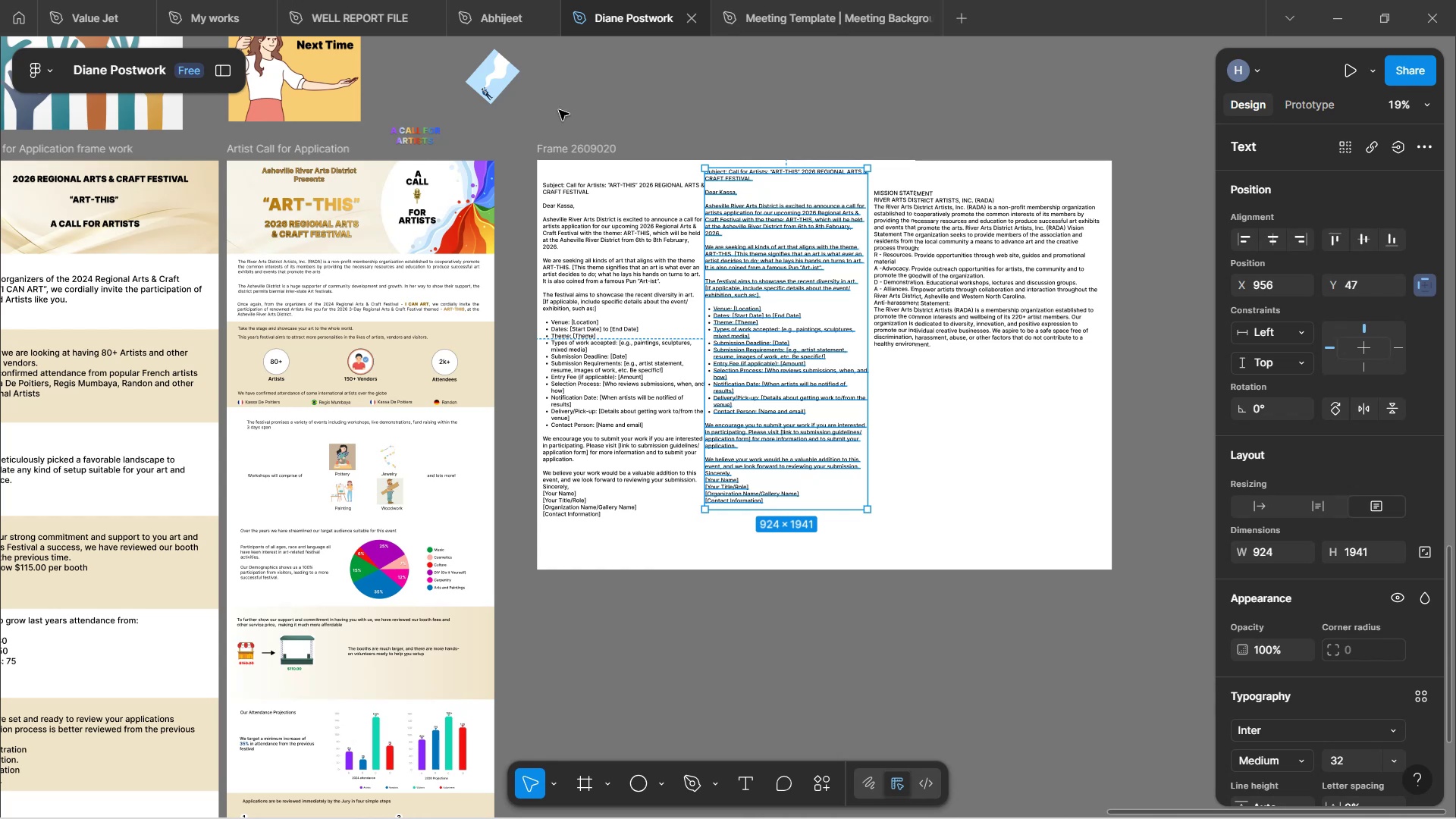 
key(Alt+AltLeft)
 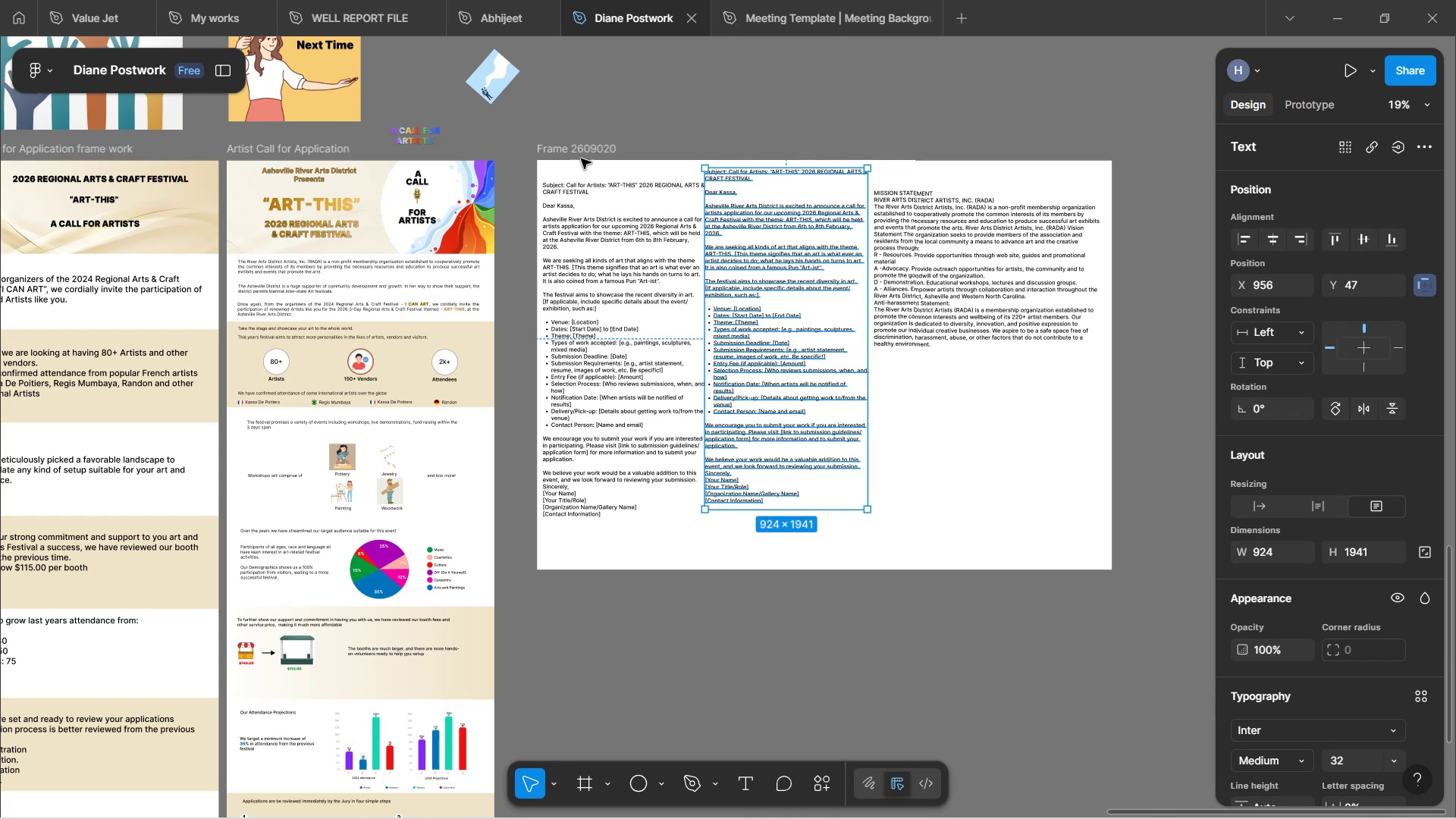 
key(Alt+AltLeft)
 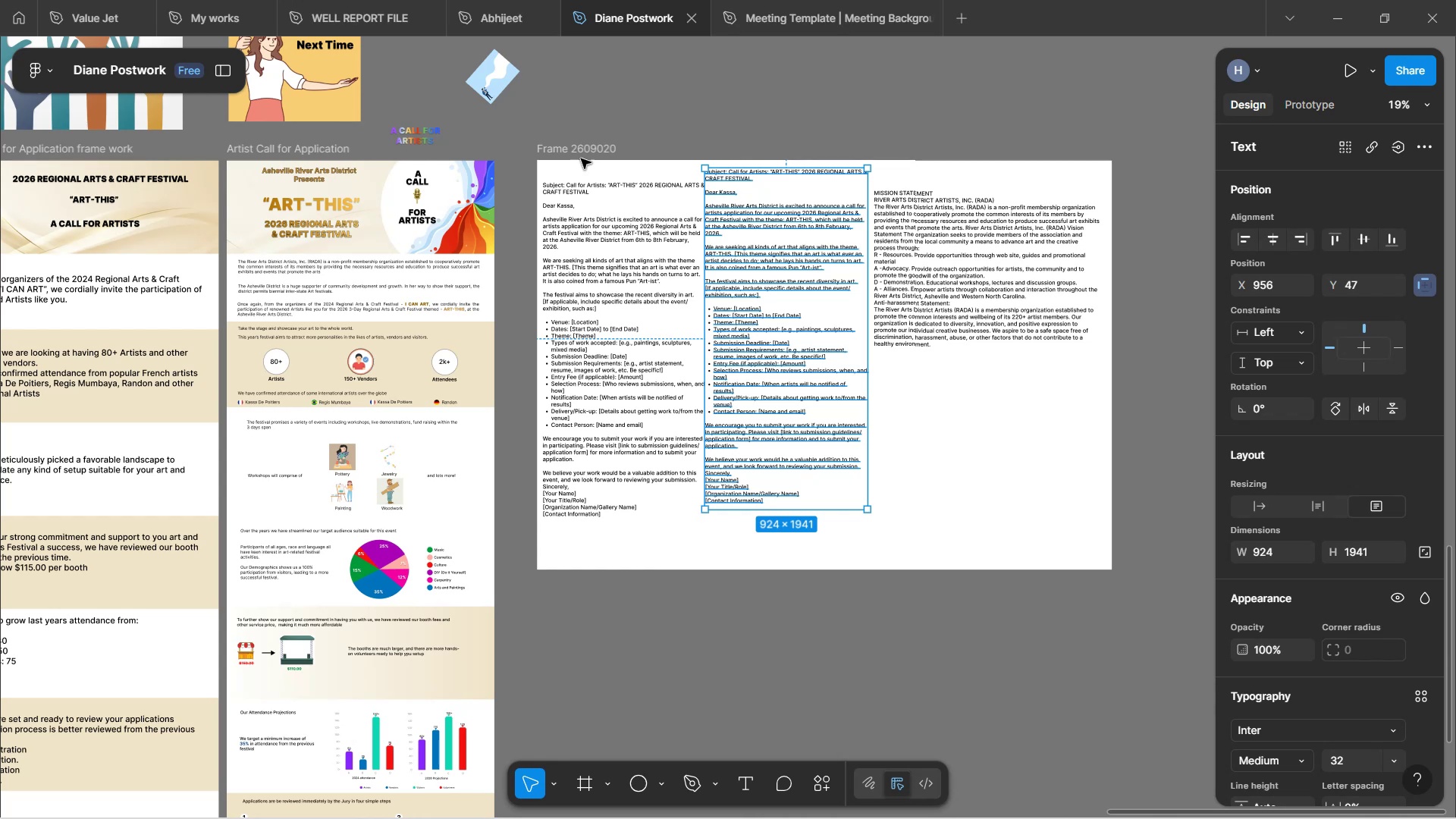 
key(Alt+AltLeft)
 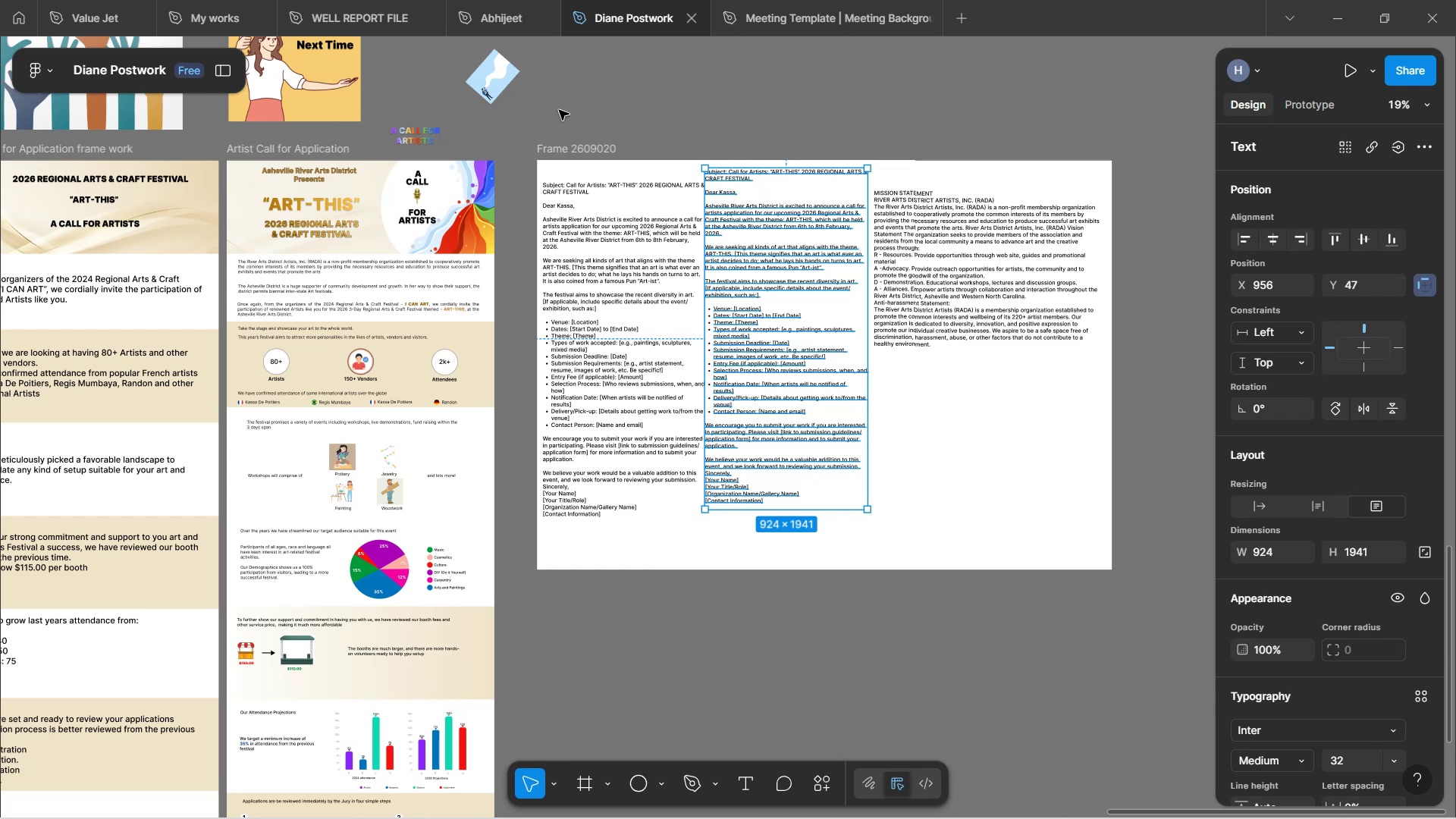 
key(Alt+AltLeft)
 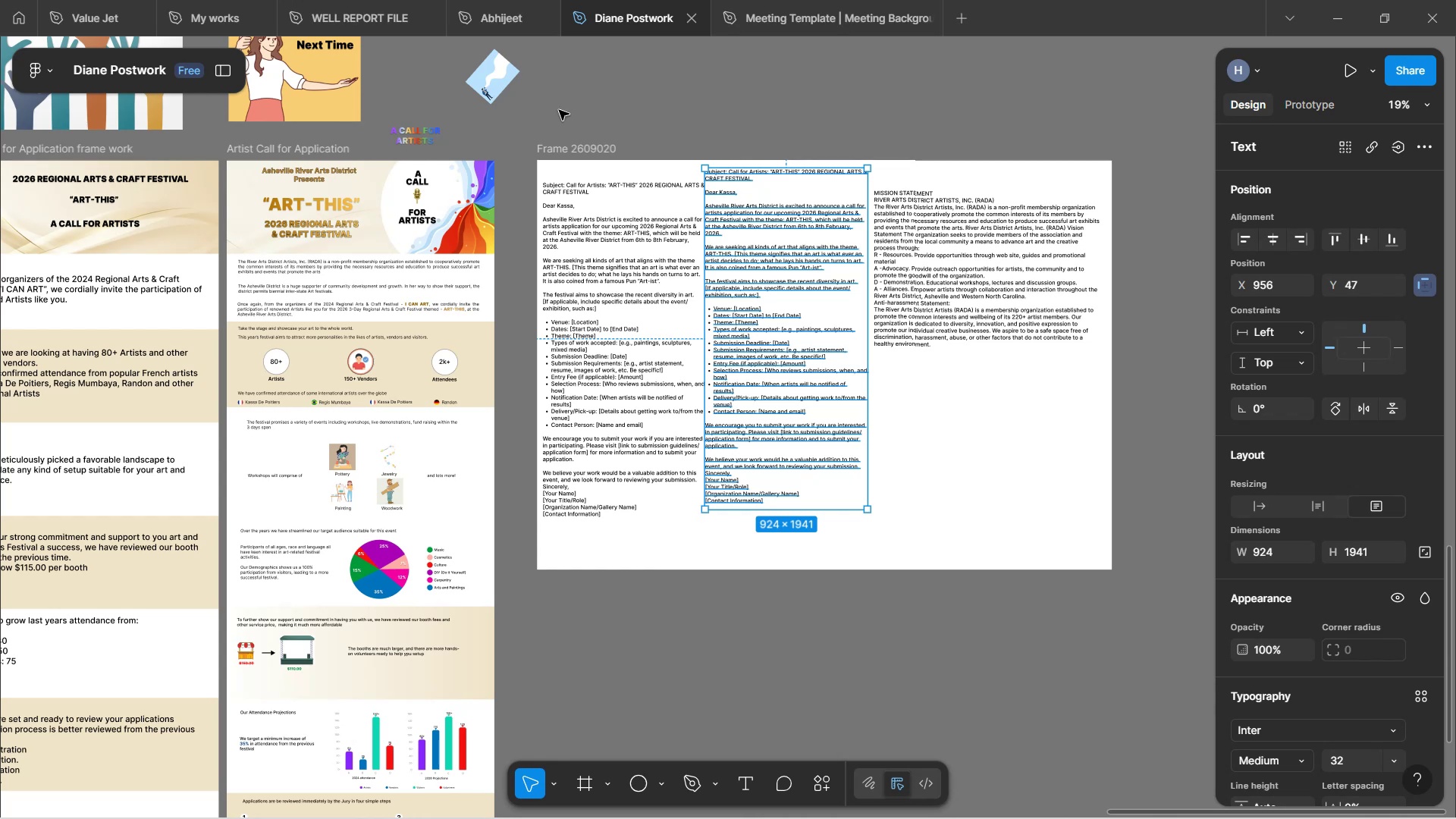 
key(Alt+AltLeft)
 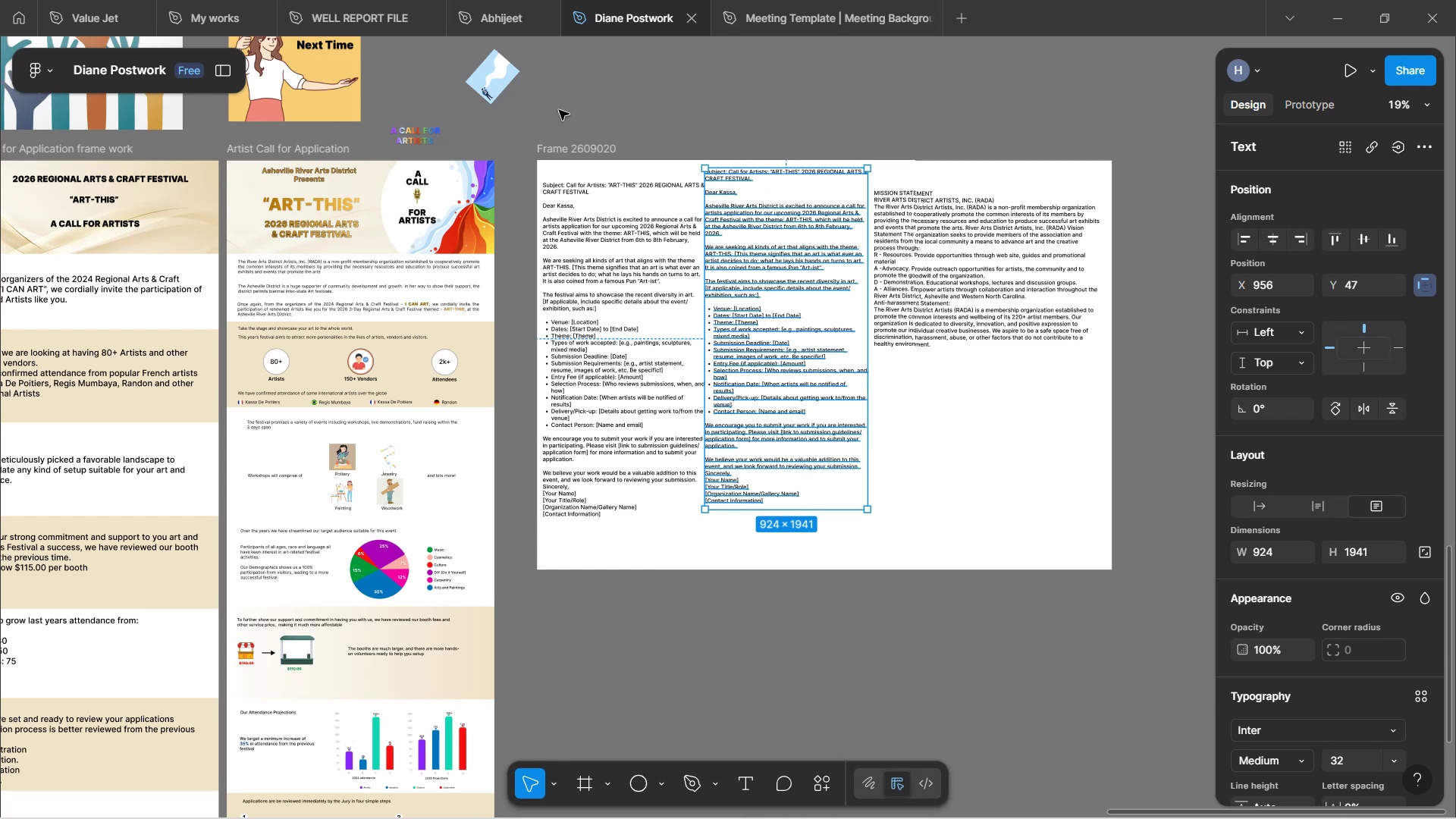 
key(Alt+AltLeft)
 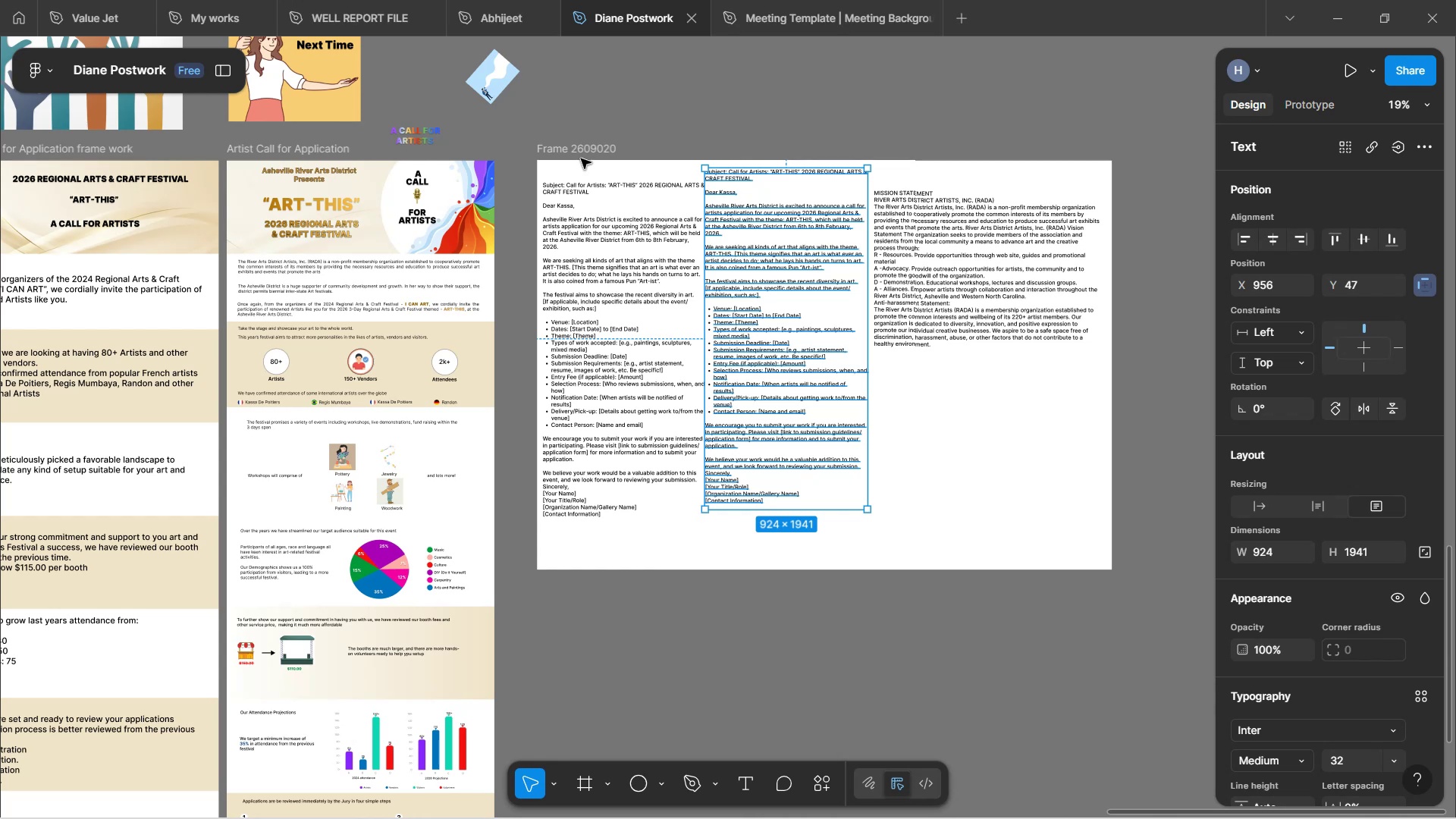 
key(Alt+AltLeft)
 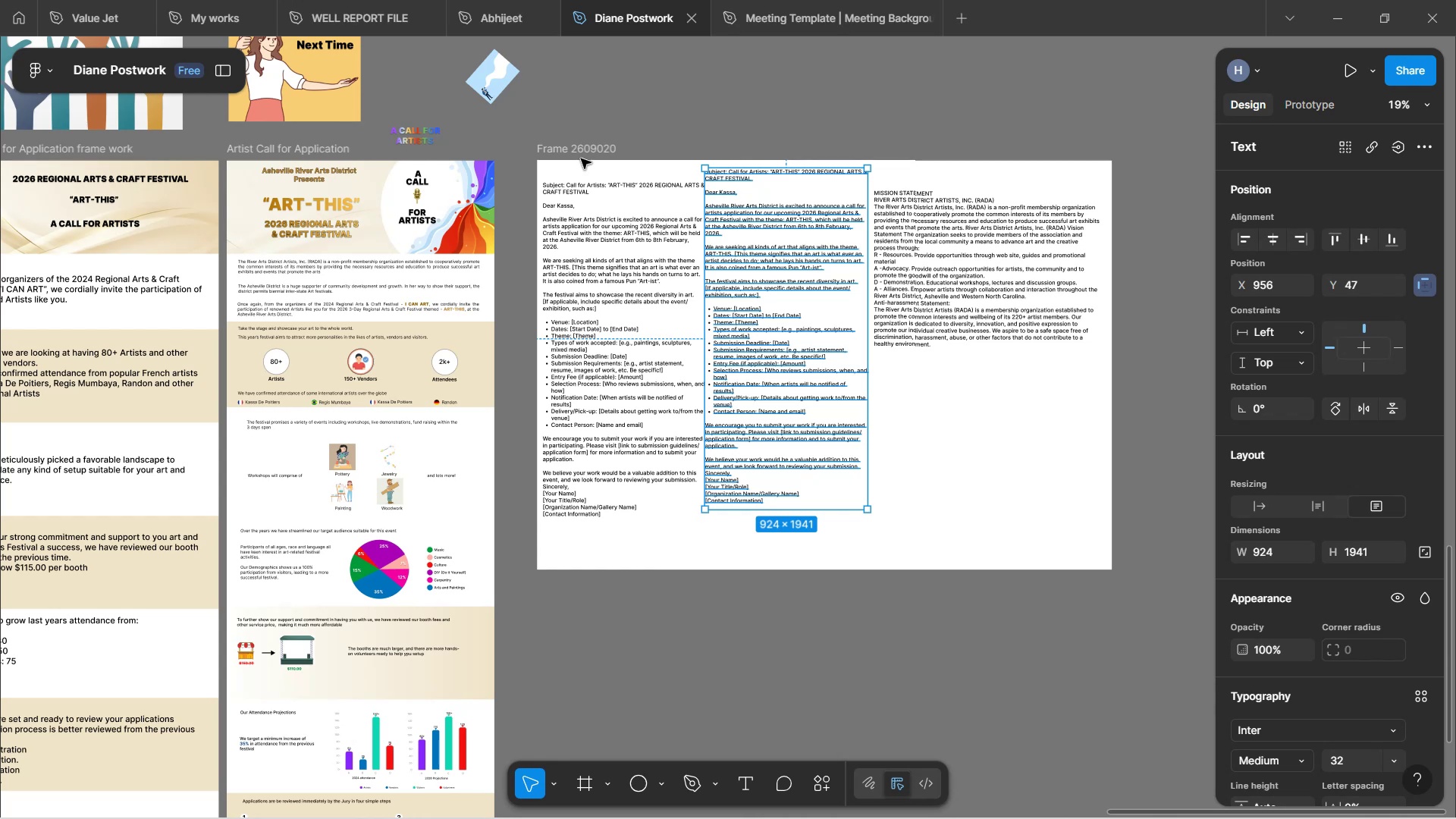 
key(Alt+AltLeft)
 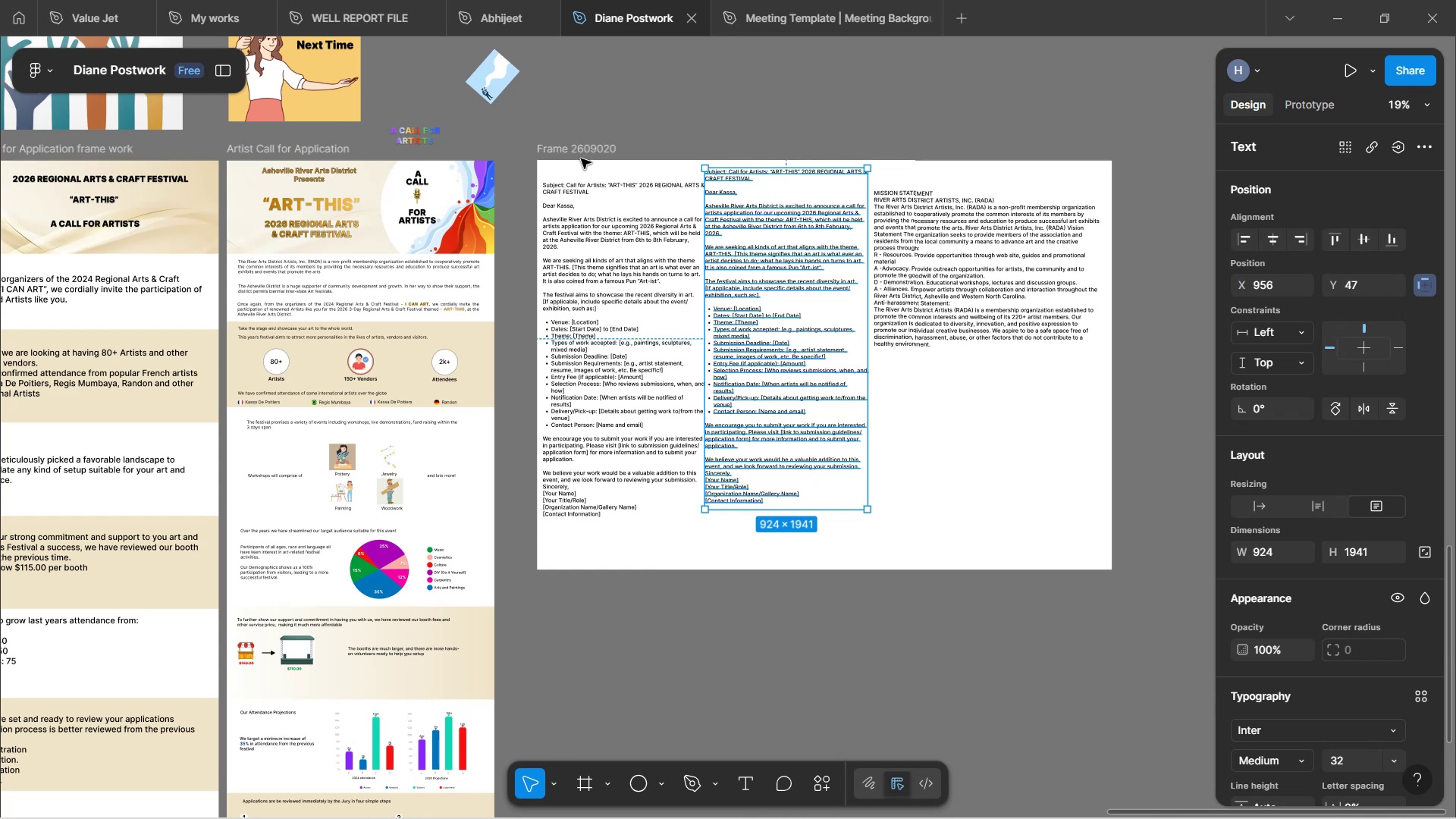 
key(Alt+AltLeft)
 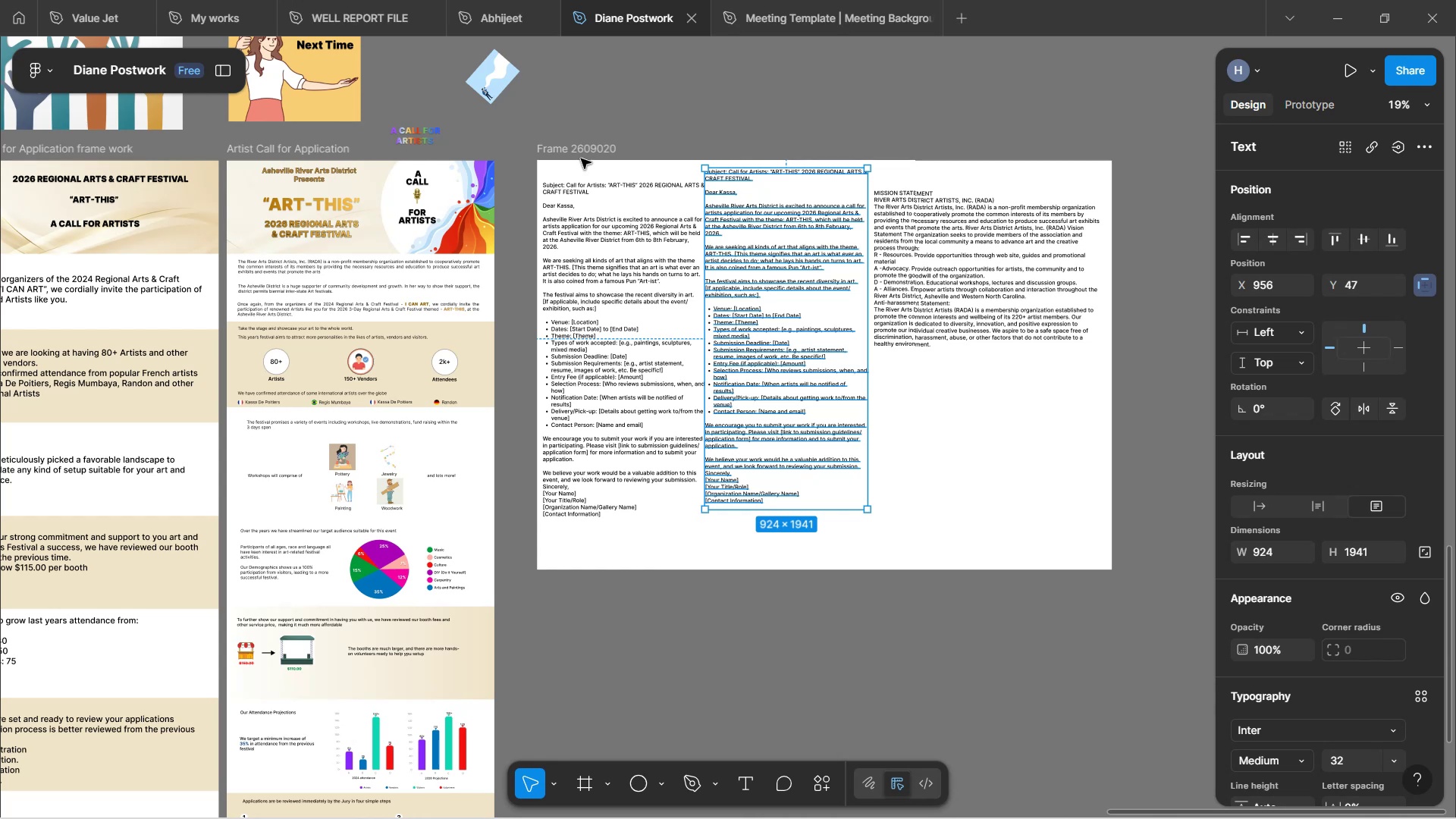 
key(Alt+AltLeft)
 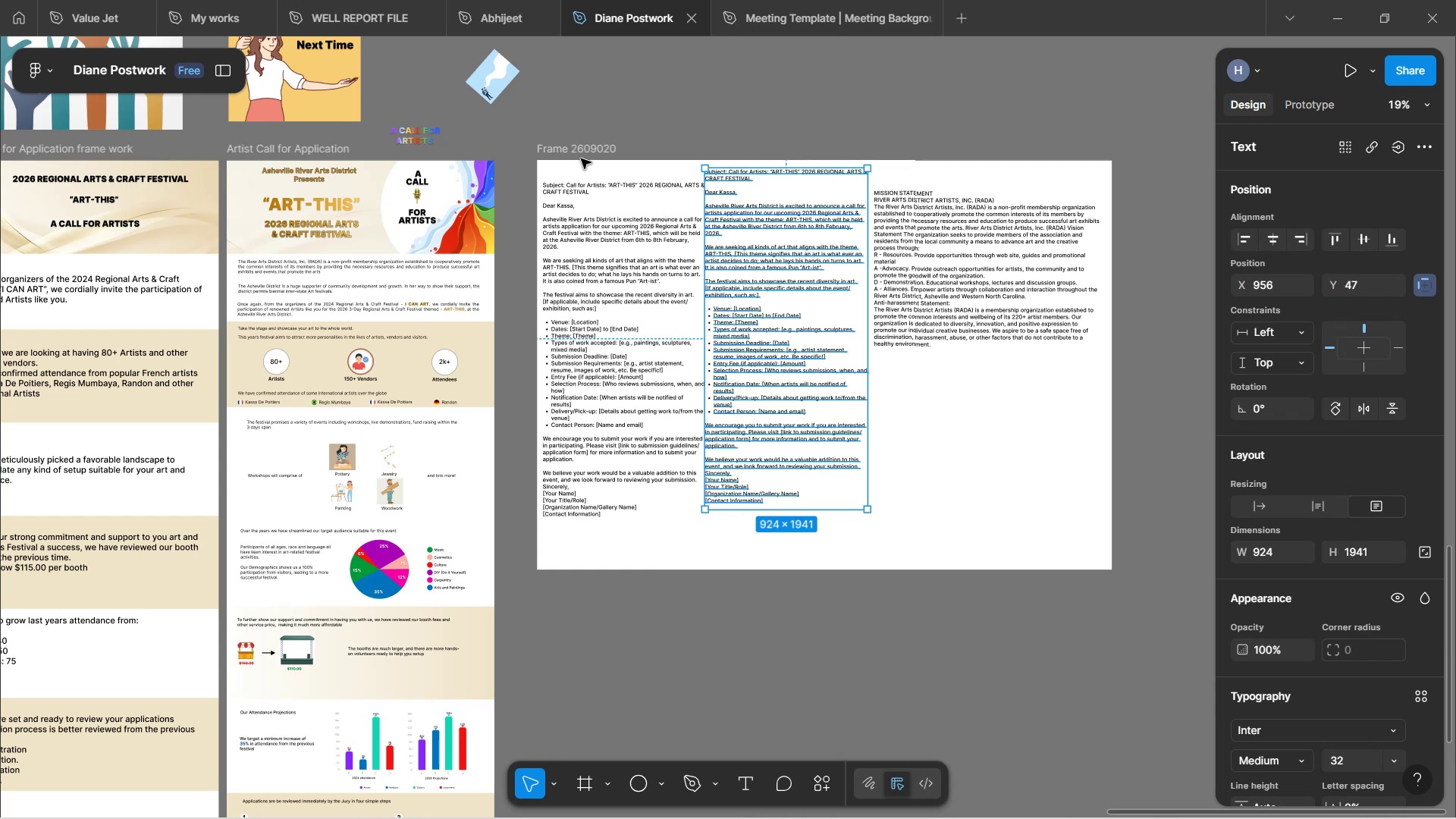 
key(Alt+AltLeft)
 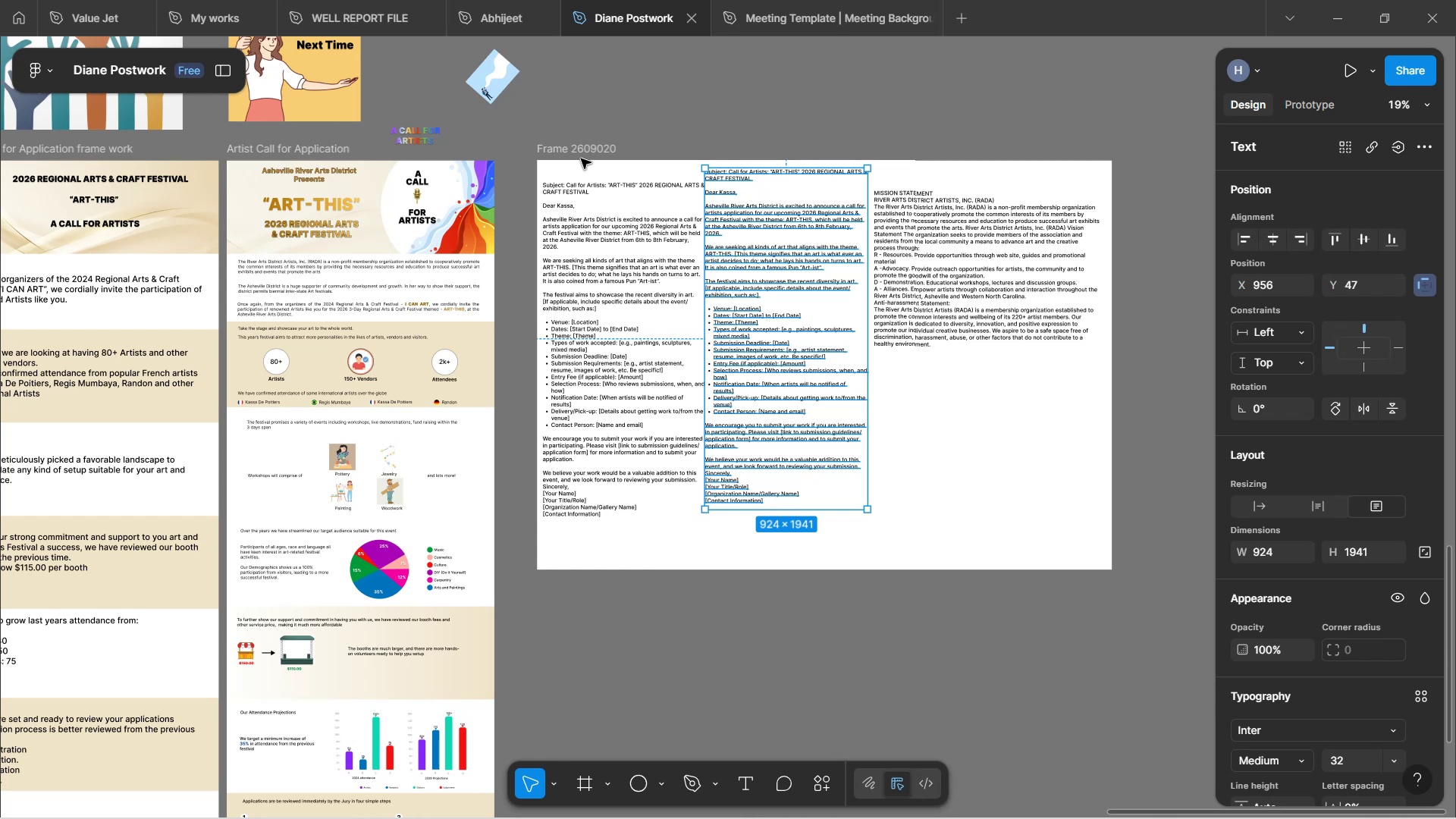 
key(Alt+AltLeft)
 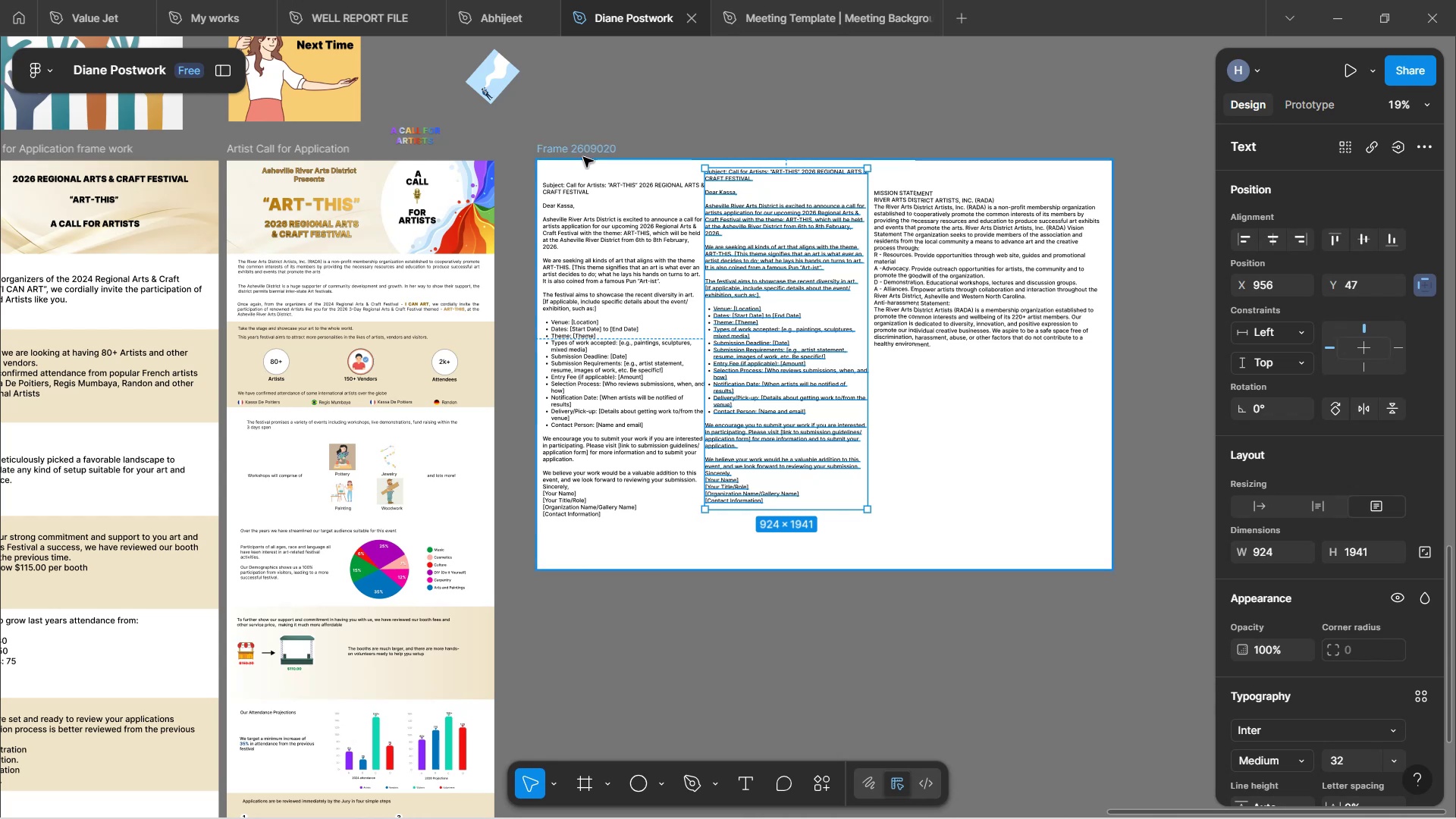 
key(Alt+AltLeft)
 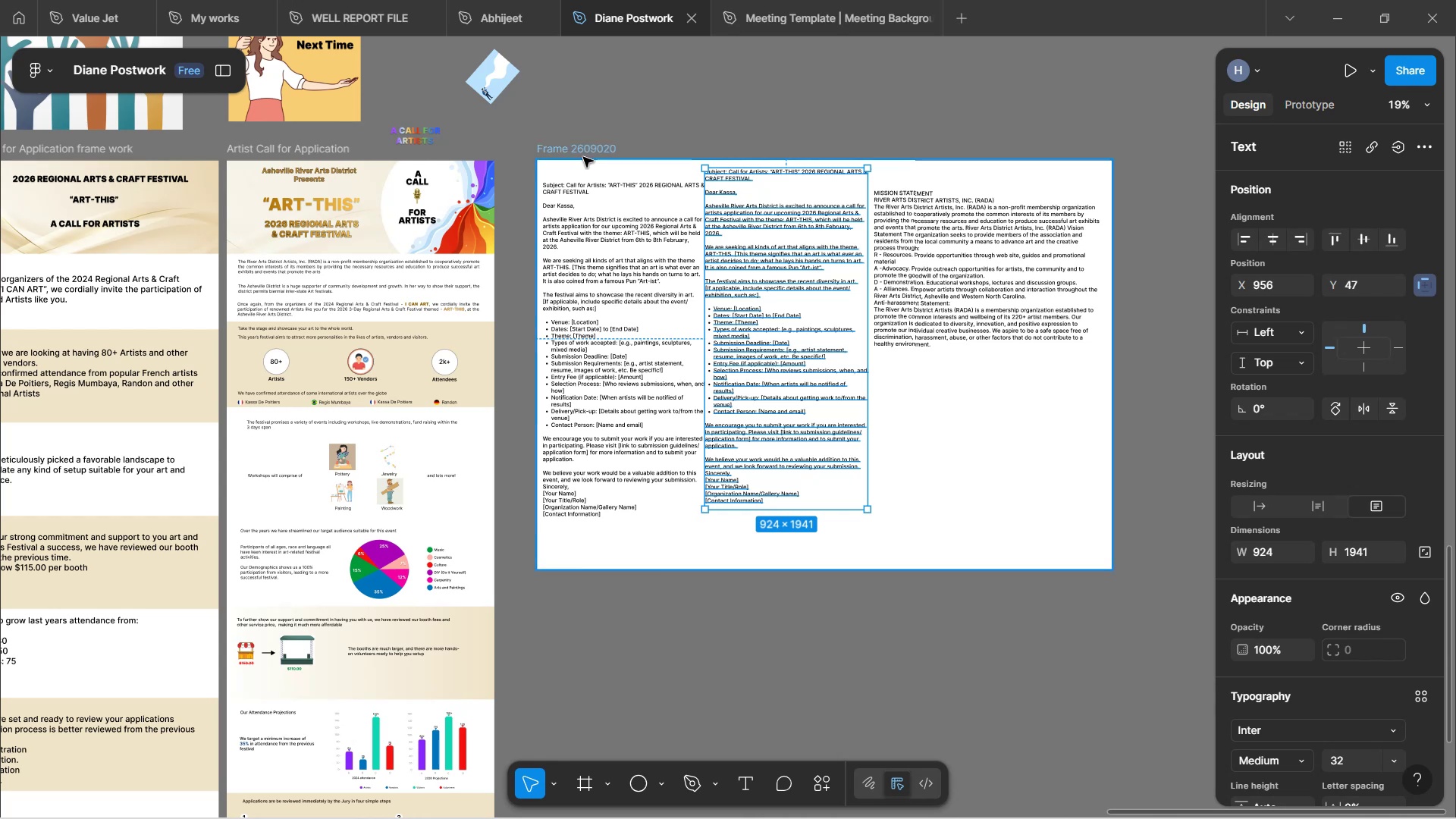 
key(Alt+AltLeft)
 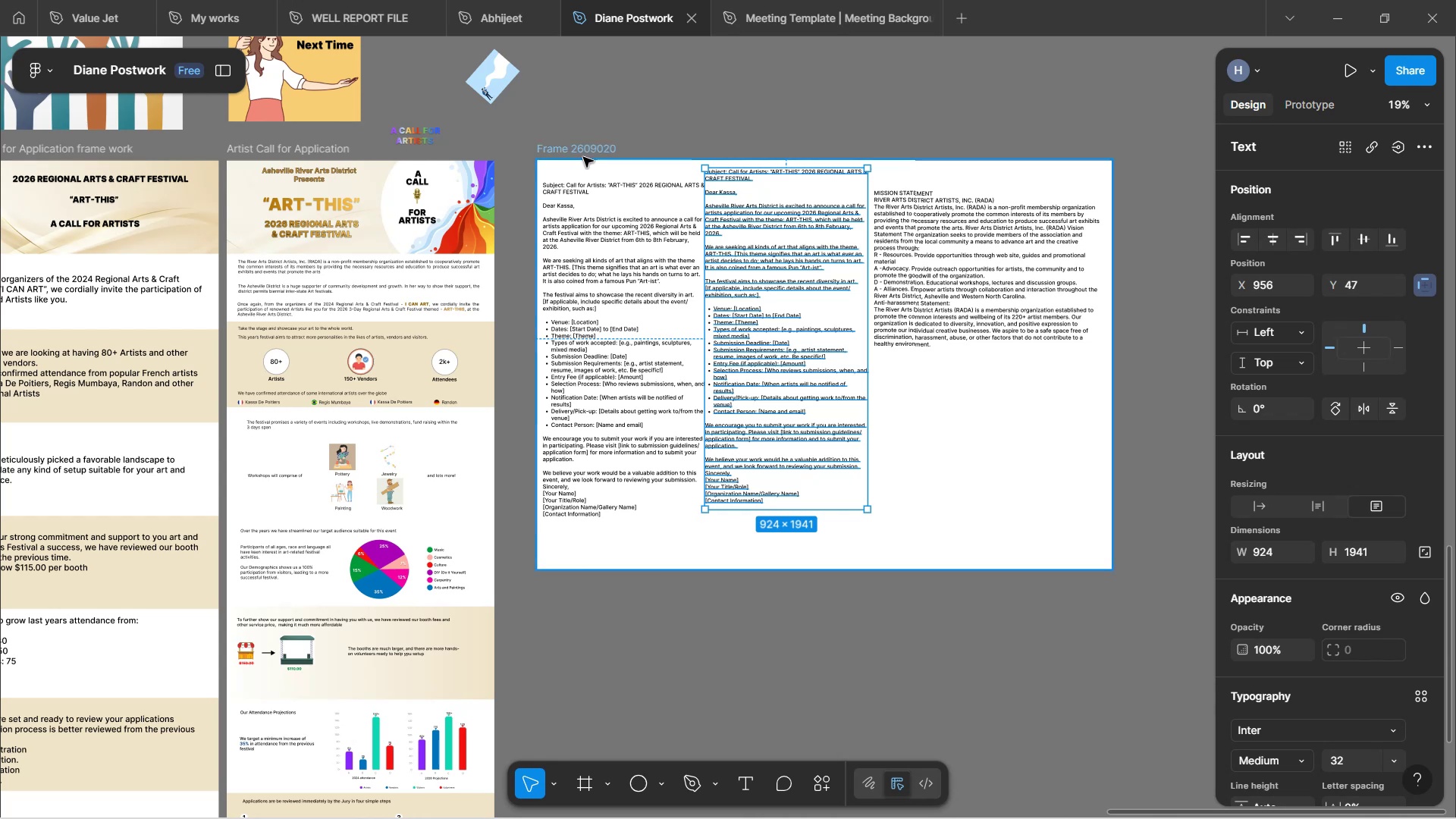 
key(Alt+AltLeft)
 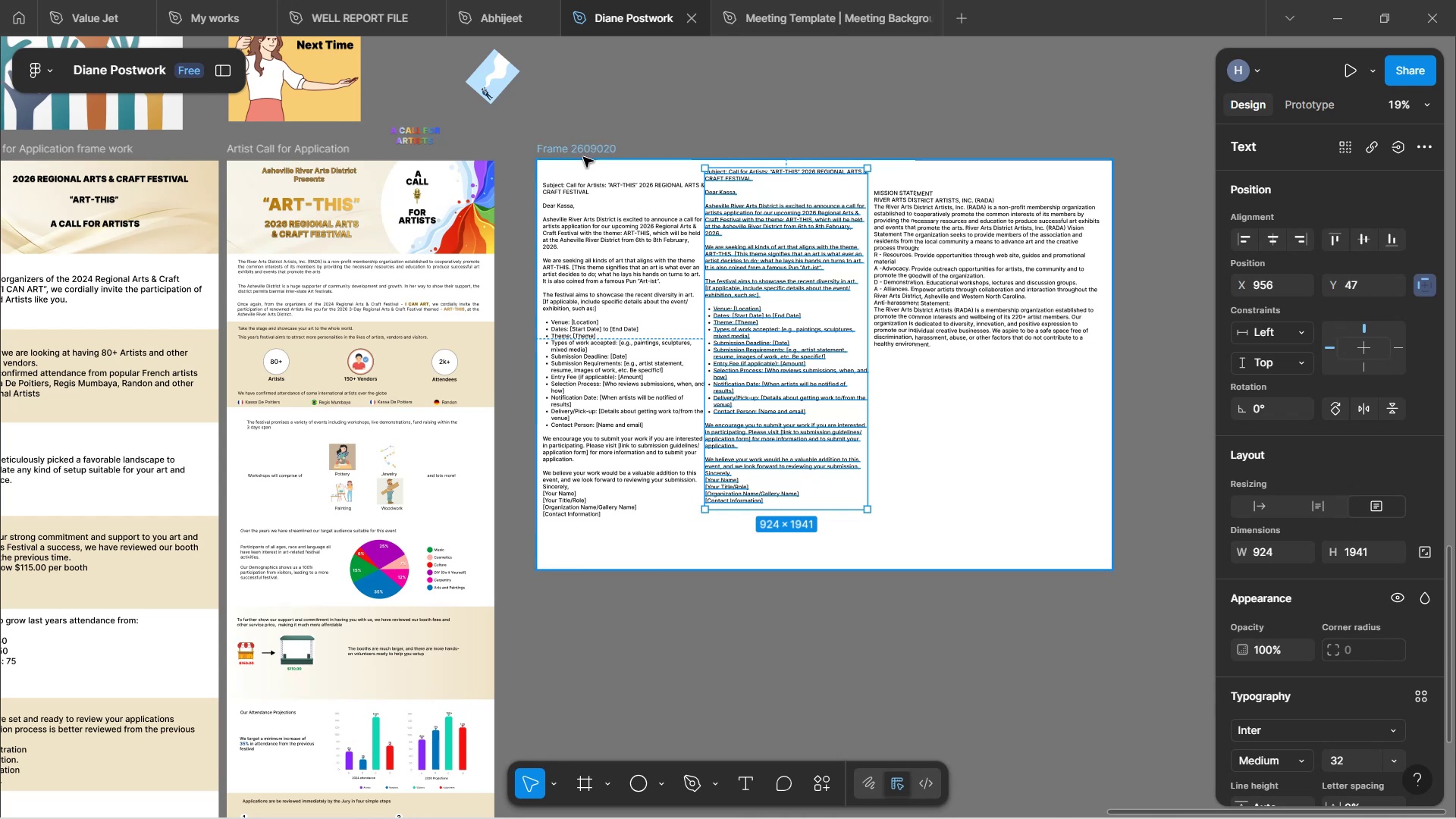 
key(Alt+AltLeft)
 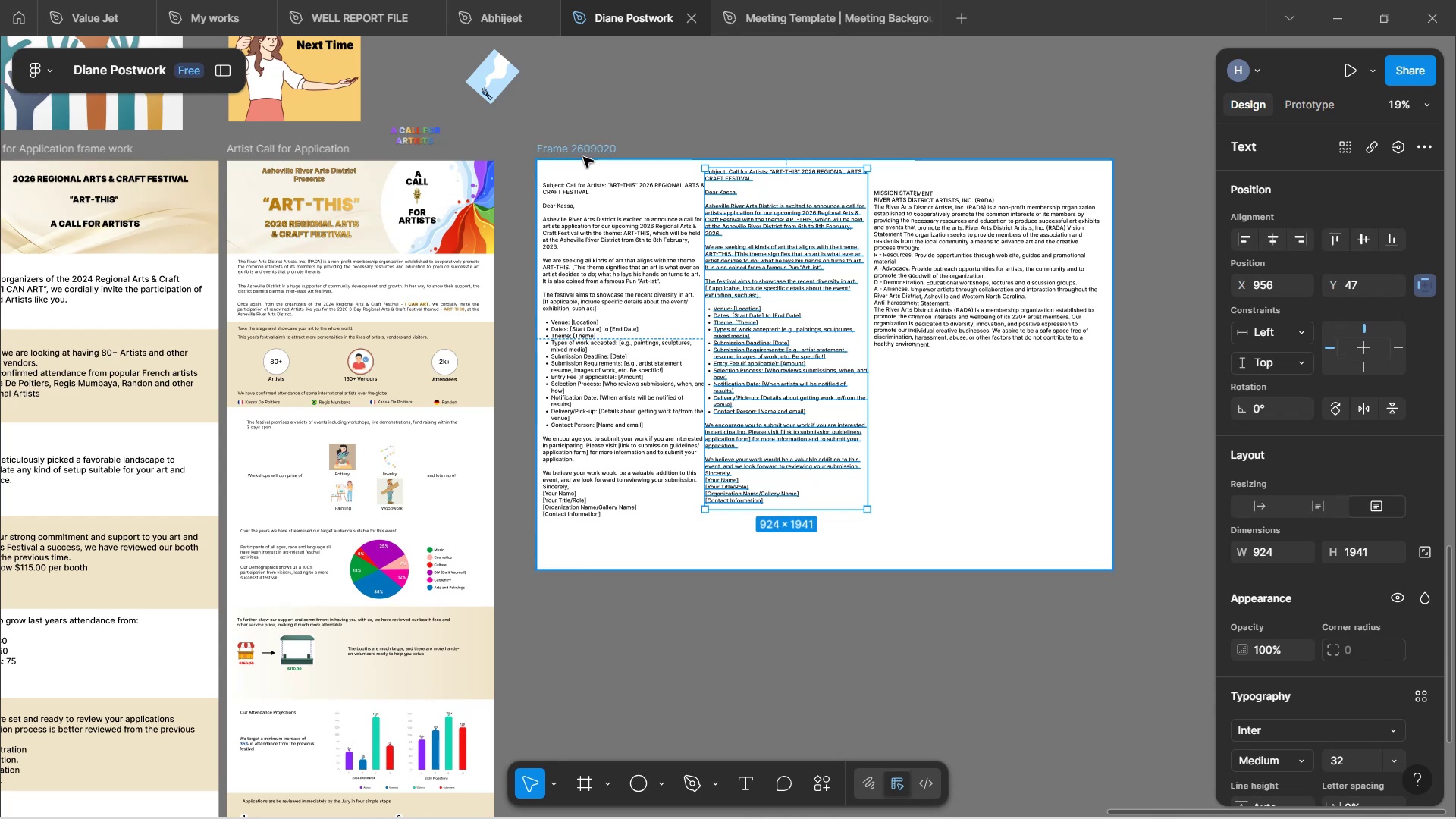 
key(Alt+AltLeft)
 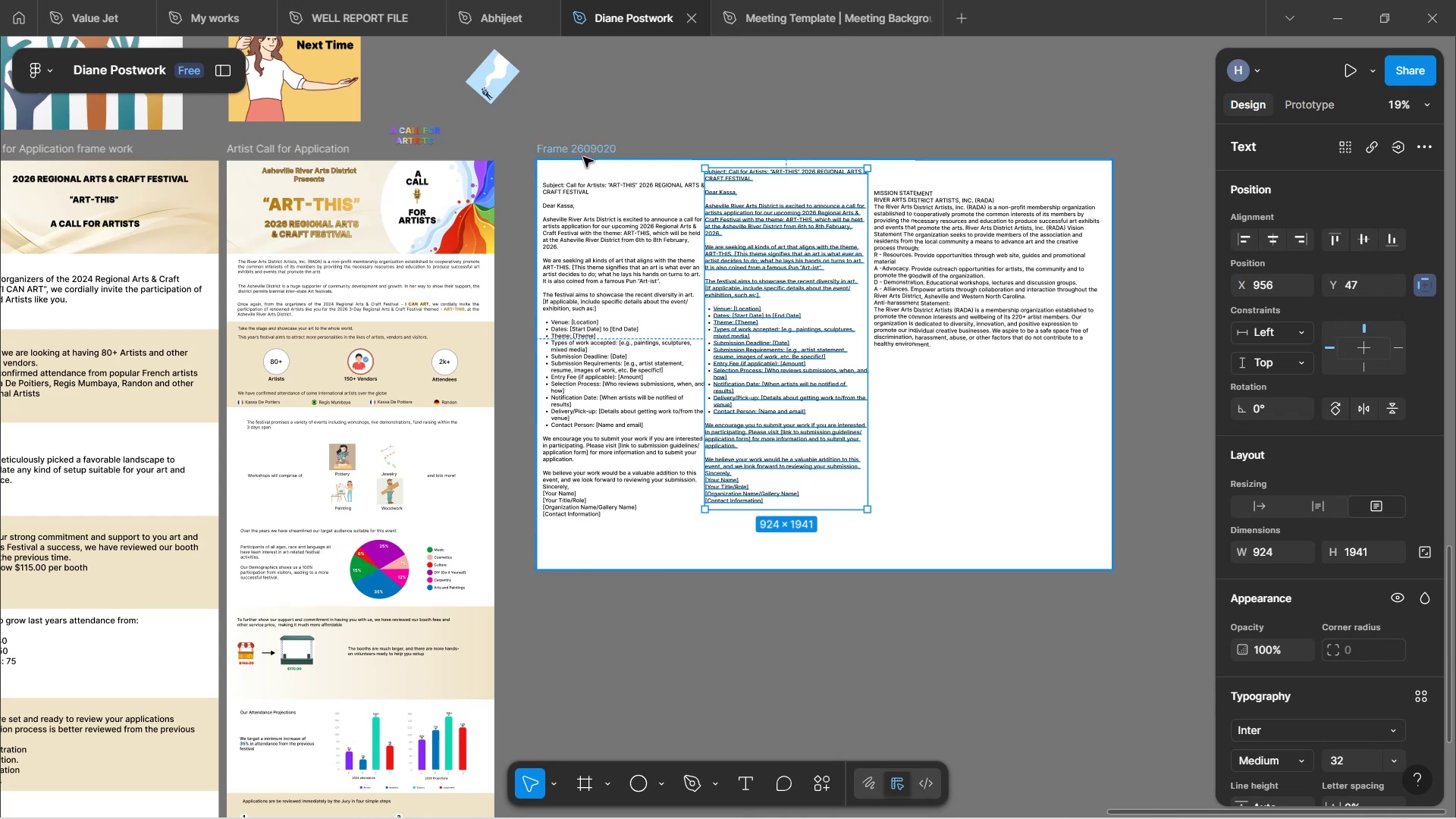 
key(Alt+AltLeft)
 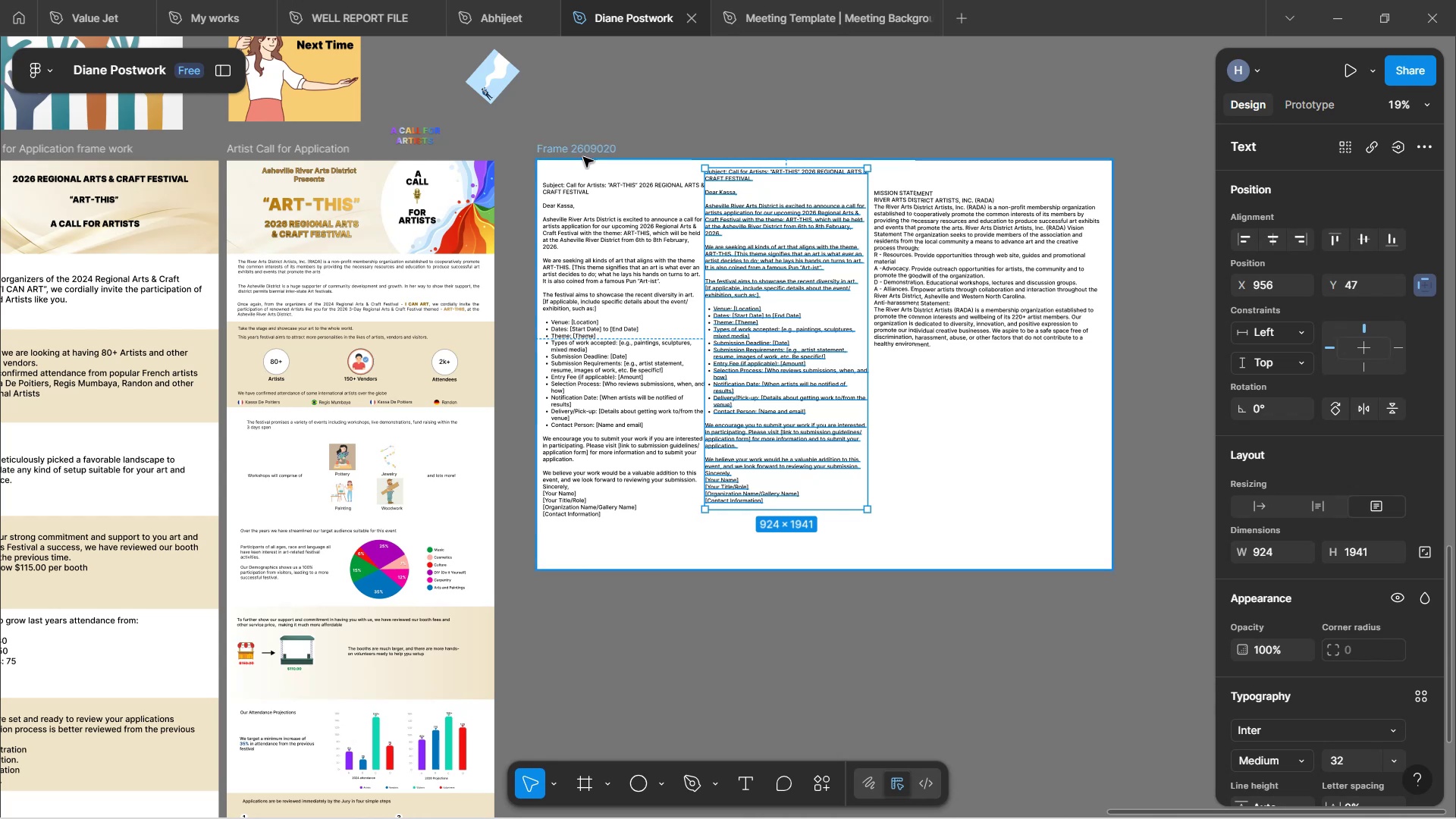 
key(Alt+AltLeft)
 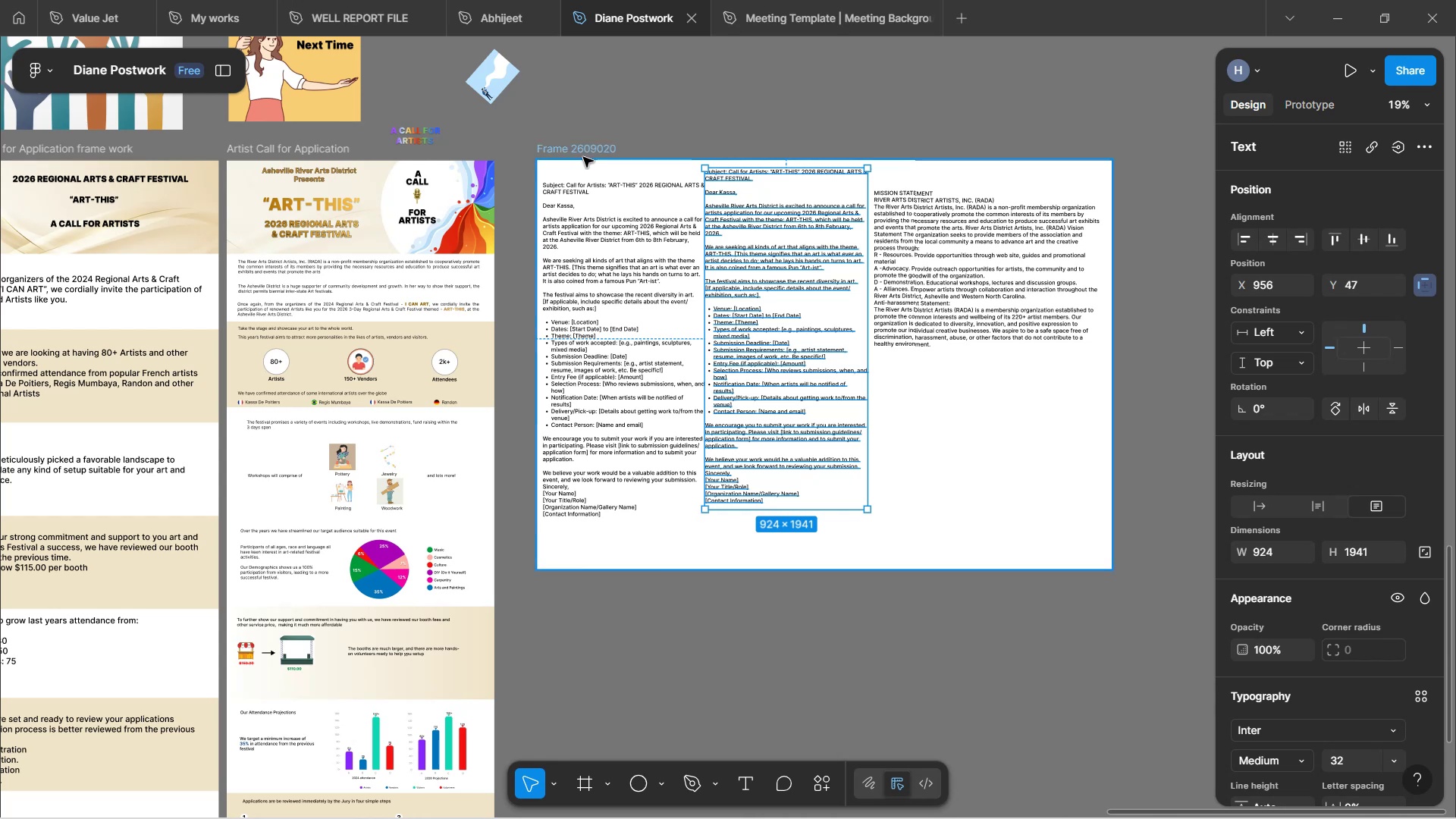 
key(Alt+AltLeft)
 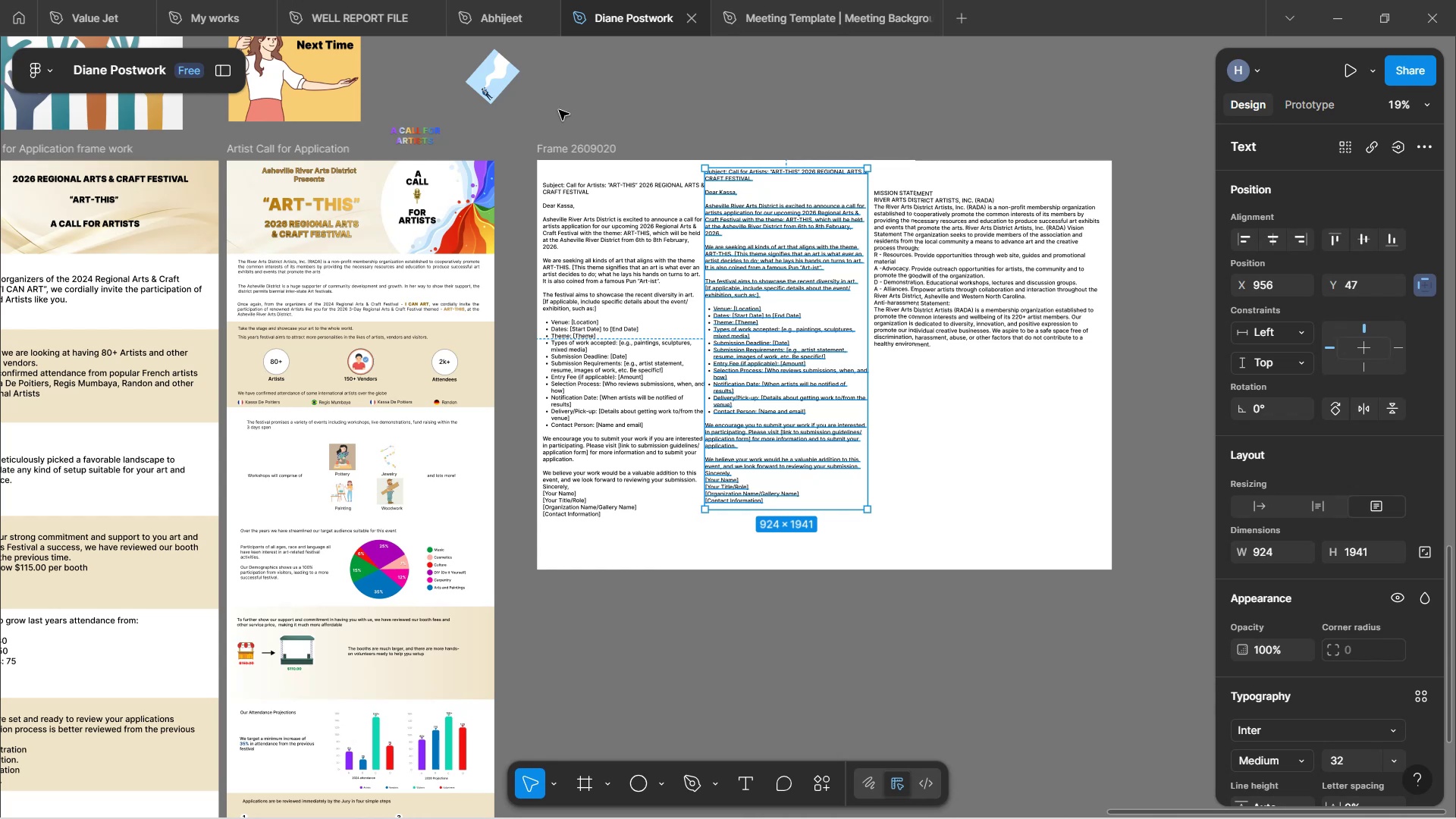 
key(Alt+AltLeft)
 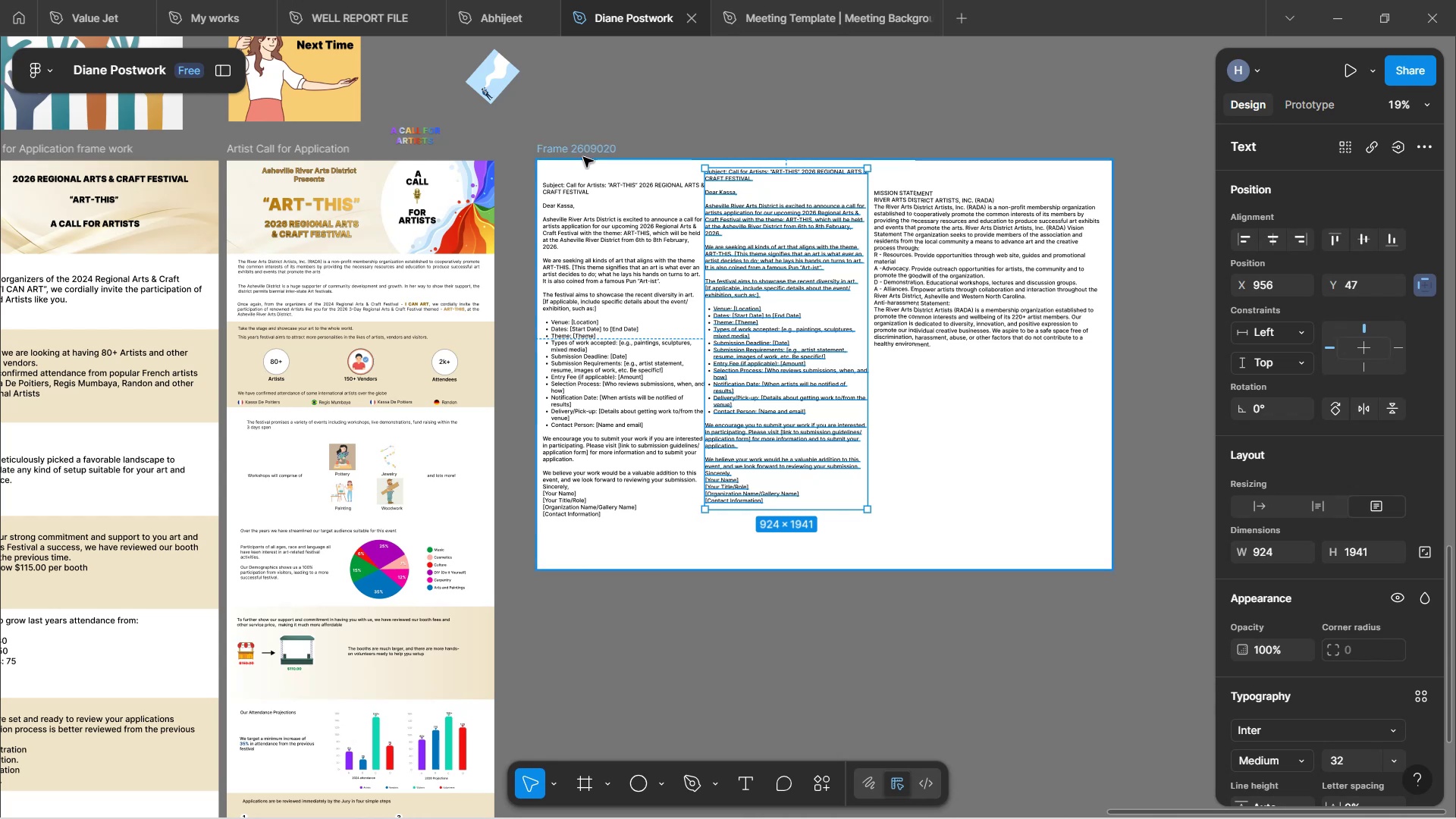 
key(Alt+AltLeft)
 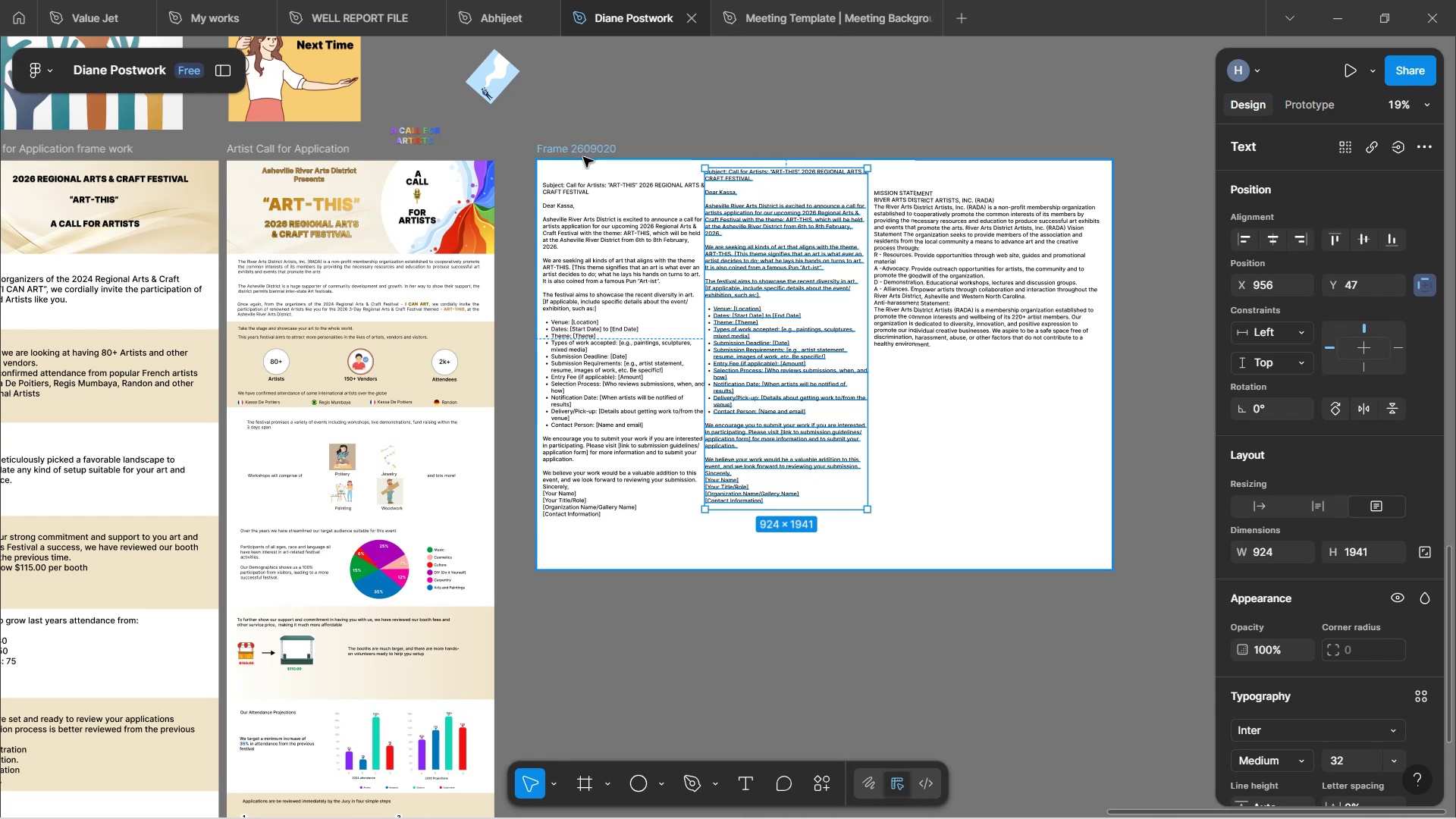 
key(Alt+AltLeft)
 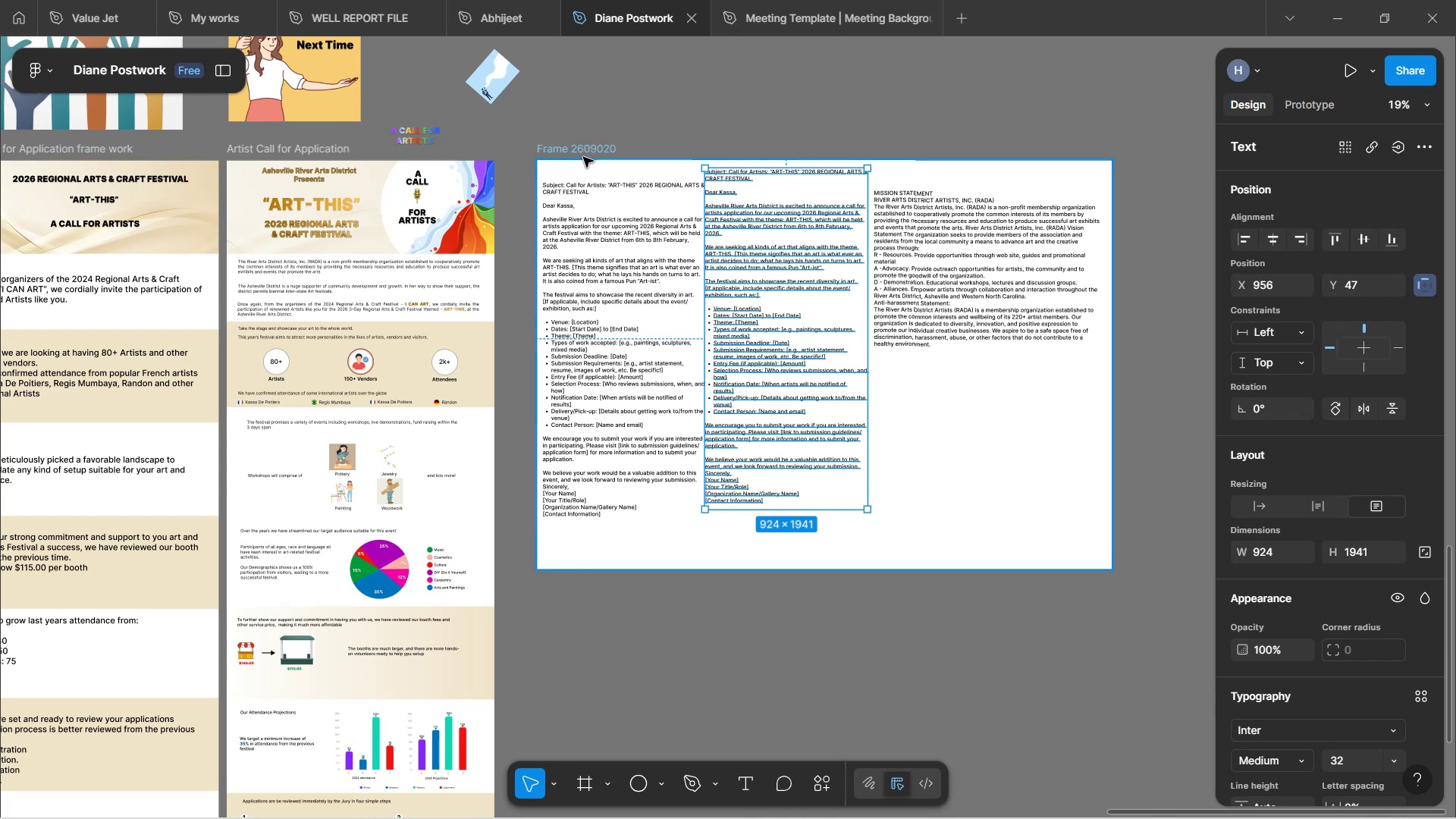 
key(Alt+AltLeft)
 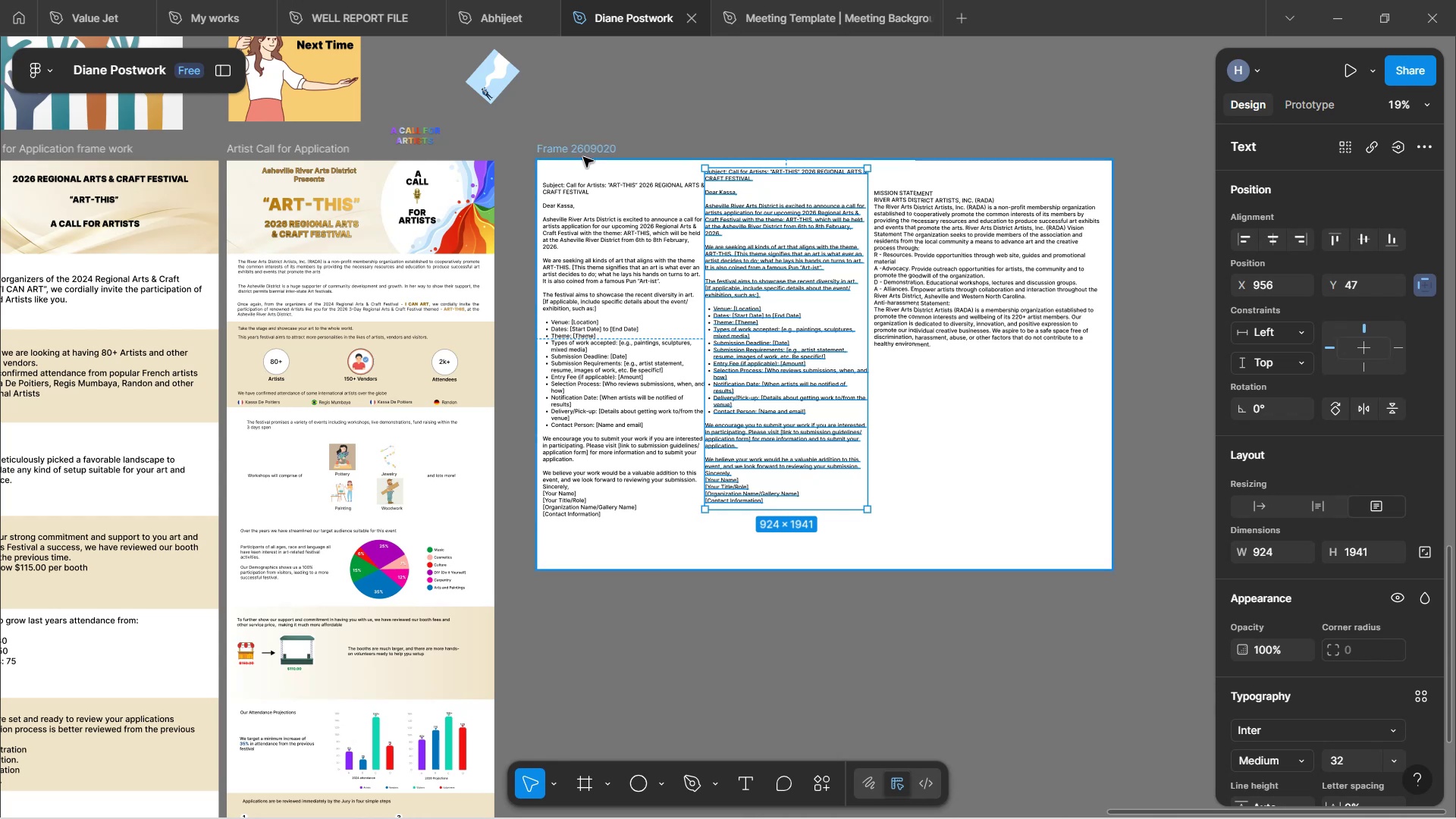 
key(Alt+AltLeft)
 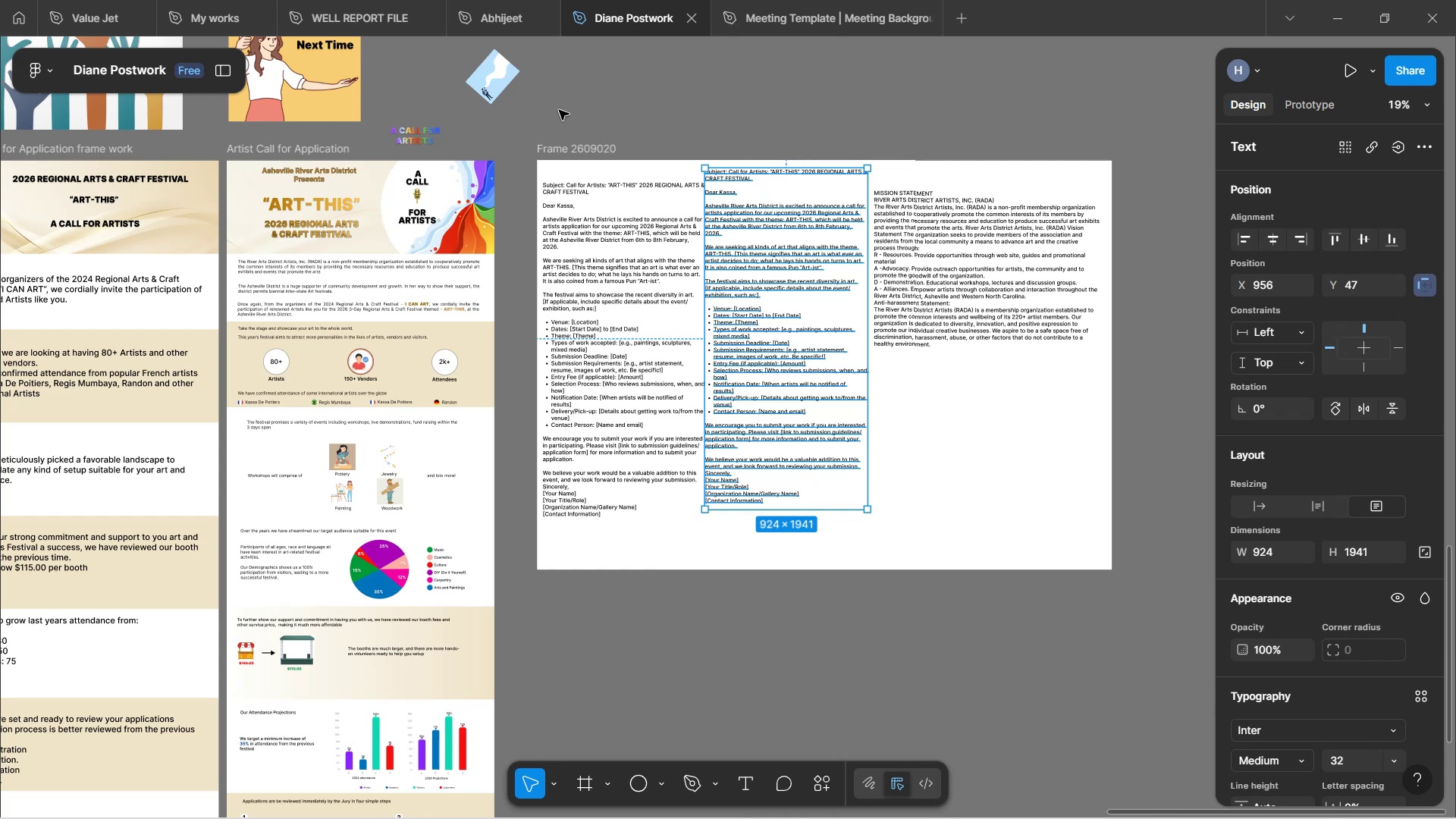 
key(Alt+AltLeft)
 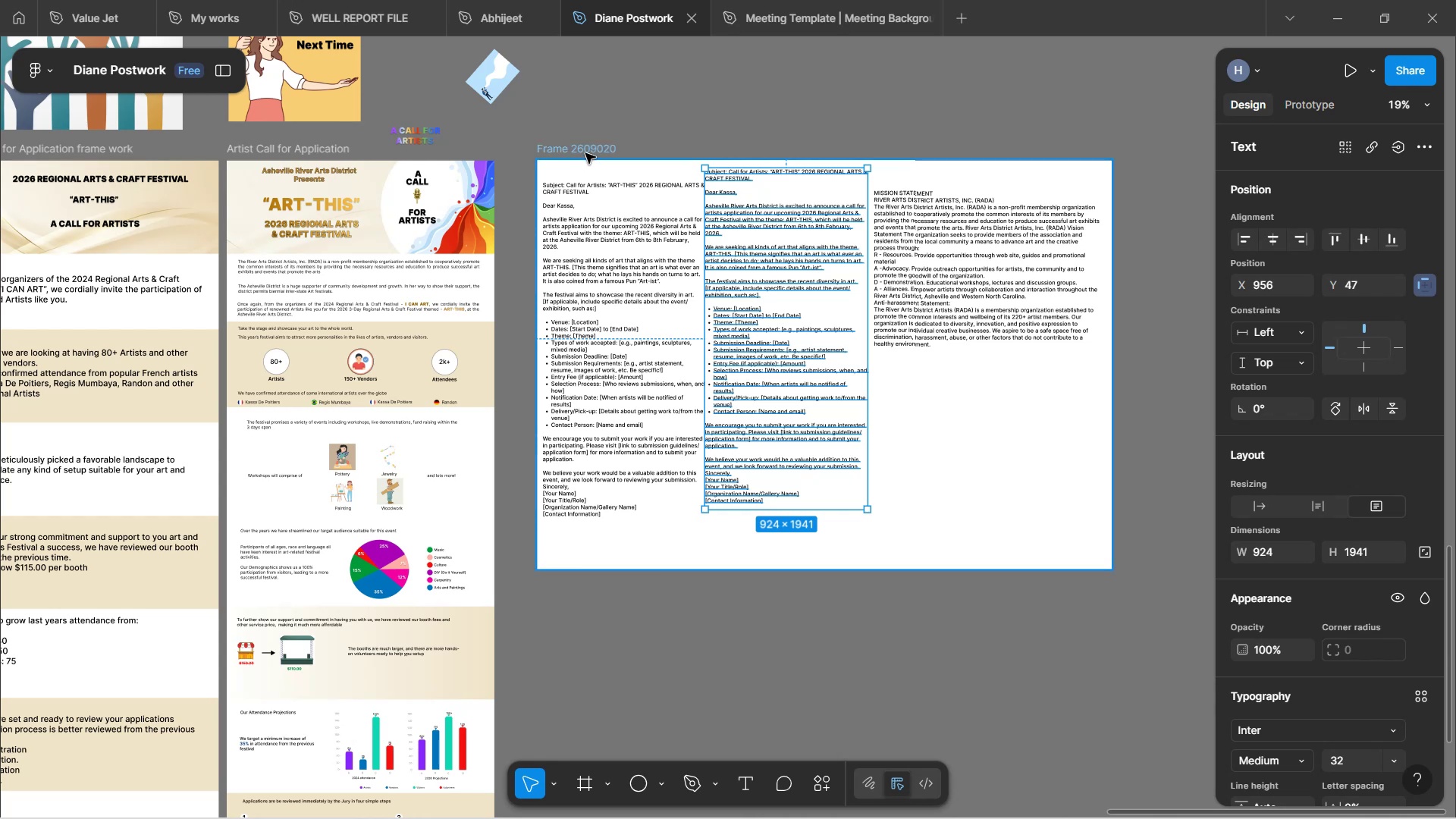 
key(Alt+AltLeft)
 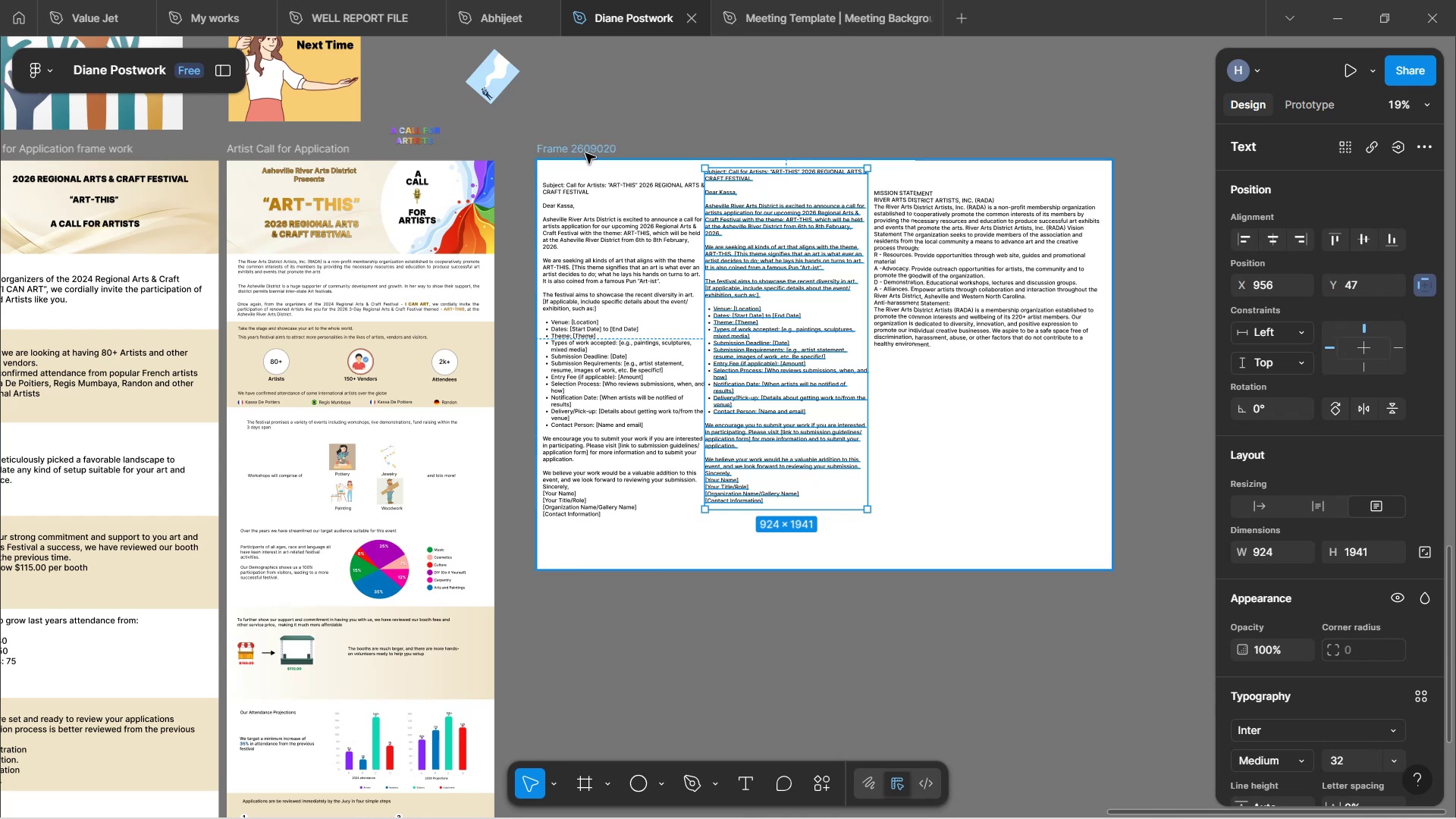 
key(Alt+AltLeft)
 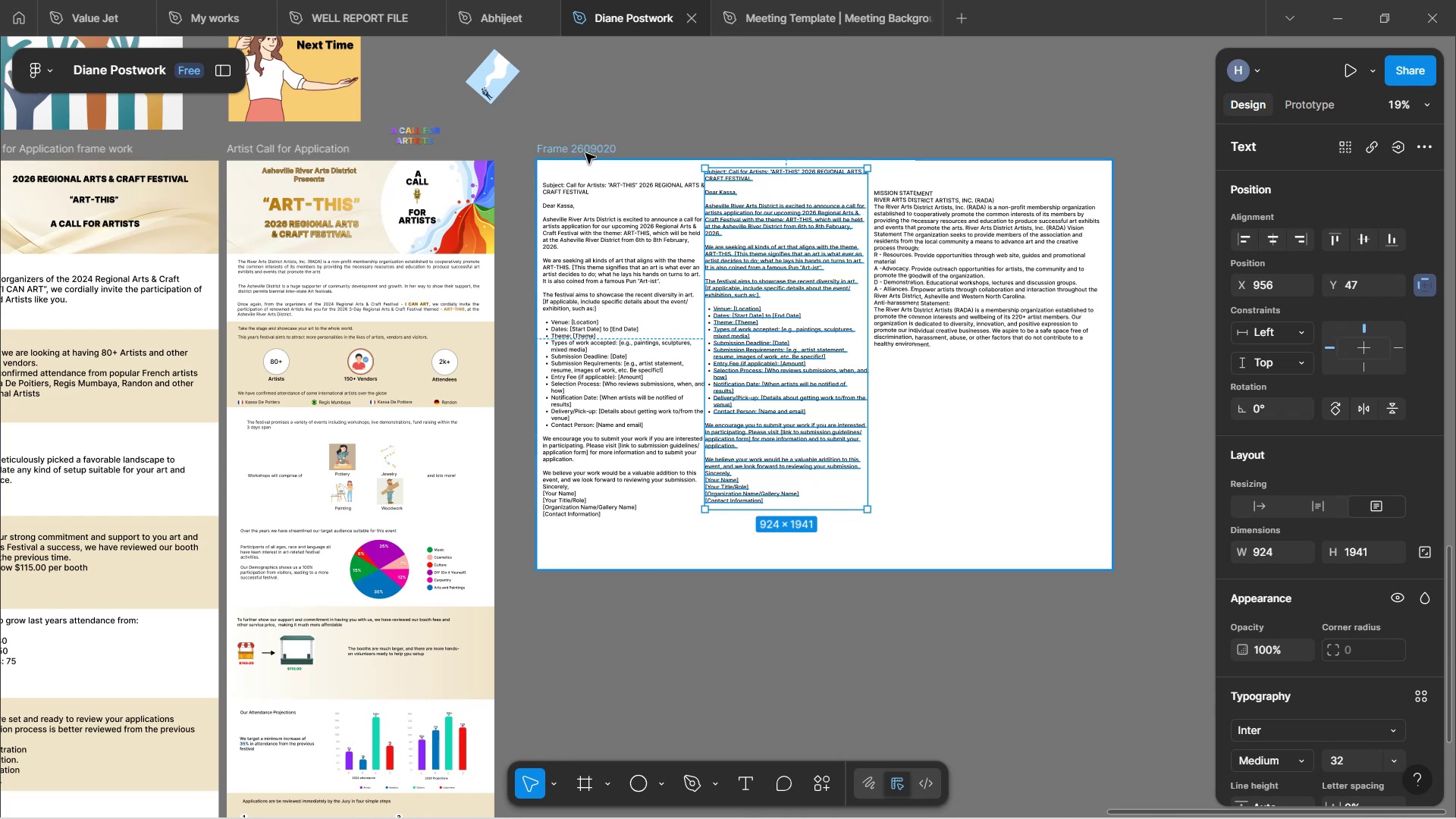 
key(Alt+AltLeft)
 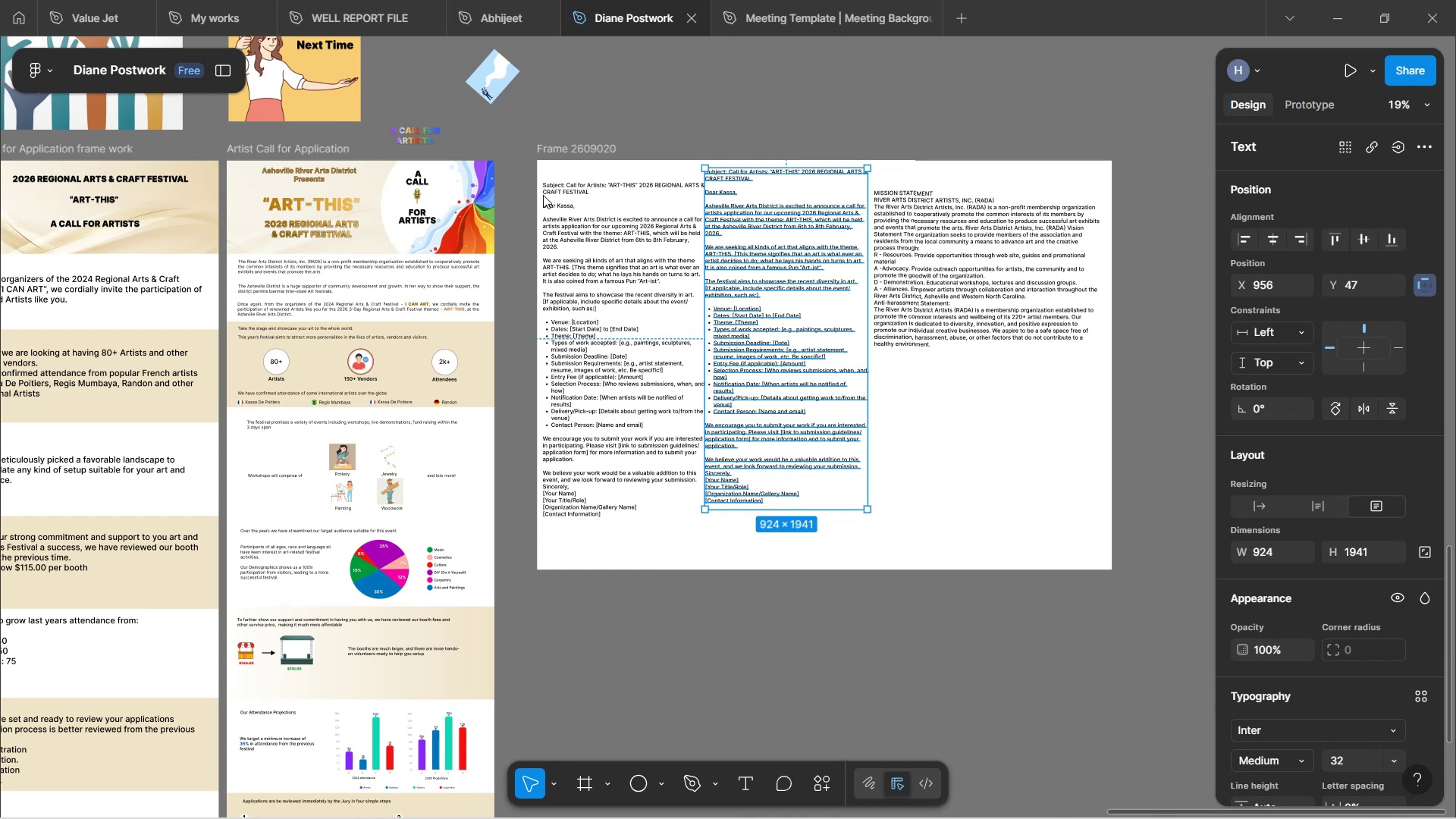 
key(Alt+AltLeft)
 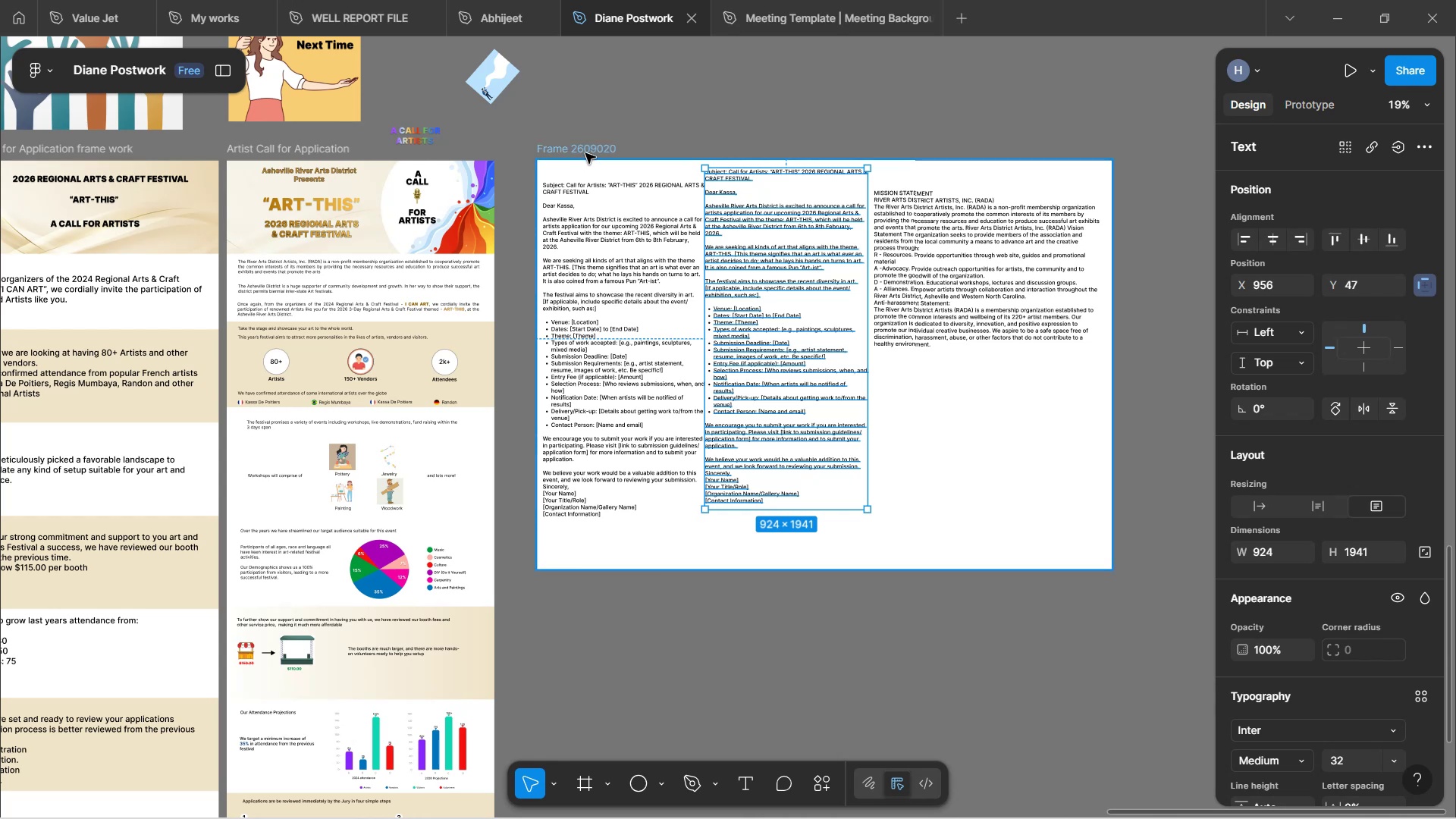 
key(Alt+AltLeft)
 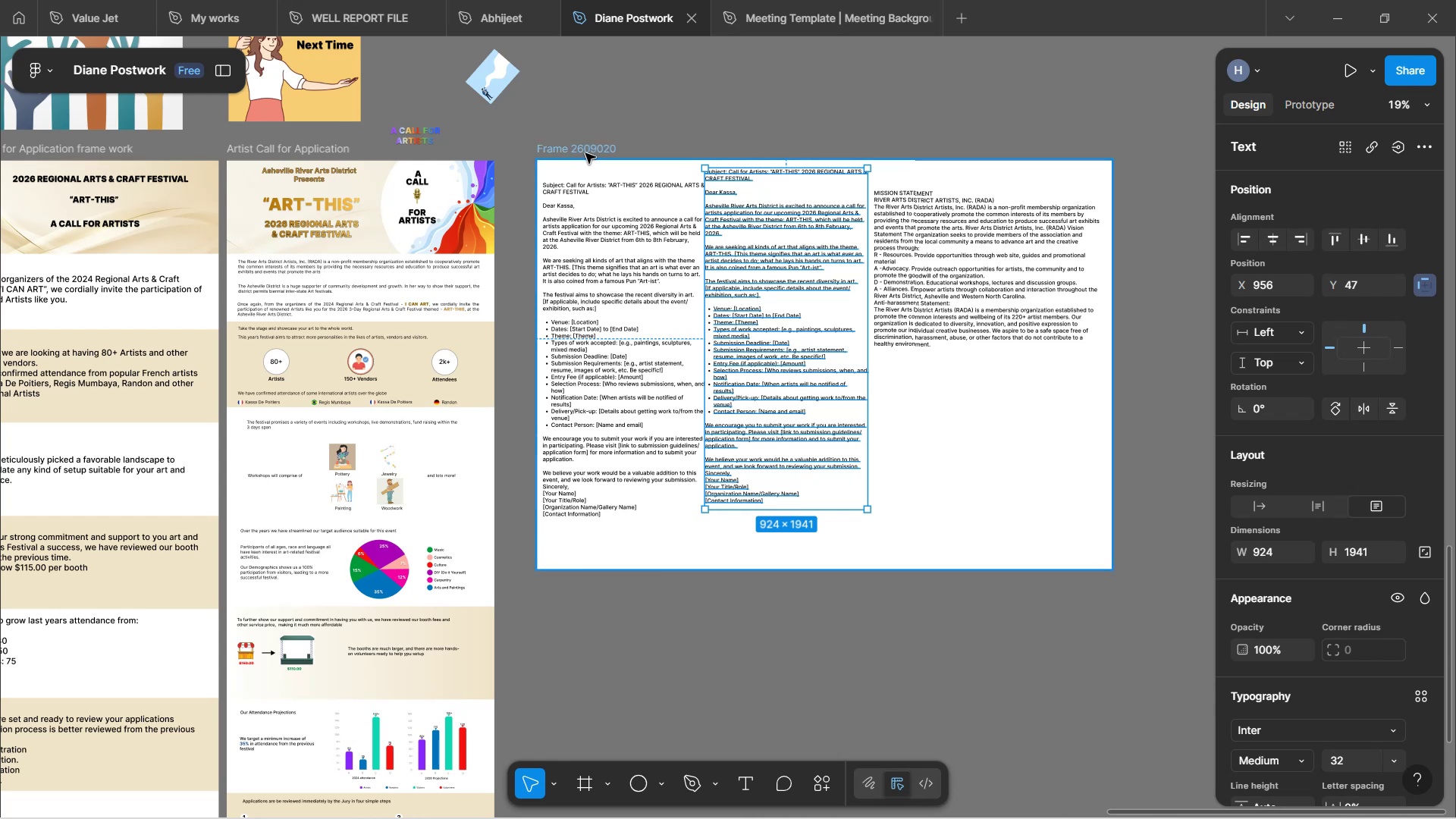 
key(Alt+AltLeft)
 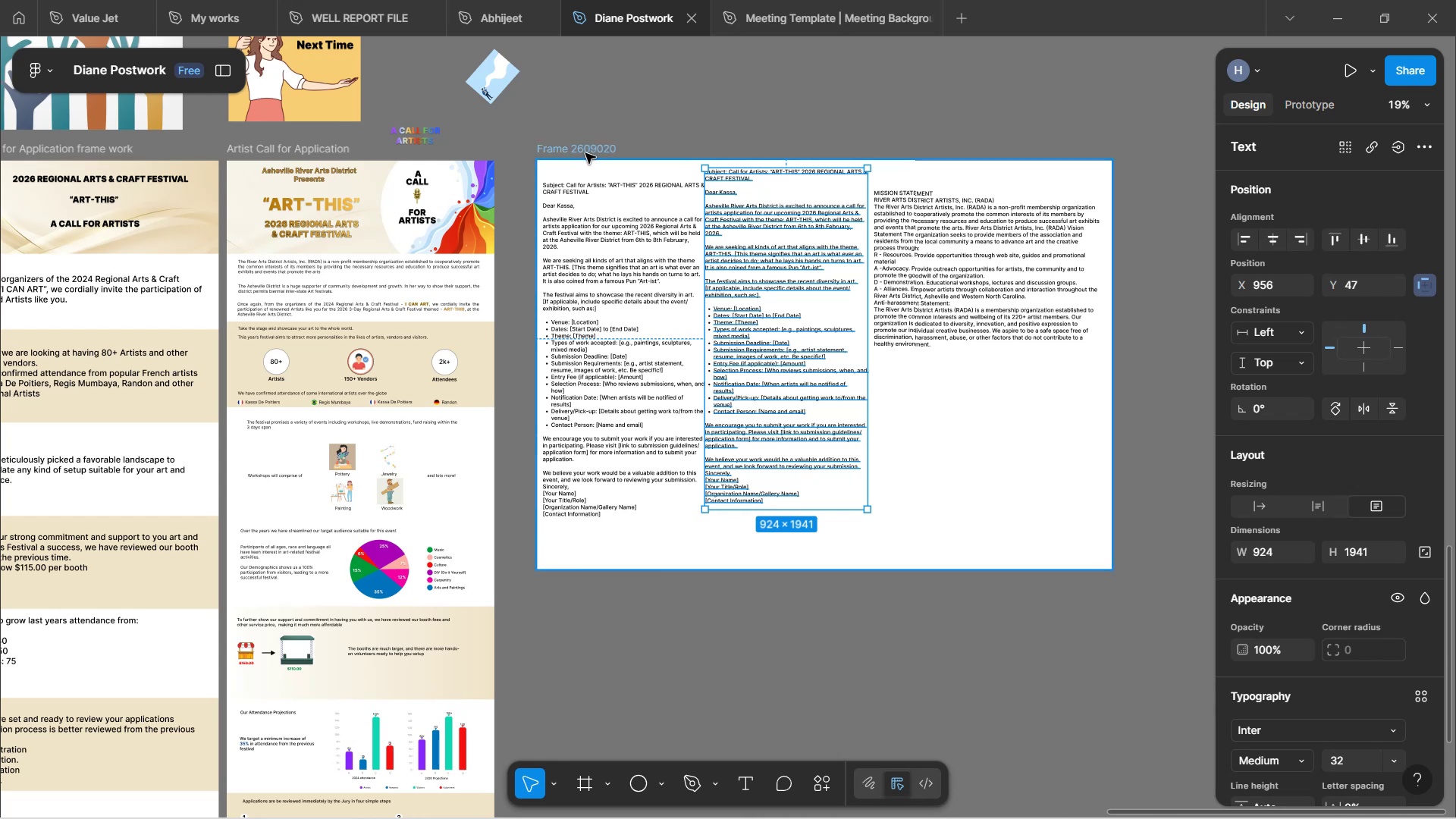 
key(Alt+AltLeft)
 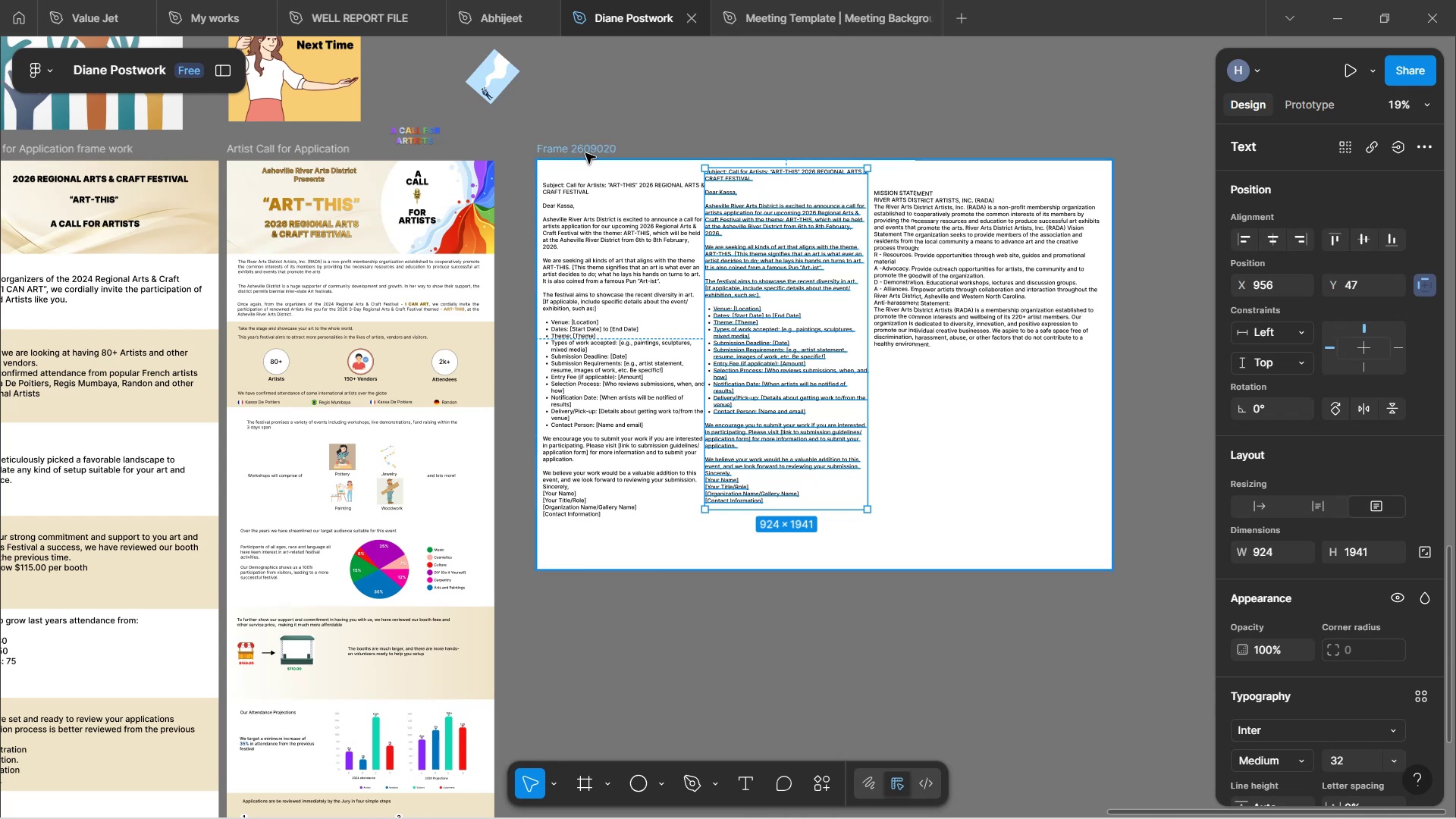 
key(Alt+AltLeft)
 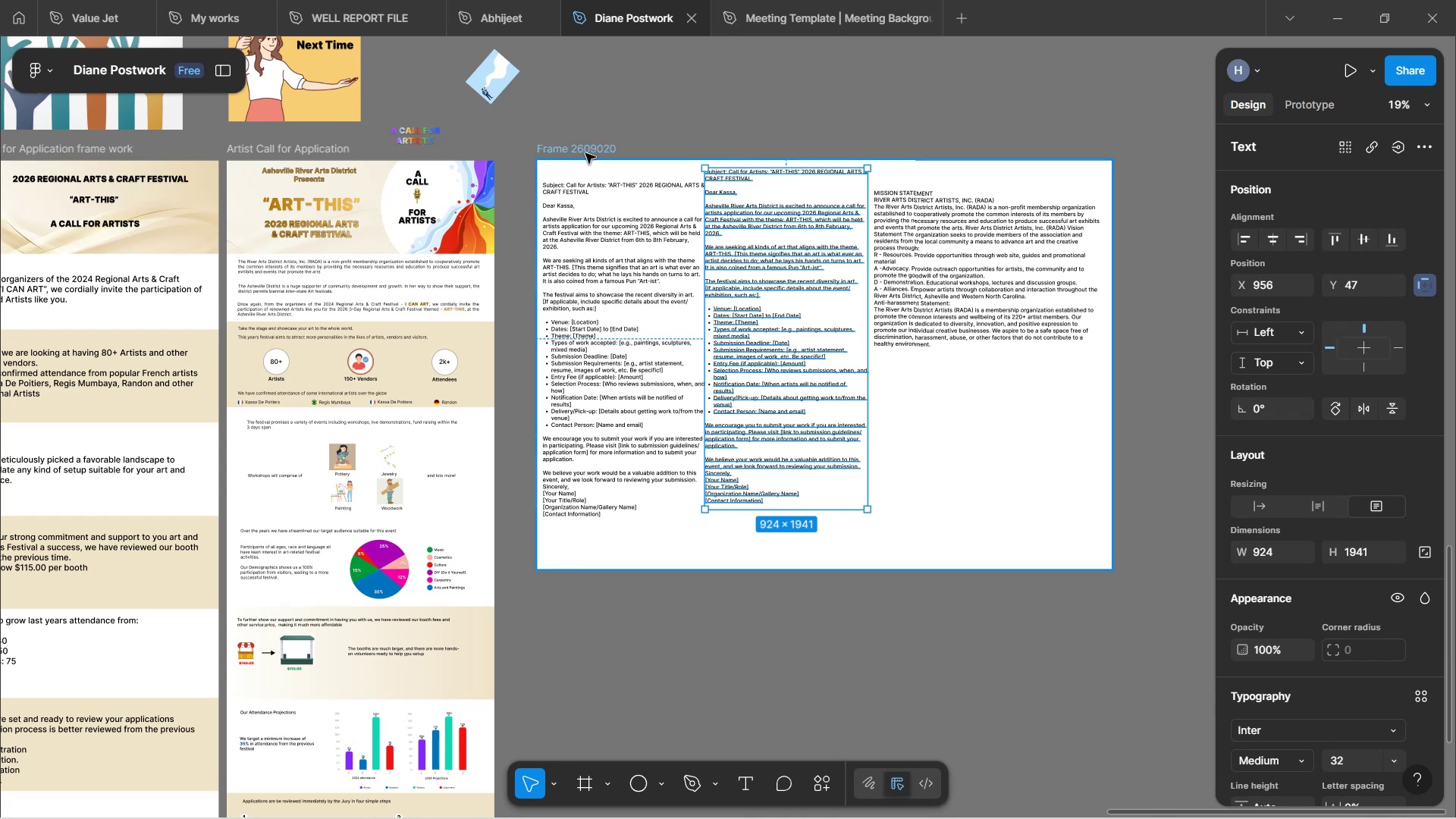 
key(Alt+AltLeft)
 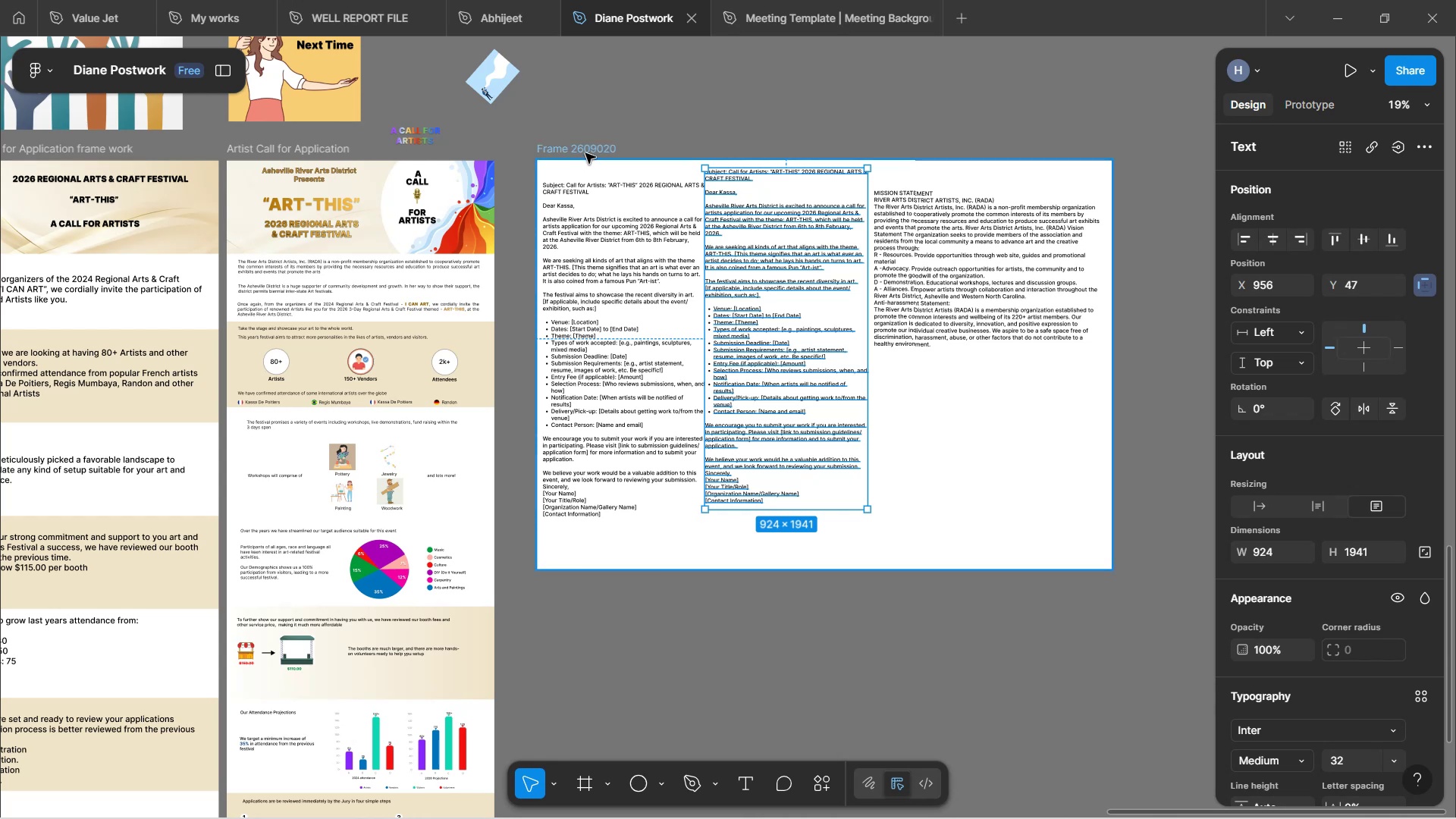 
key(Alt+AltLeft)
 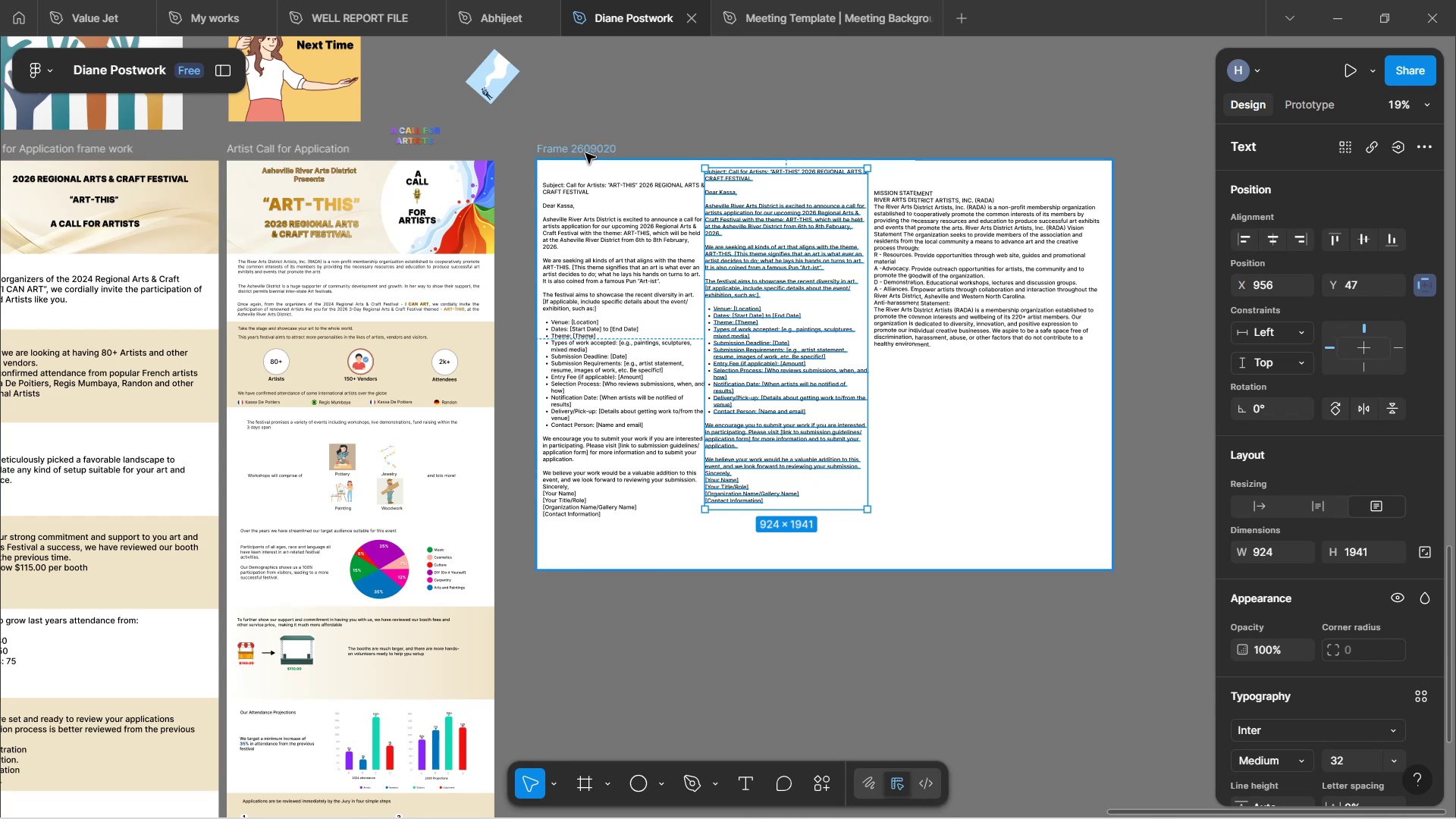 
key(Alt+AltLeft)
 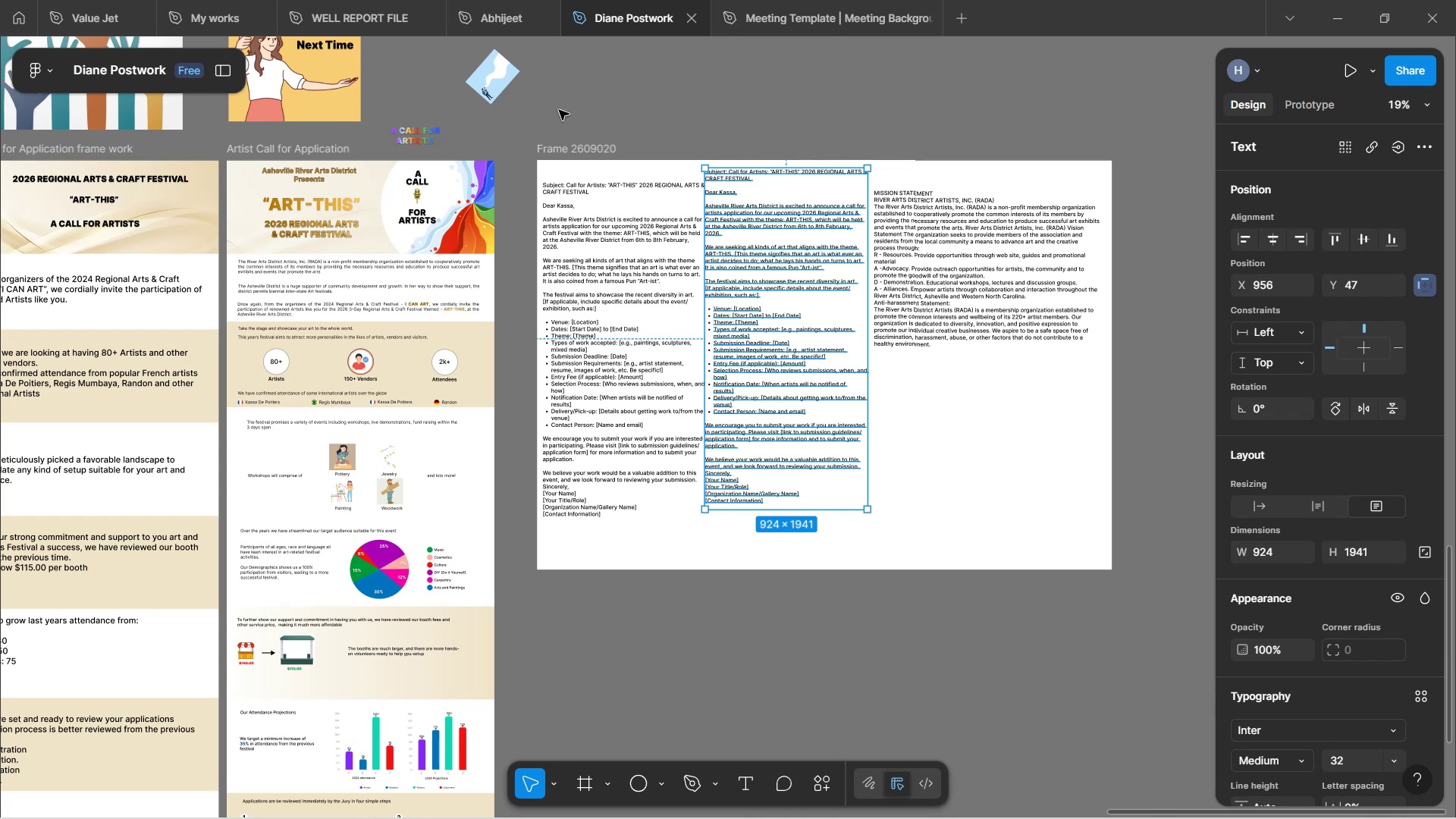 
key(Alt+AltLeft)
 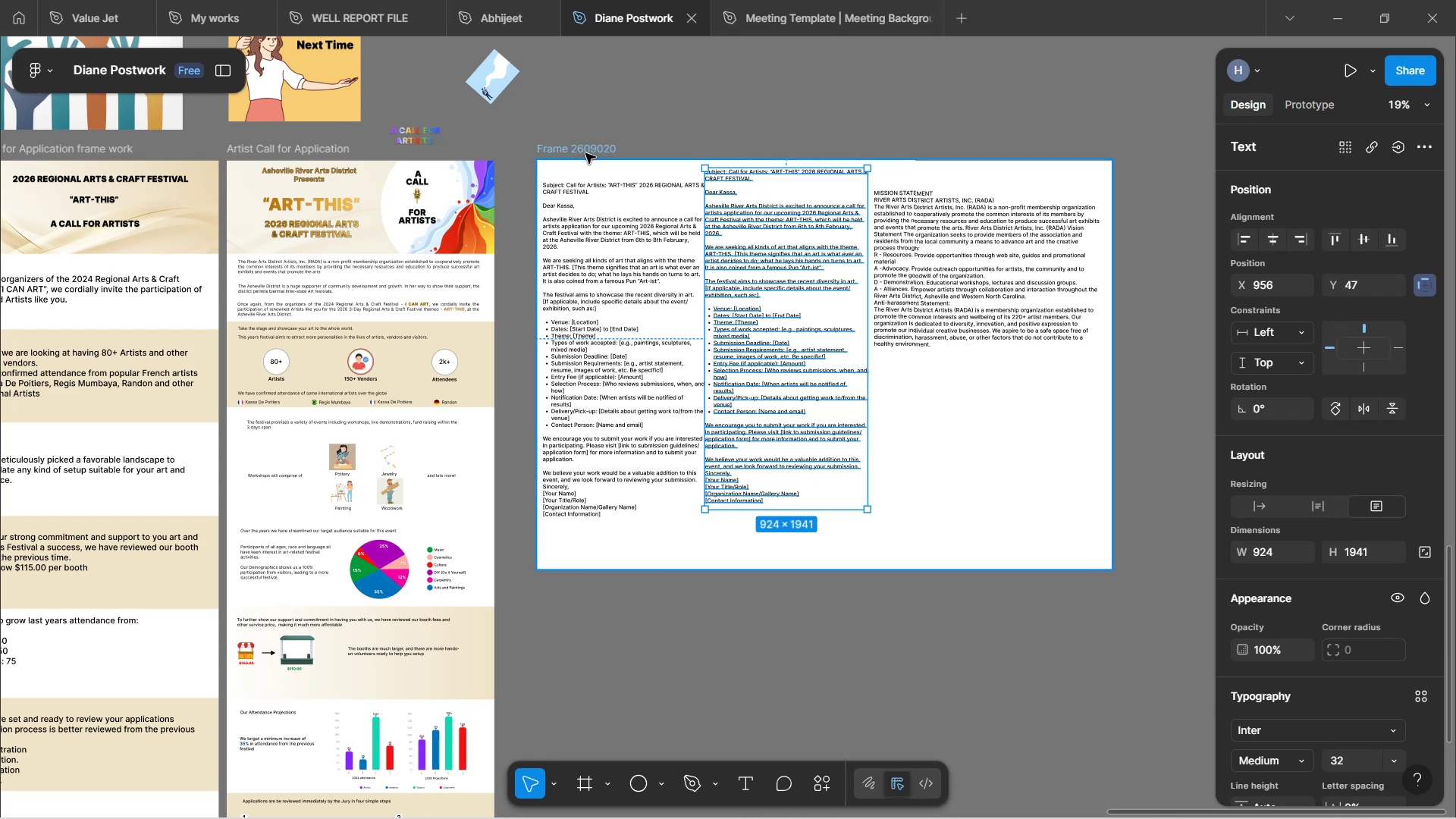 
key(Alt+AltLeft)
 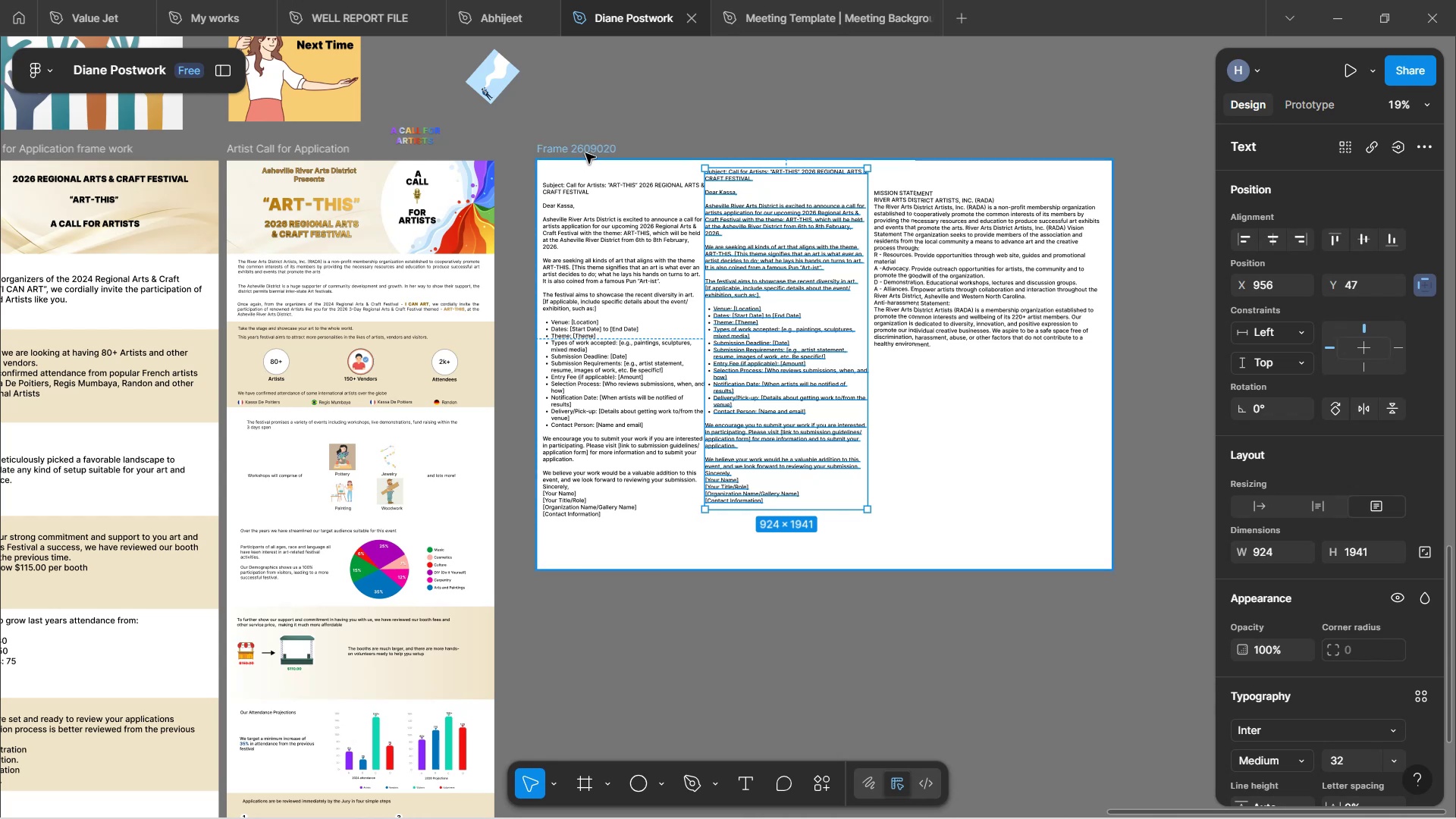 
key(Alt+AltLeft)
 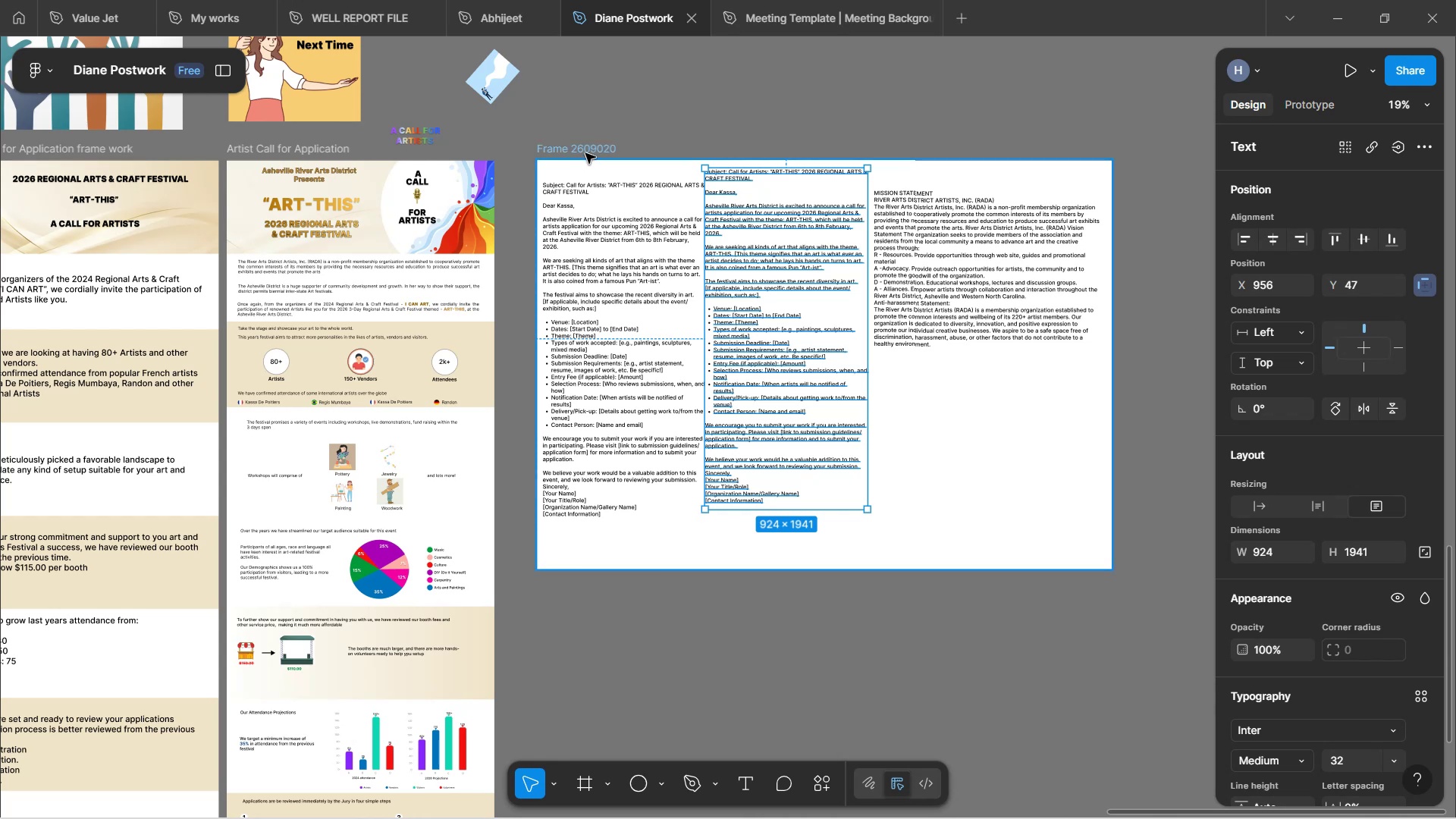 
key(Alt+AltLeft)
 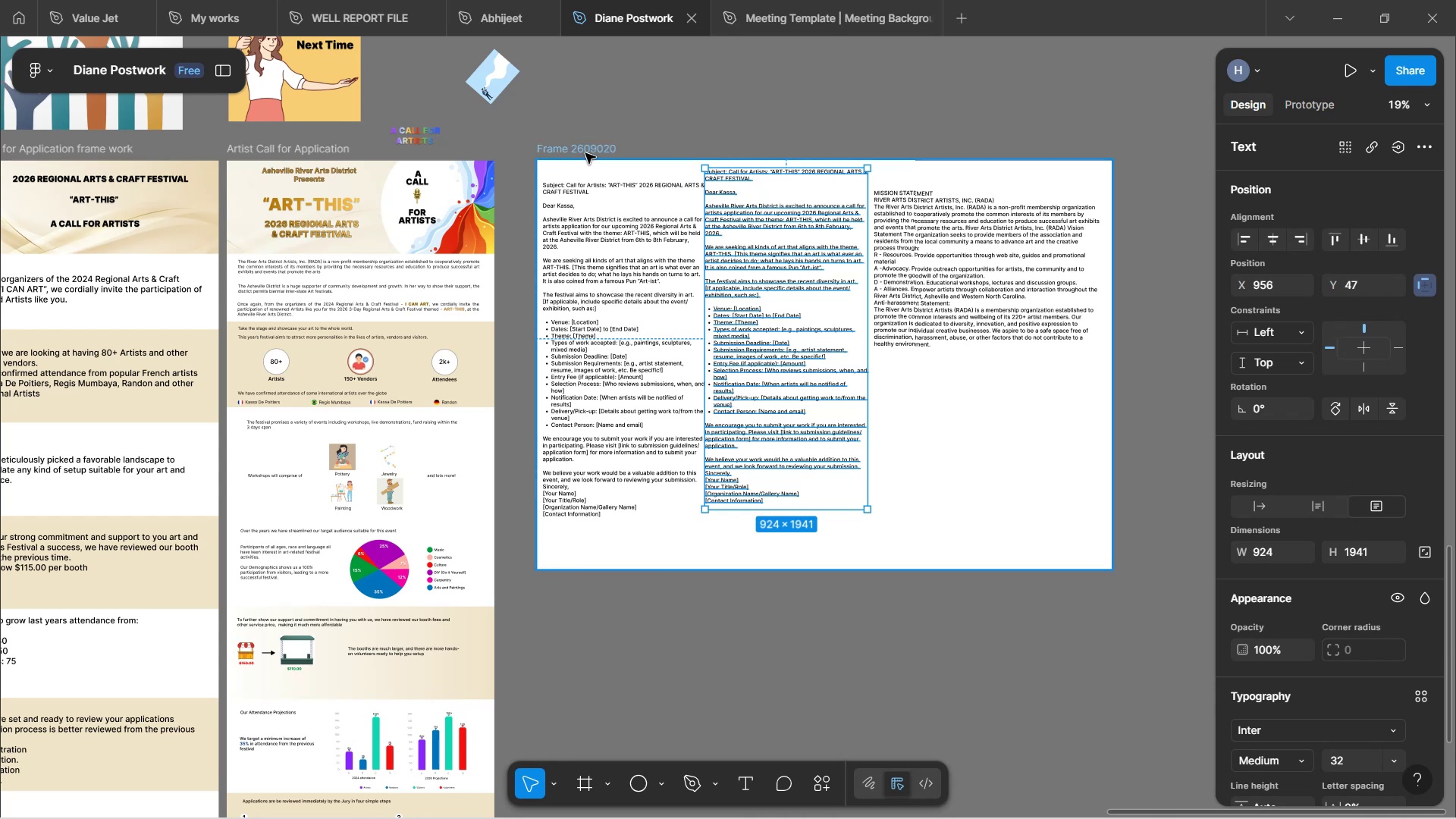 
key(Alt+AltLeft)
 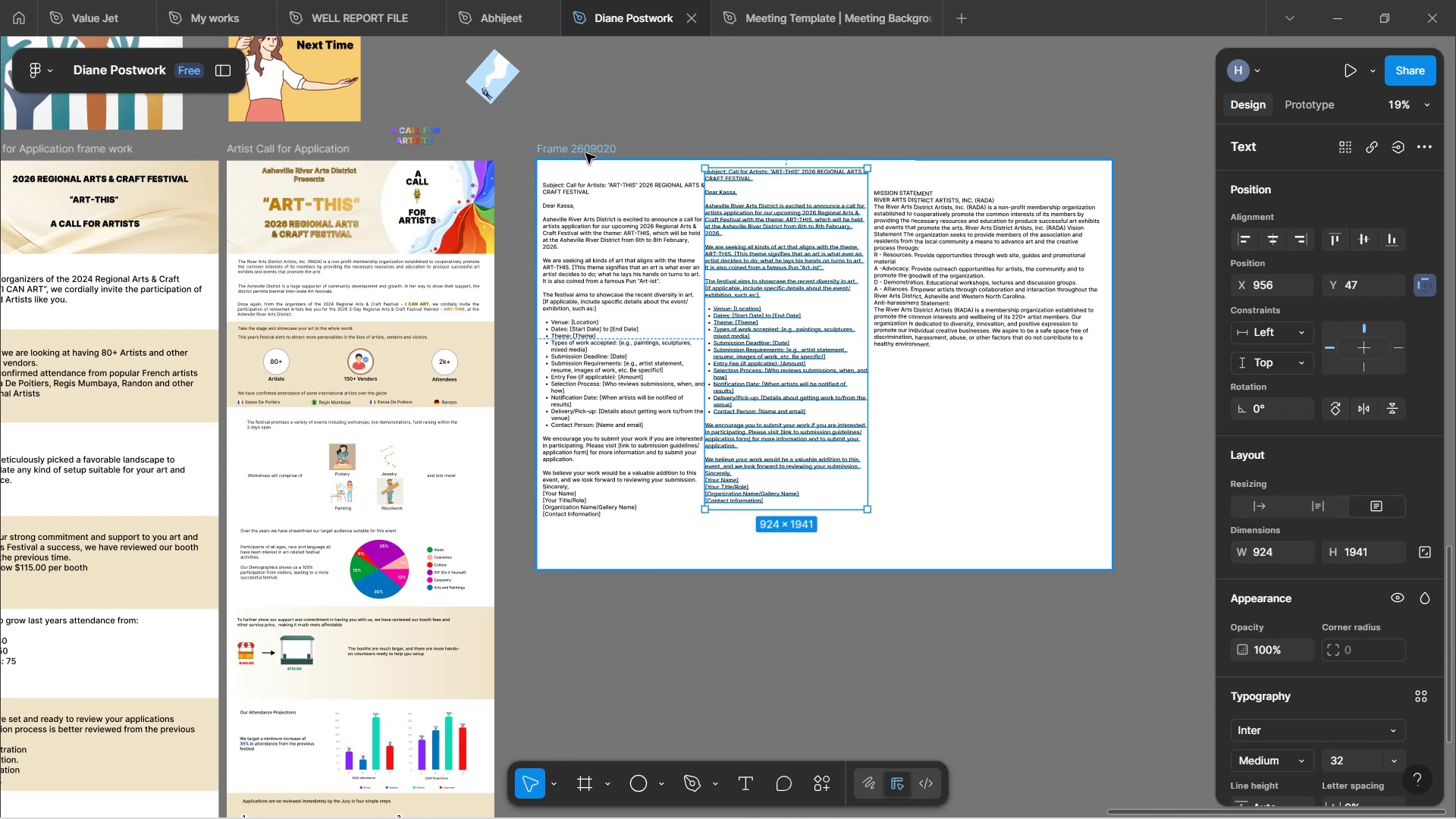 
key(Alt+AltLeft)
 